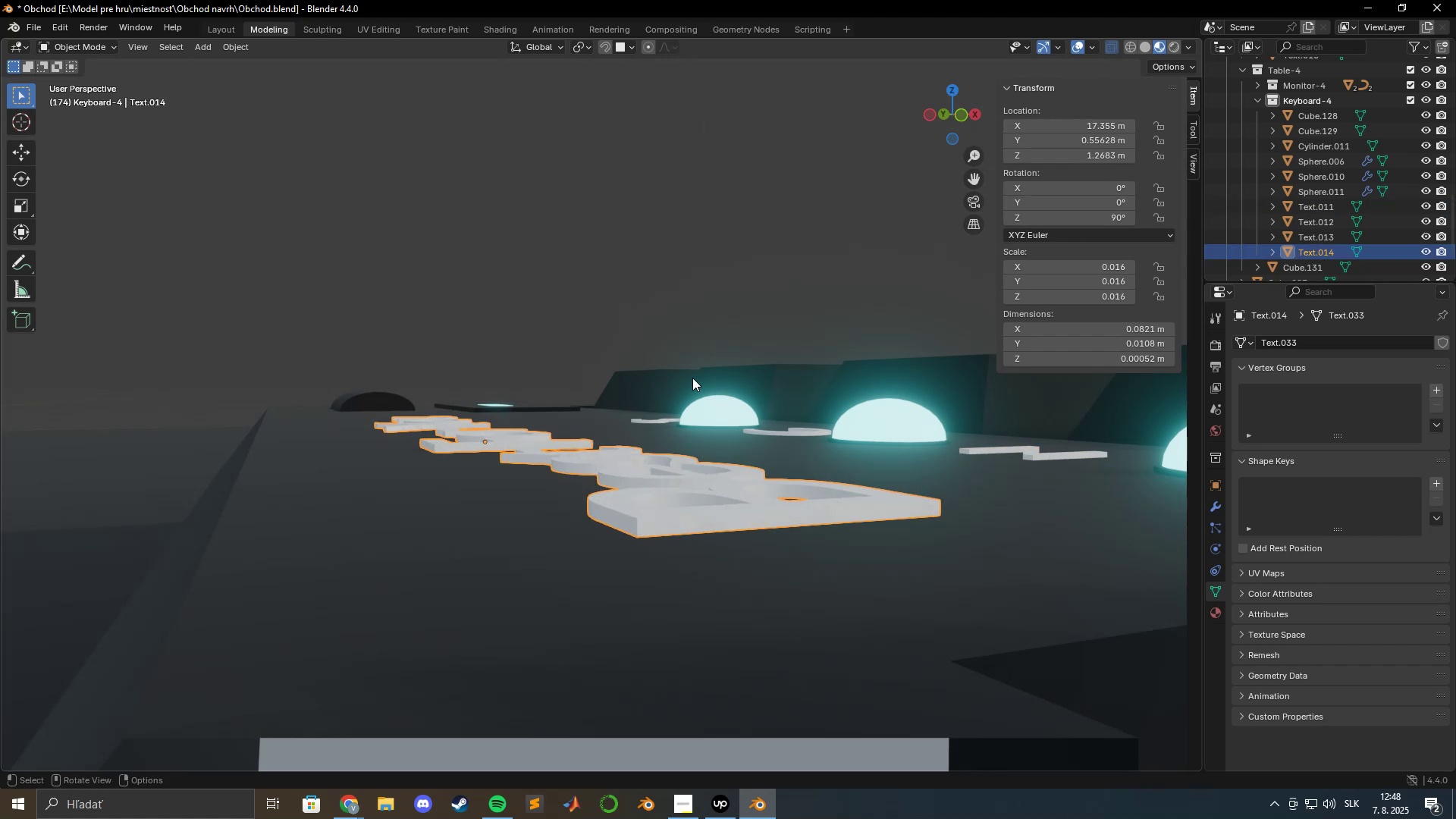 
key(Tab)
key(Tab)
type(gz)
 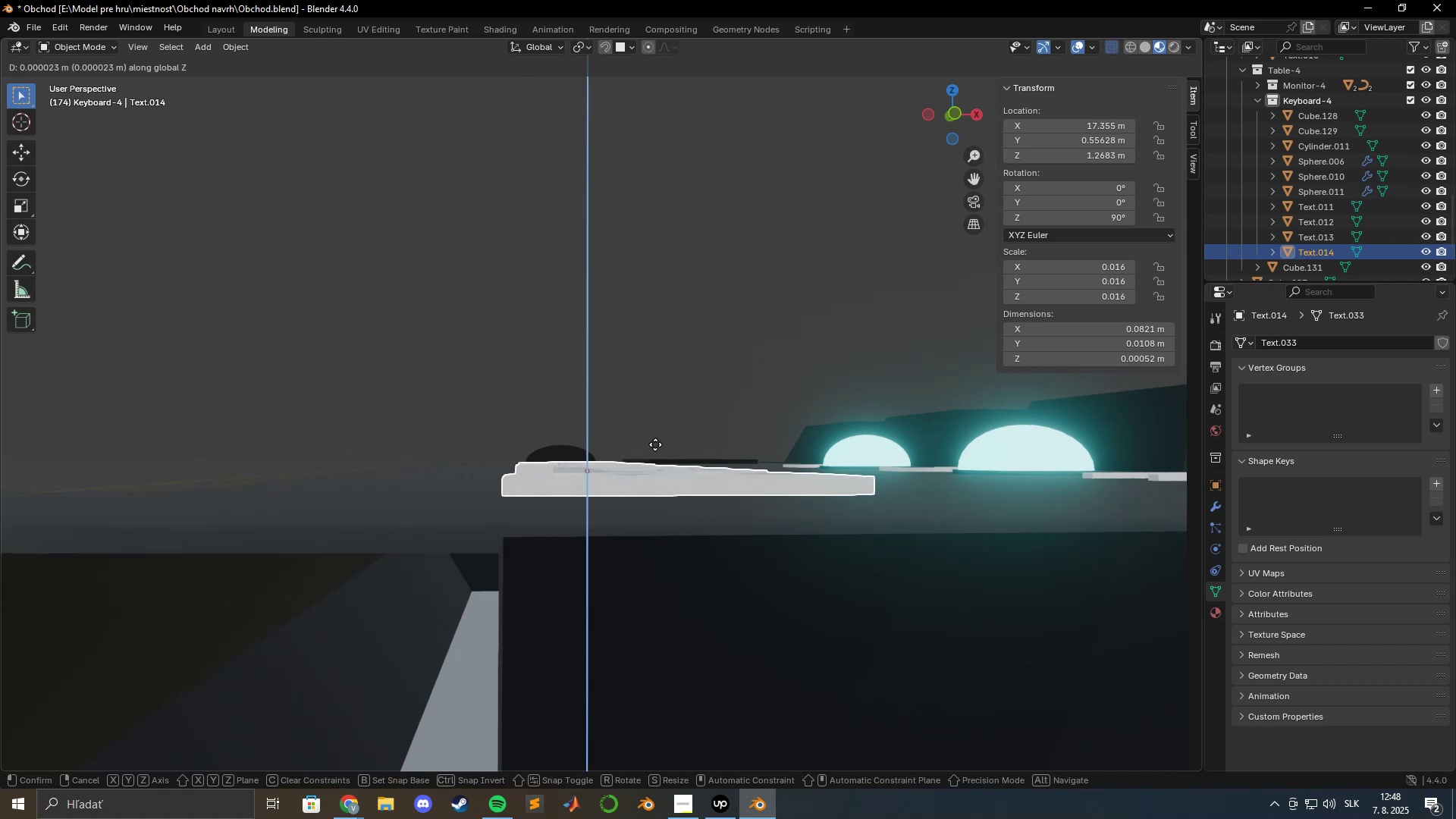 
 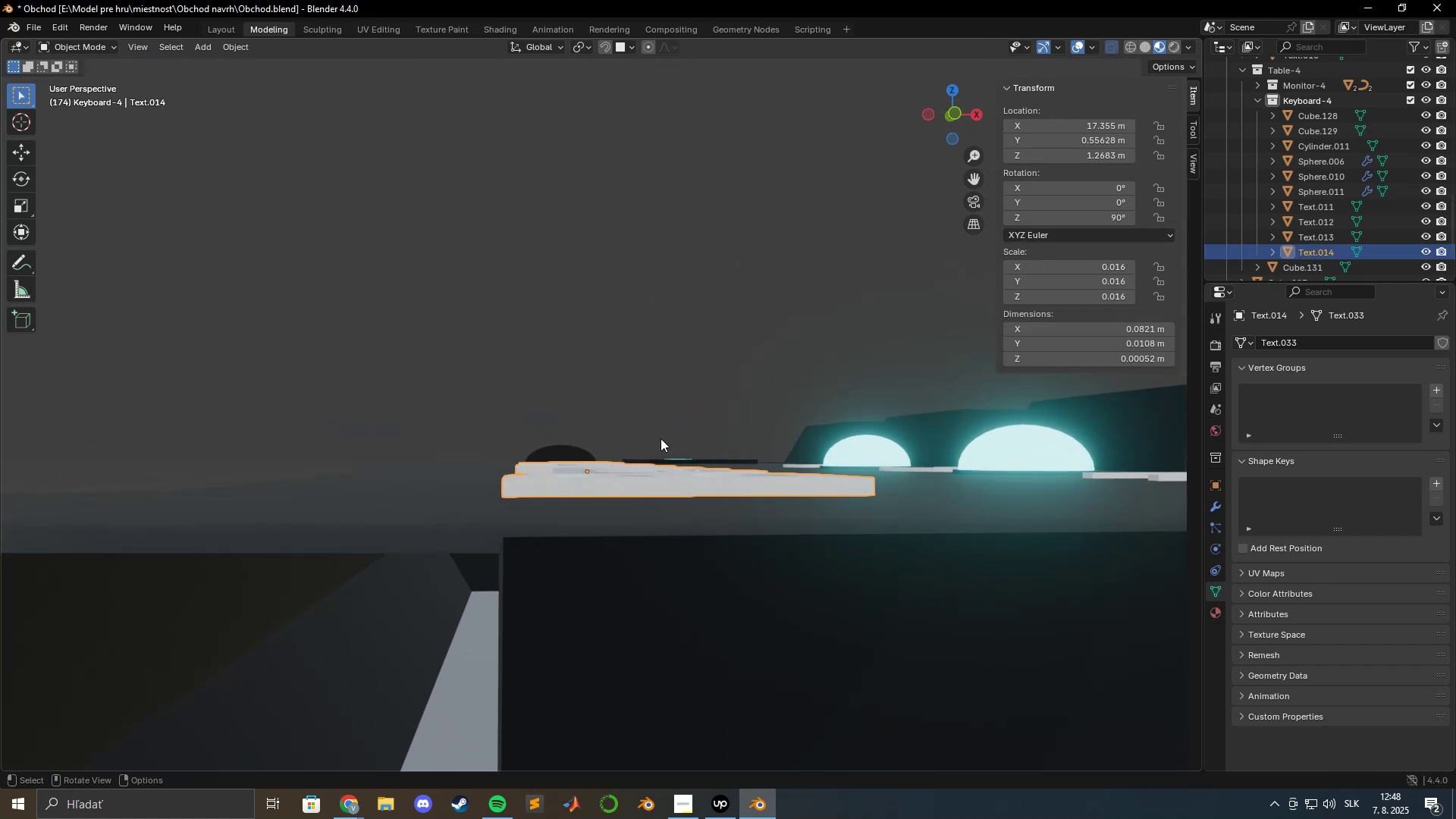 
hold_key(key=ShiftLeft, duration=1.5)
left_click([653, 472])
 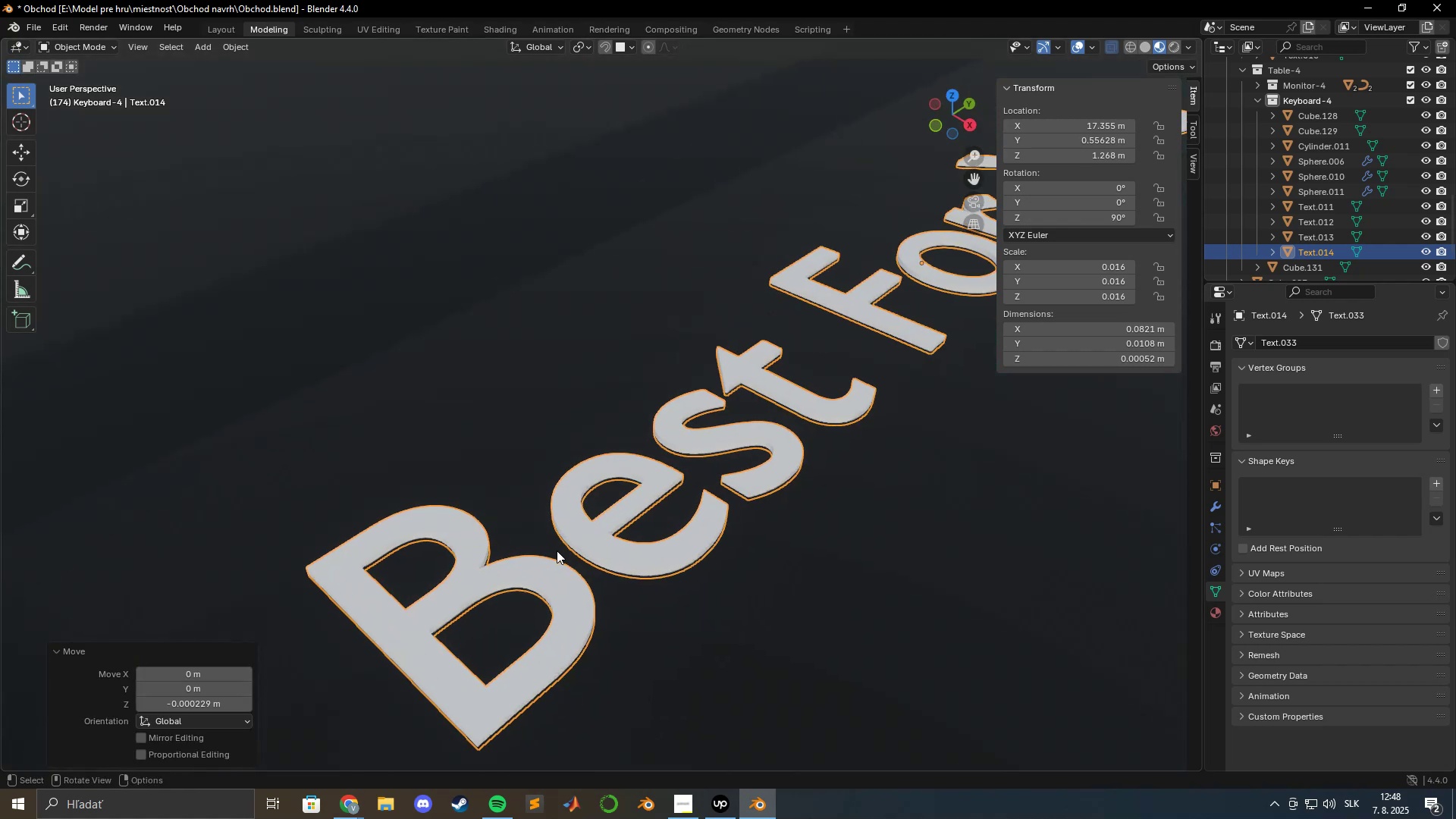 
scroll: coordinate [548, 453], scroll_direction: down, amount: 11.0
 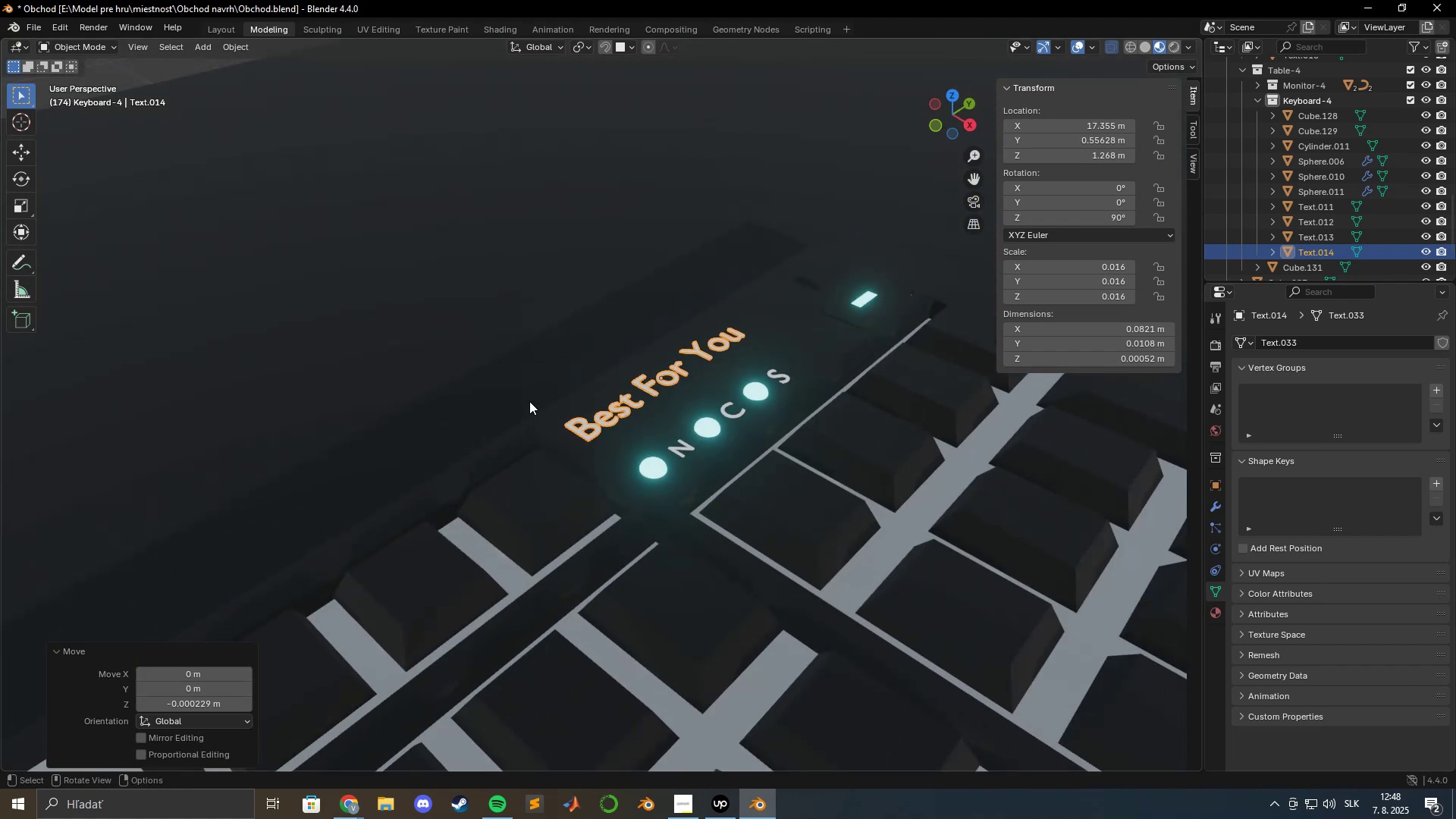 
left_click([423, 337])
 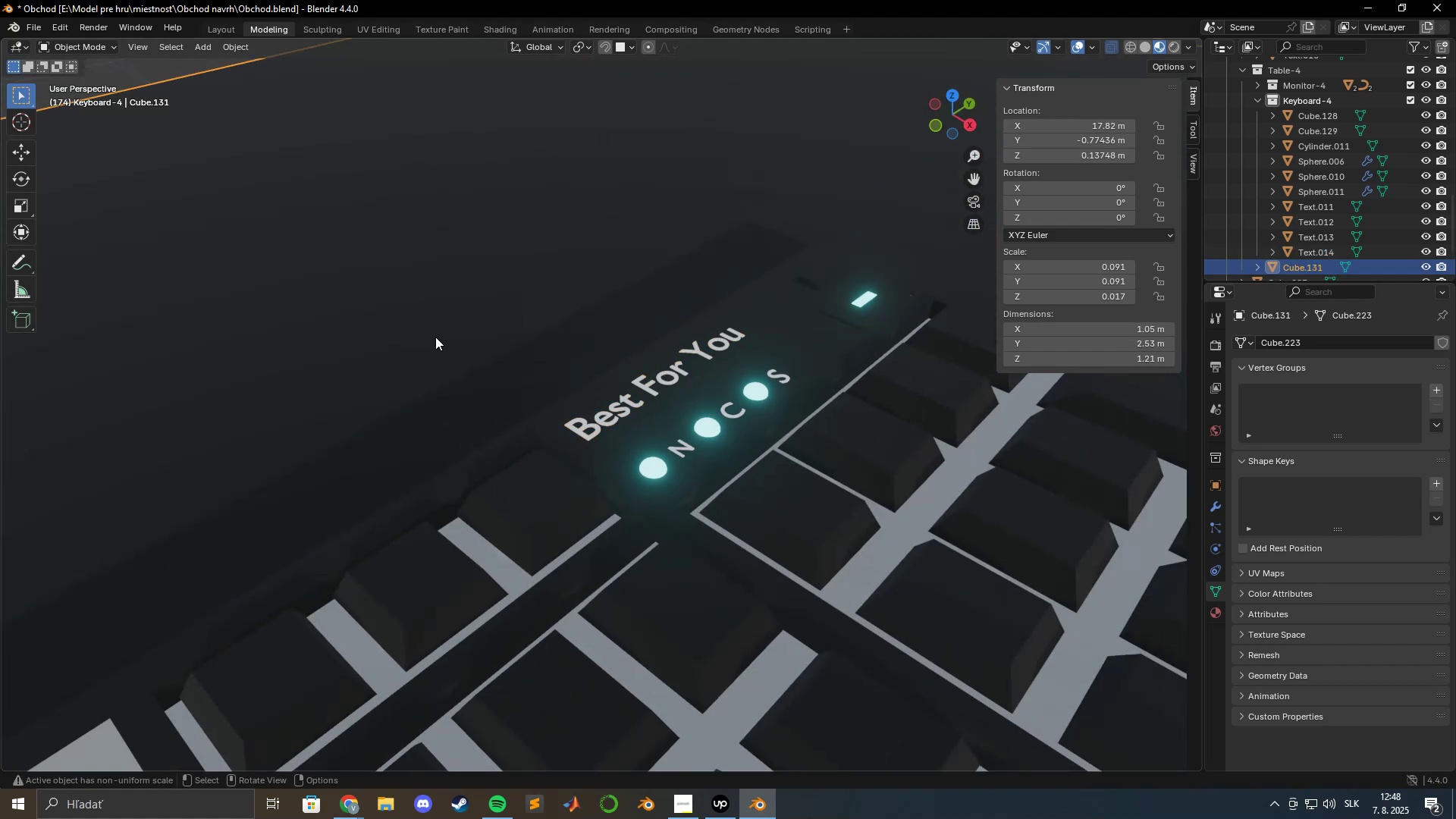 
scroll: coordinate [457, 335], scroll_direction: down, amount: 12.0
 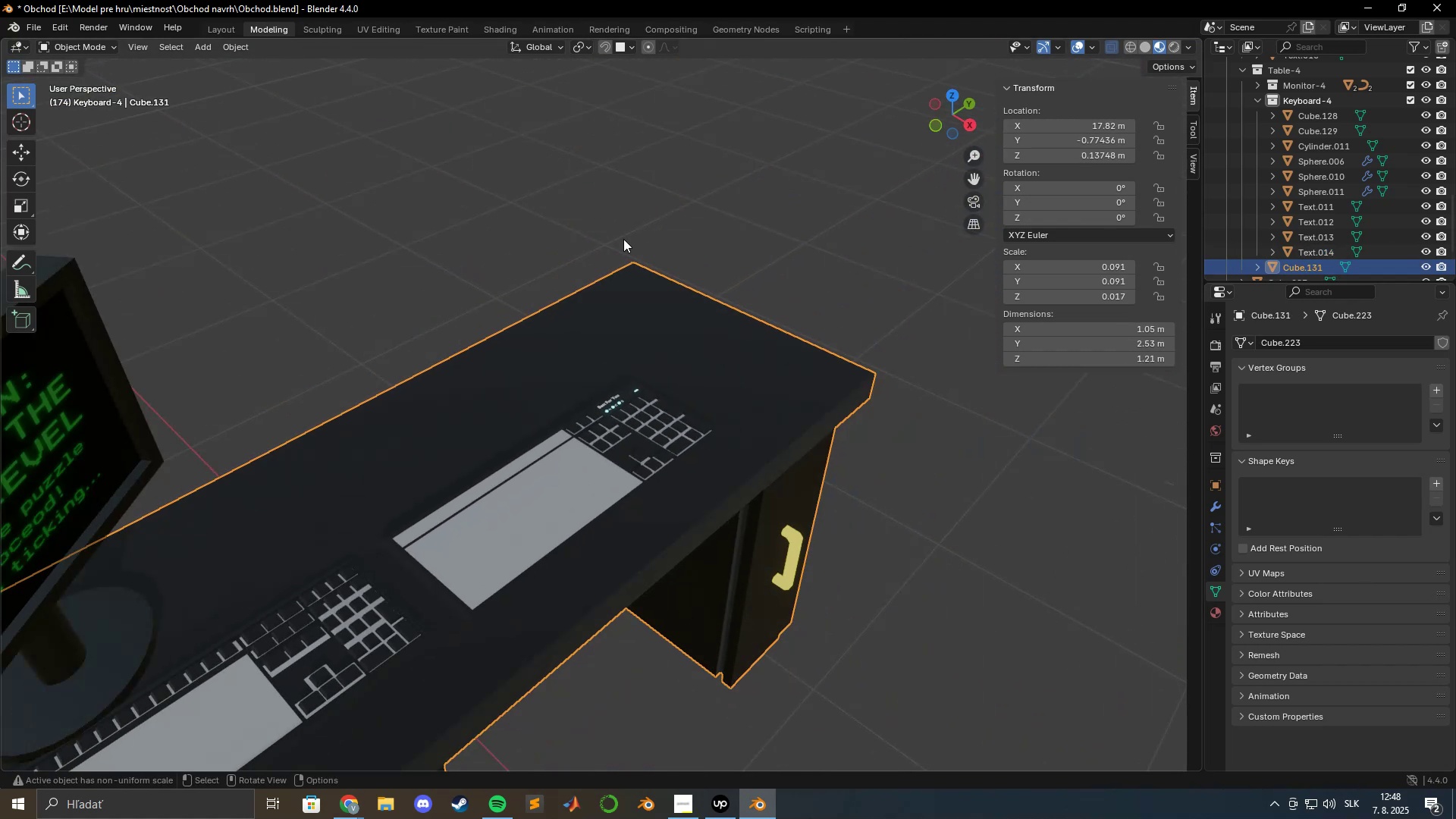 
left_click([667, 234])
 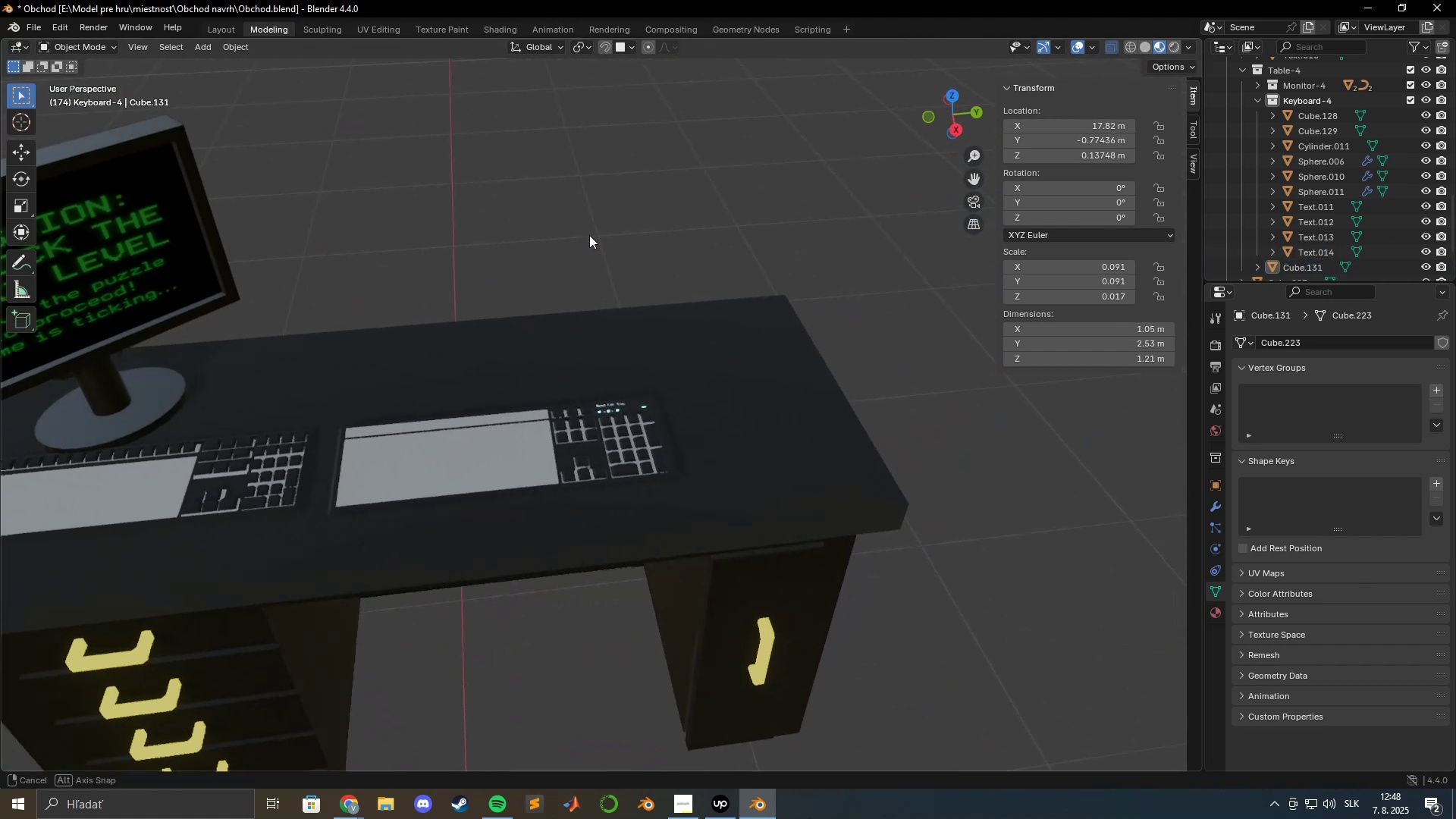 
scroll: coordinate [671, 444], scroll_direction: up, amount: 12.0
 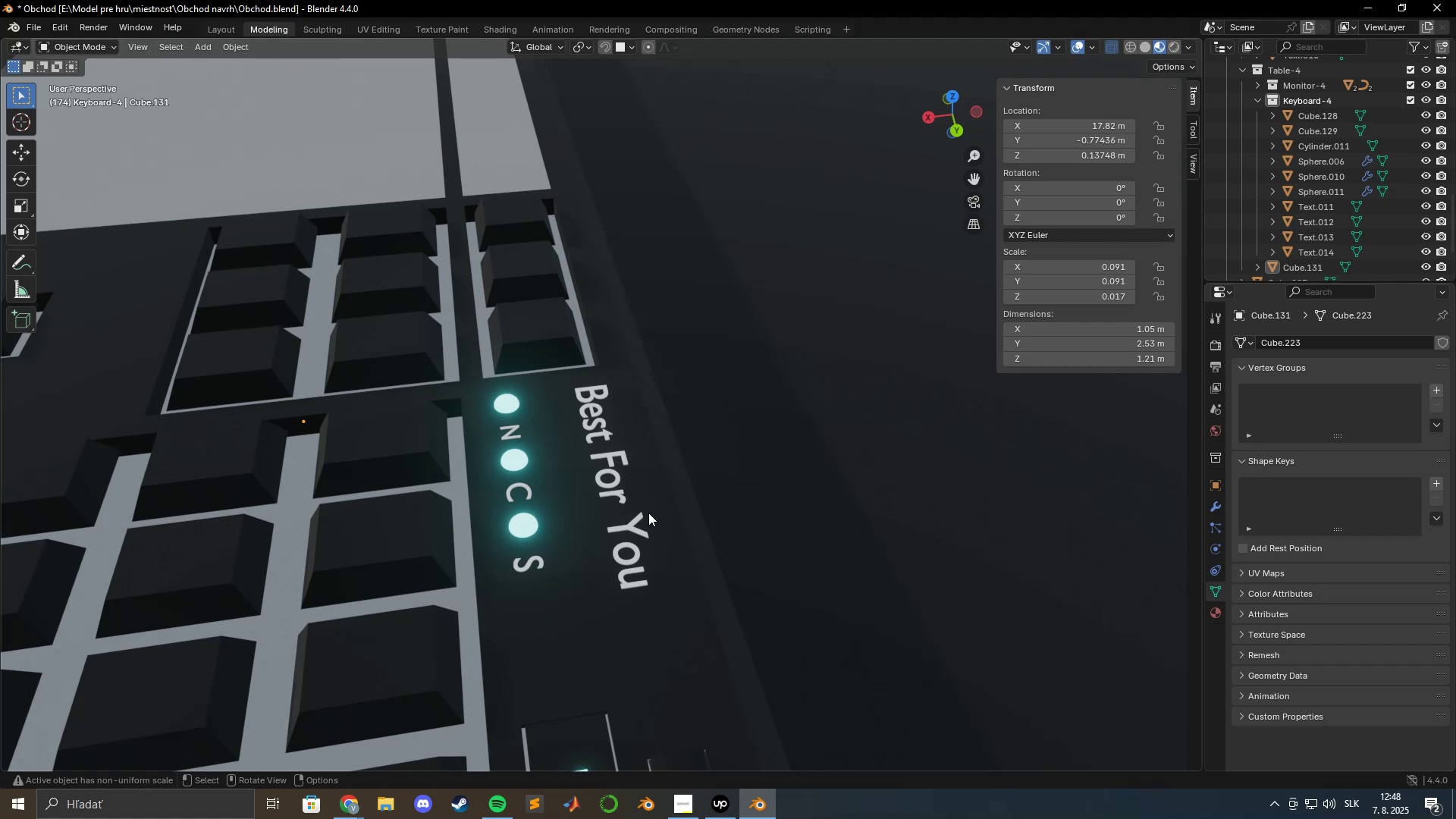 
wait(6.15)
 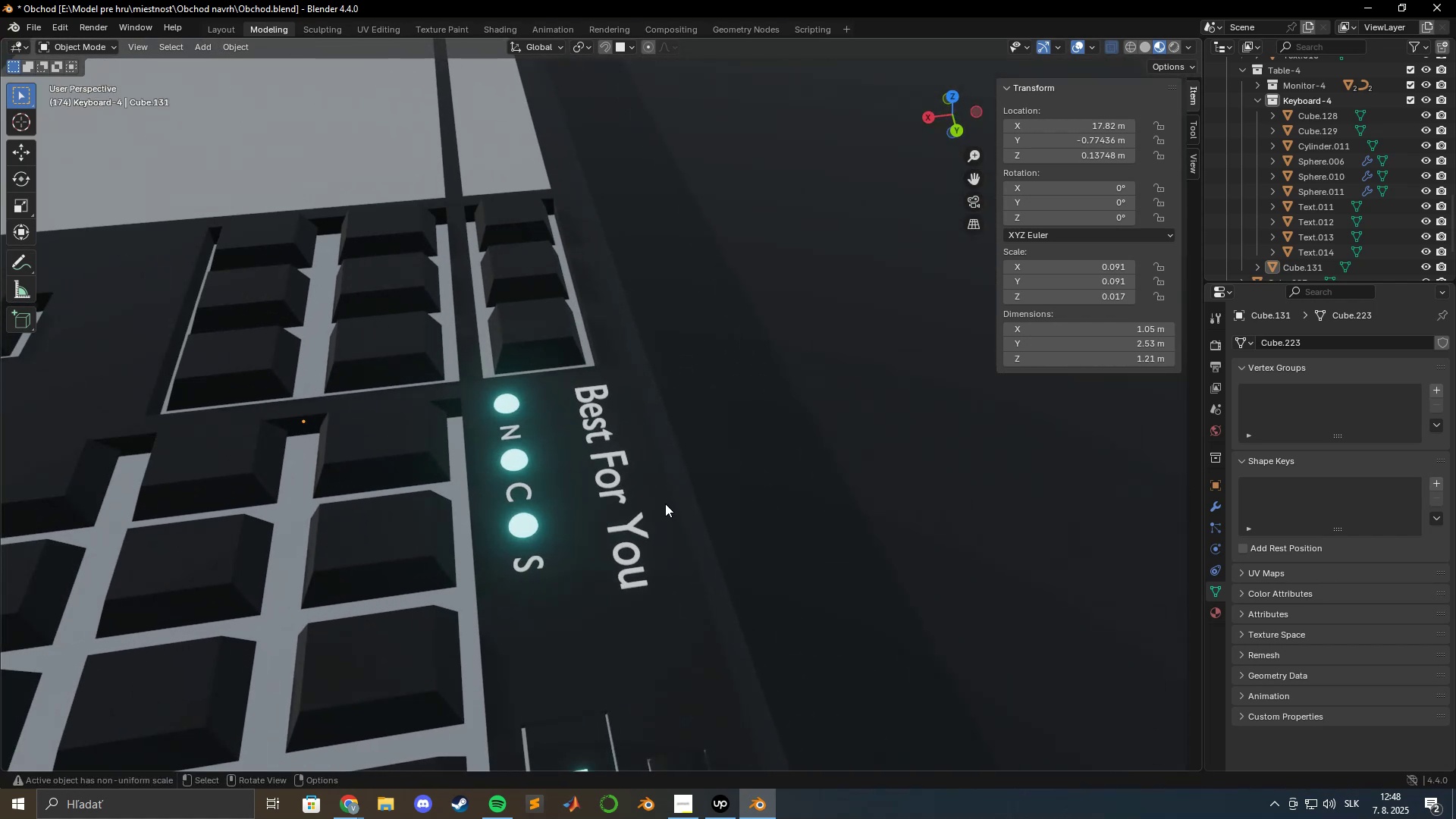 
scroll: coordinate [653, 582], scroll_direction: up, amount: 4.0
 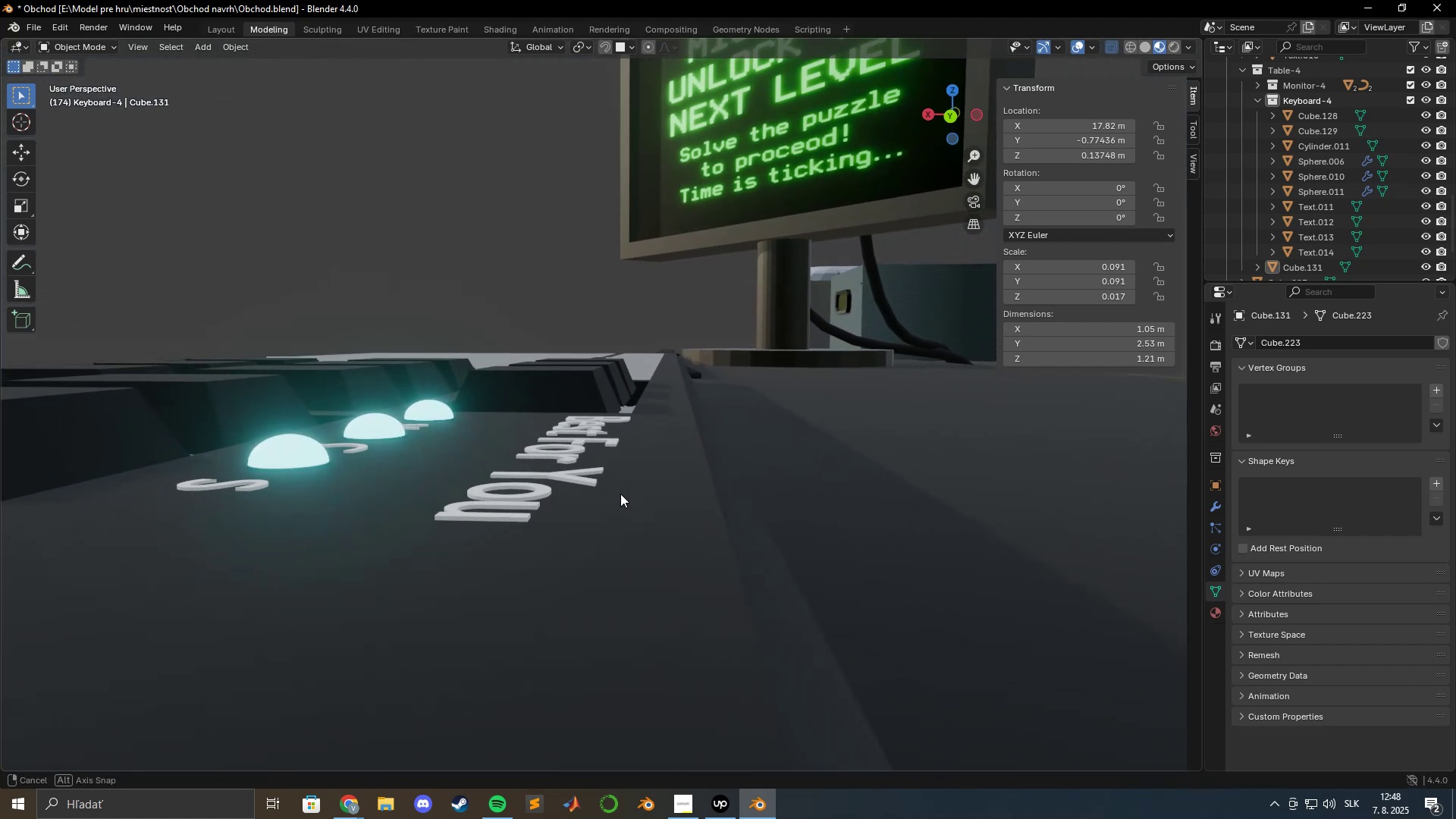 
scroll: coordinate [986, 485], scroll_direction: down, amount: 15.0
 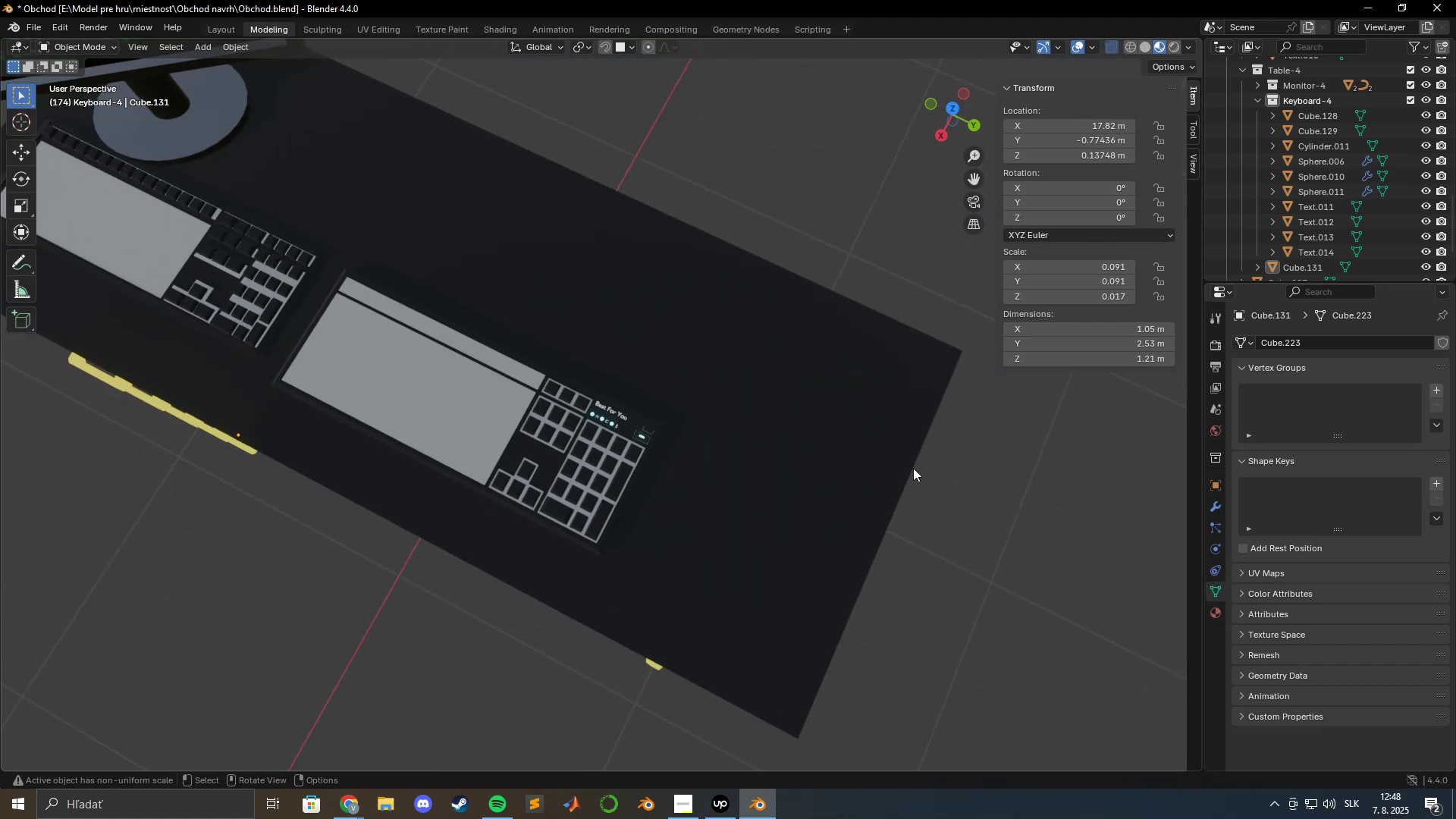 
scroll: coordinate [748, 439], scroll_direction: up, amount: 14.0
 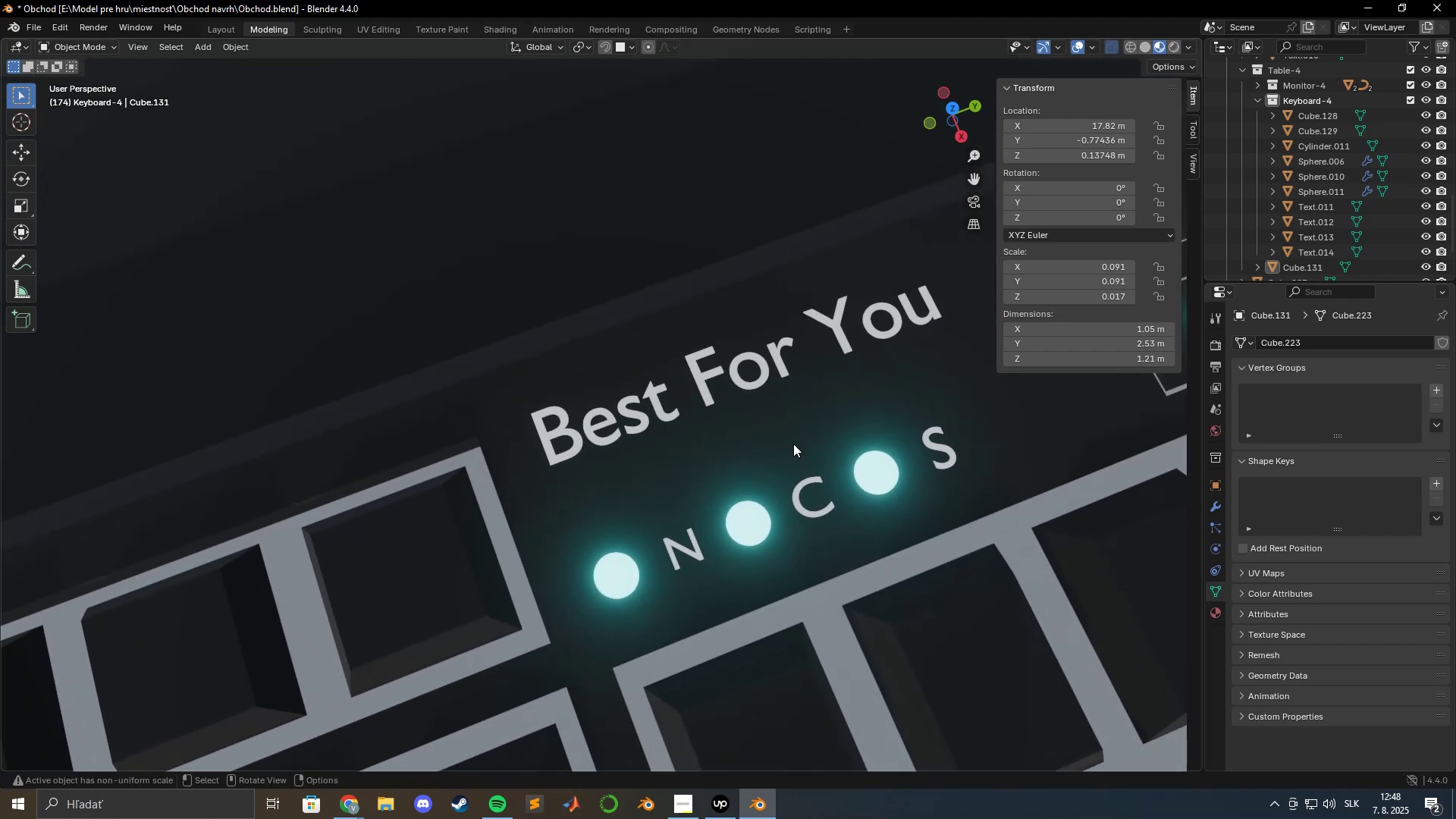 
scroll: coordinate [706, 431], scroll_direction: down, amount: 6.0
 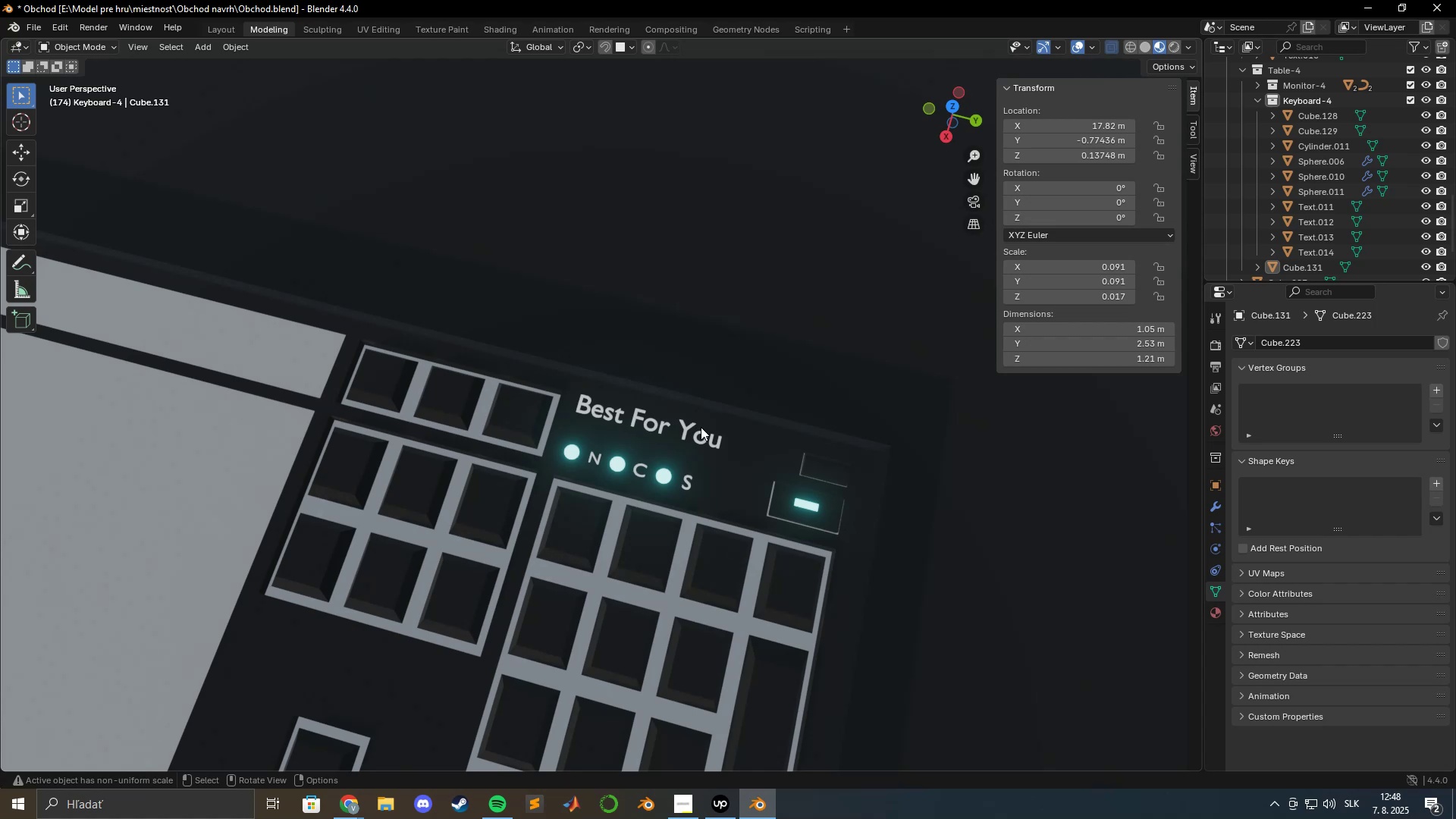 
wait(6.47)
 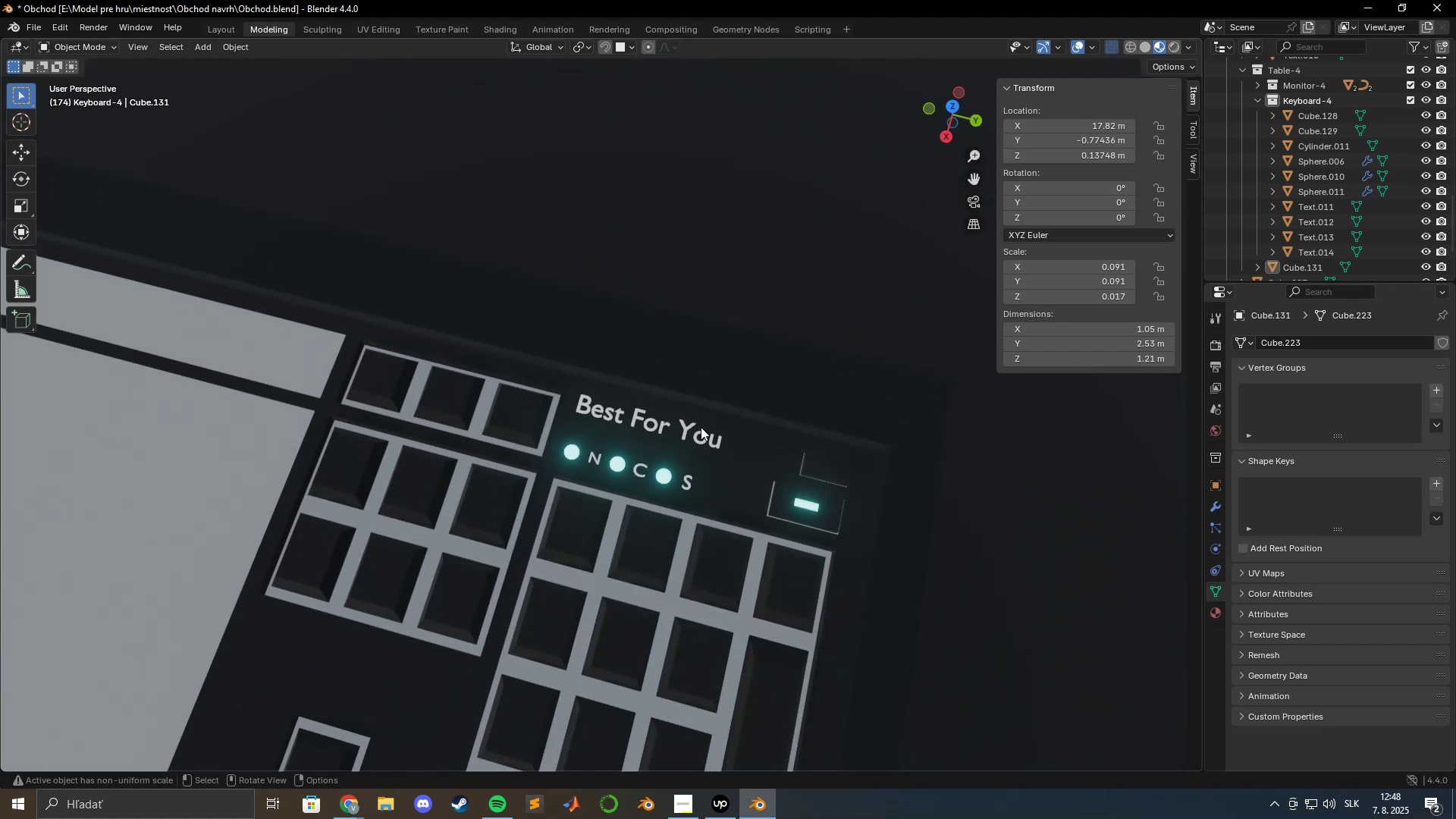 
key(Tab)
 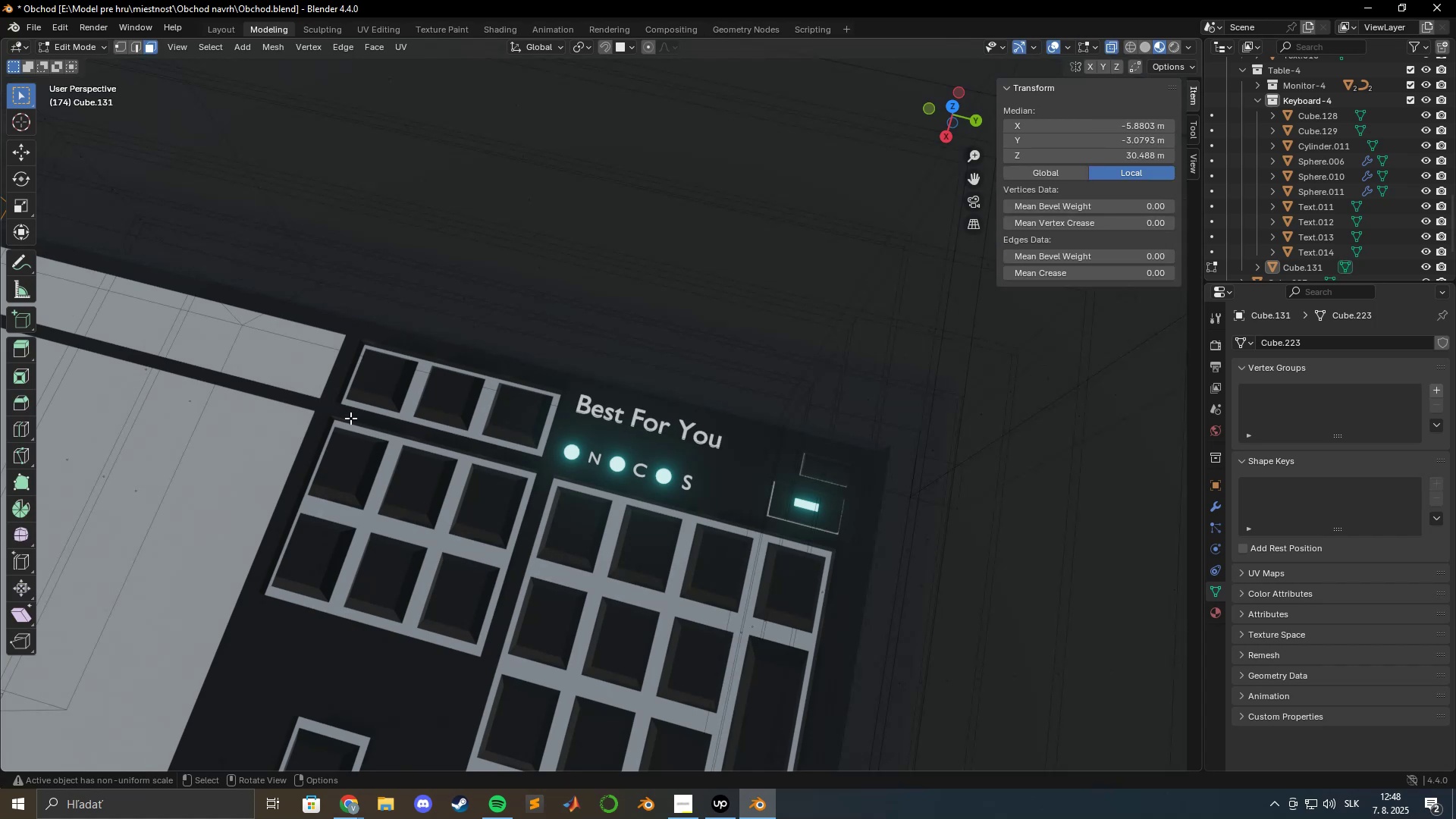 
key(Tab)
 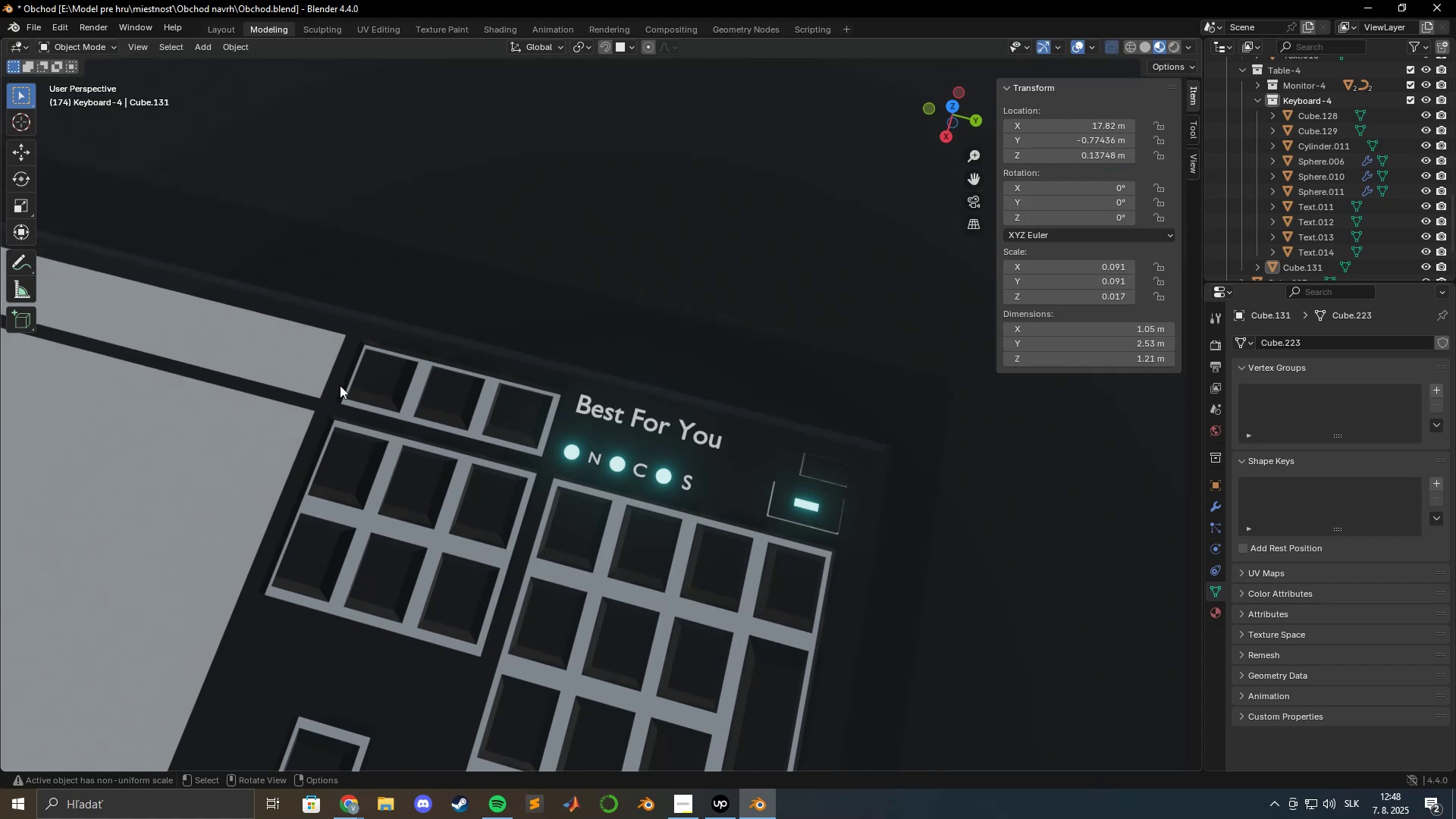 
left_click([340, 385])
 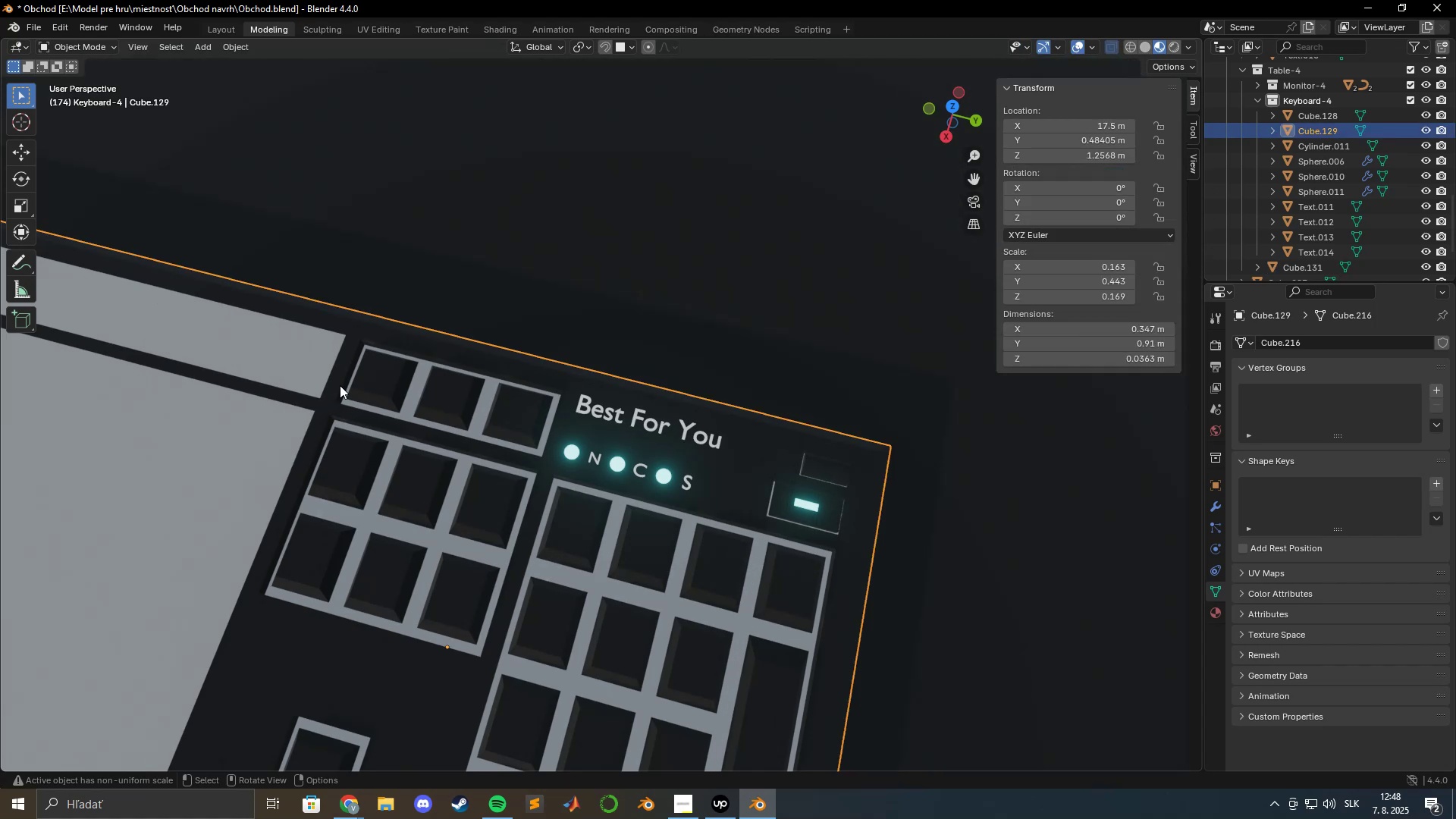 
key(Tab)
 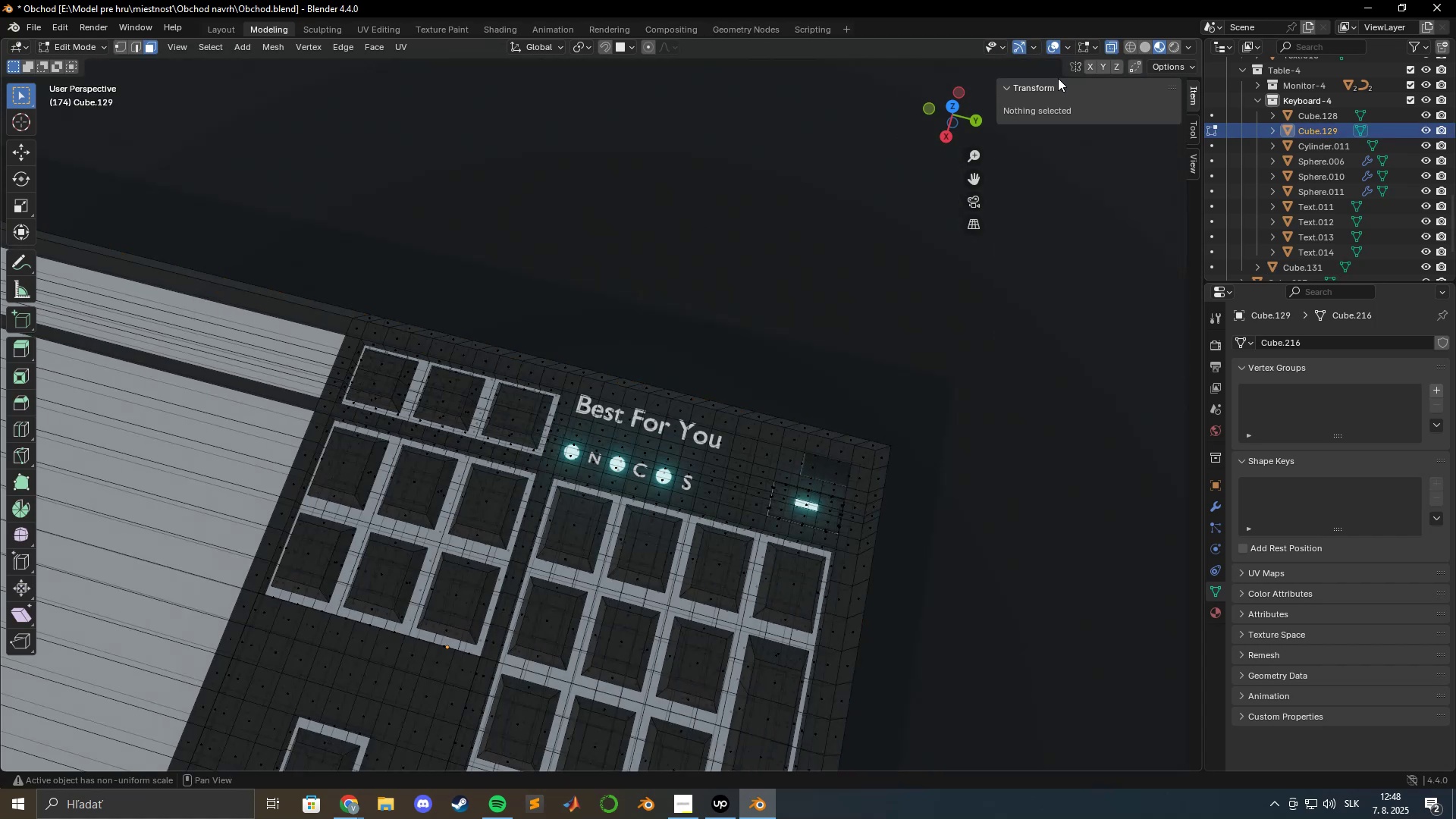 
left_click([1112, 48])
 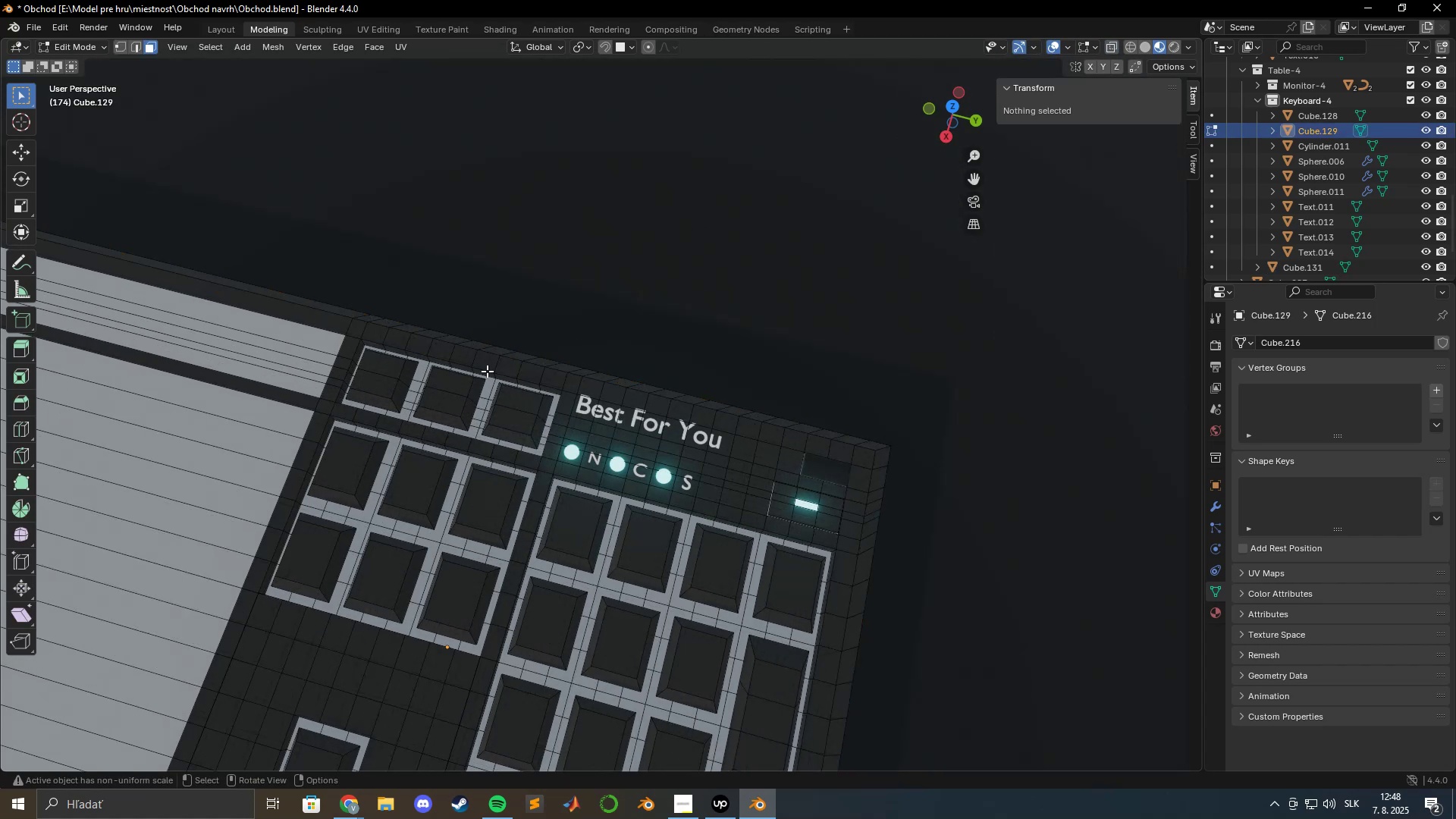 
hold_key(key=ShiftLeft, duration=0.45)
 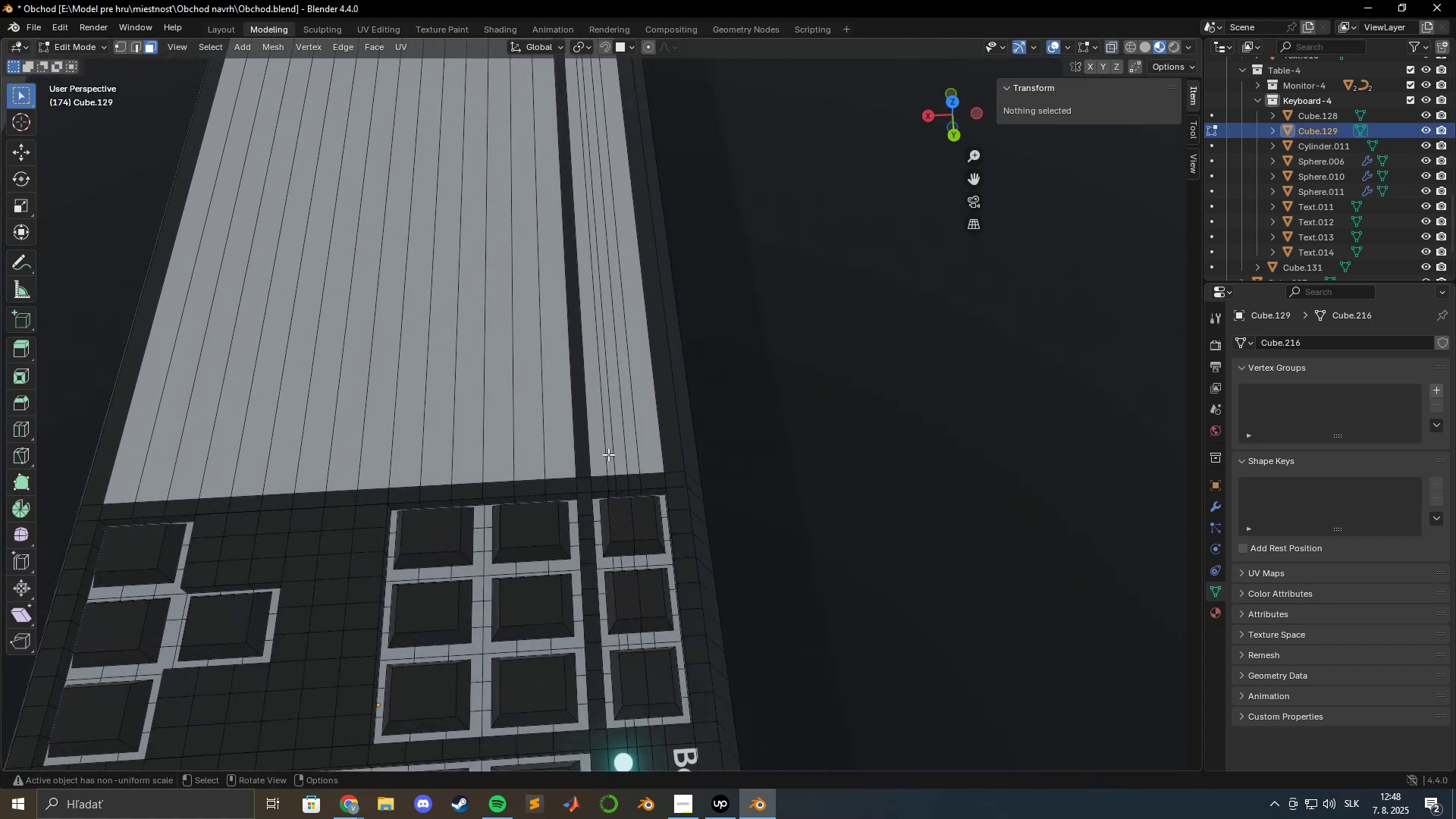 
left_click([606, 456])
 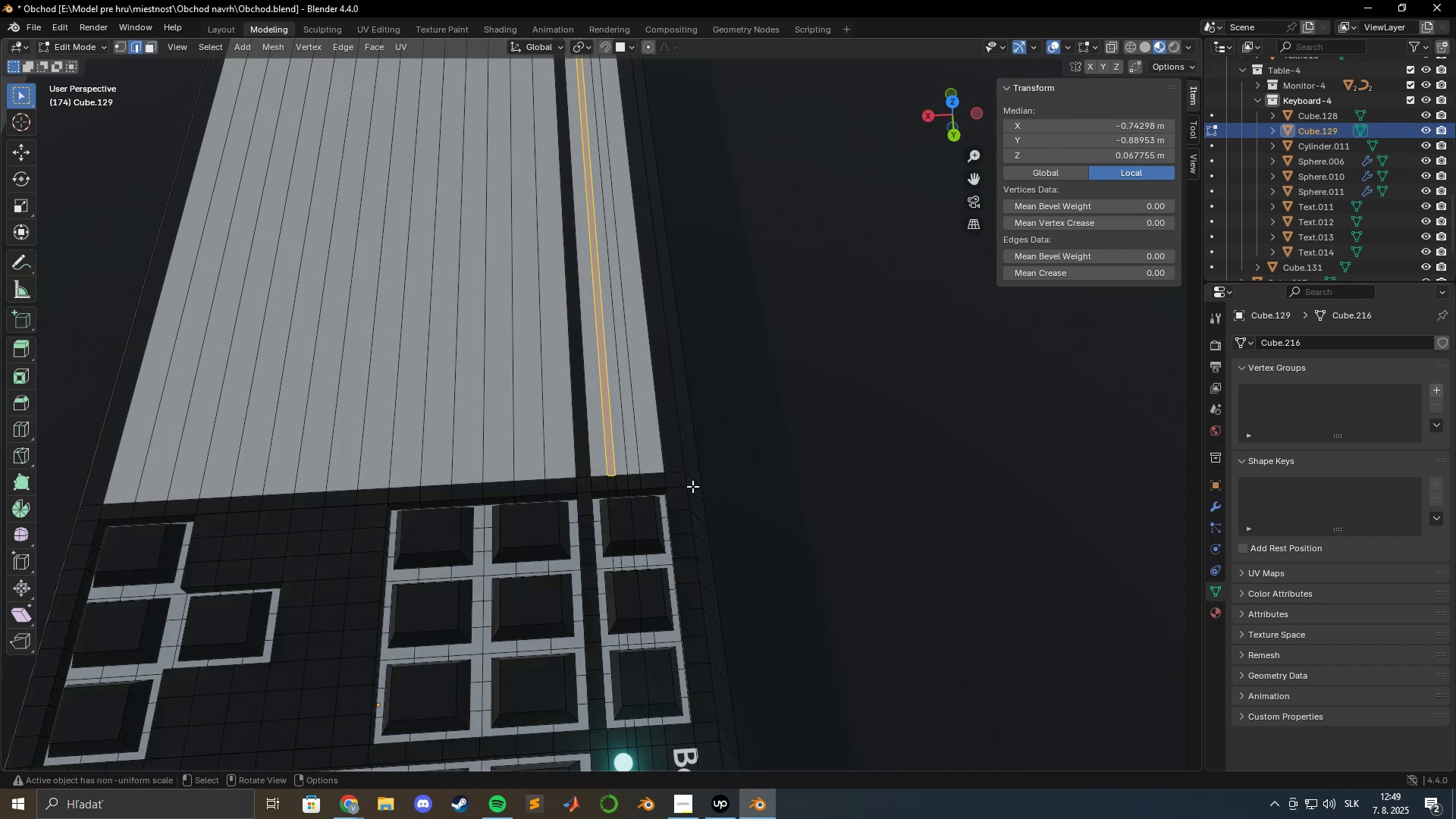 
left_click([605, 463])
 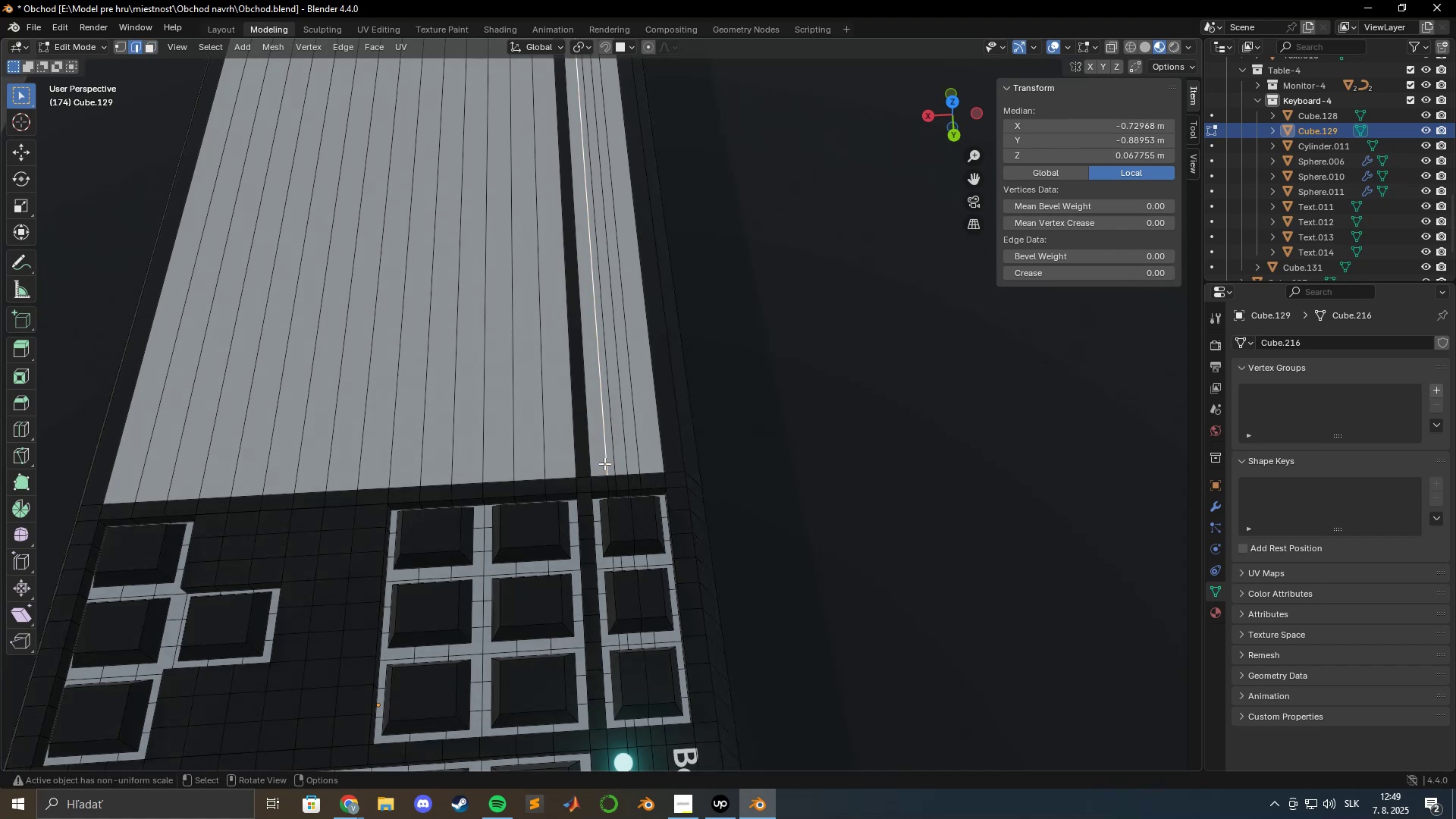 
hold_key(key=AltLeft, duration=0.74)
left_click([604, 463])
 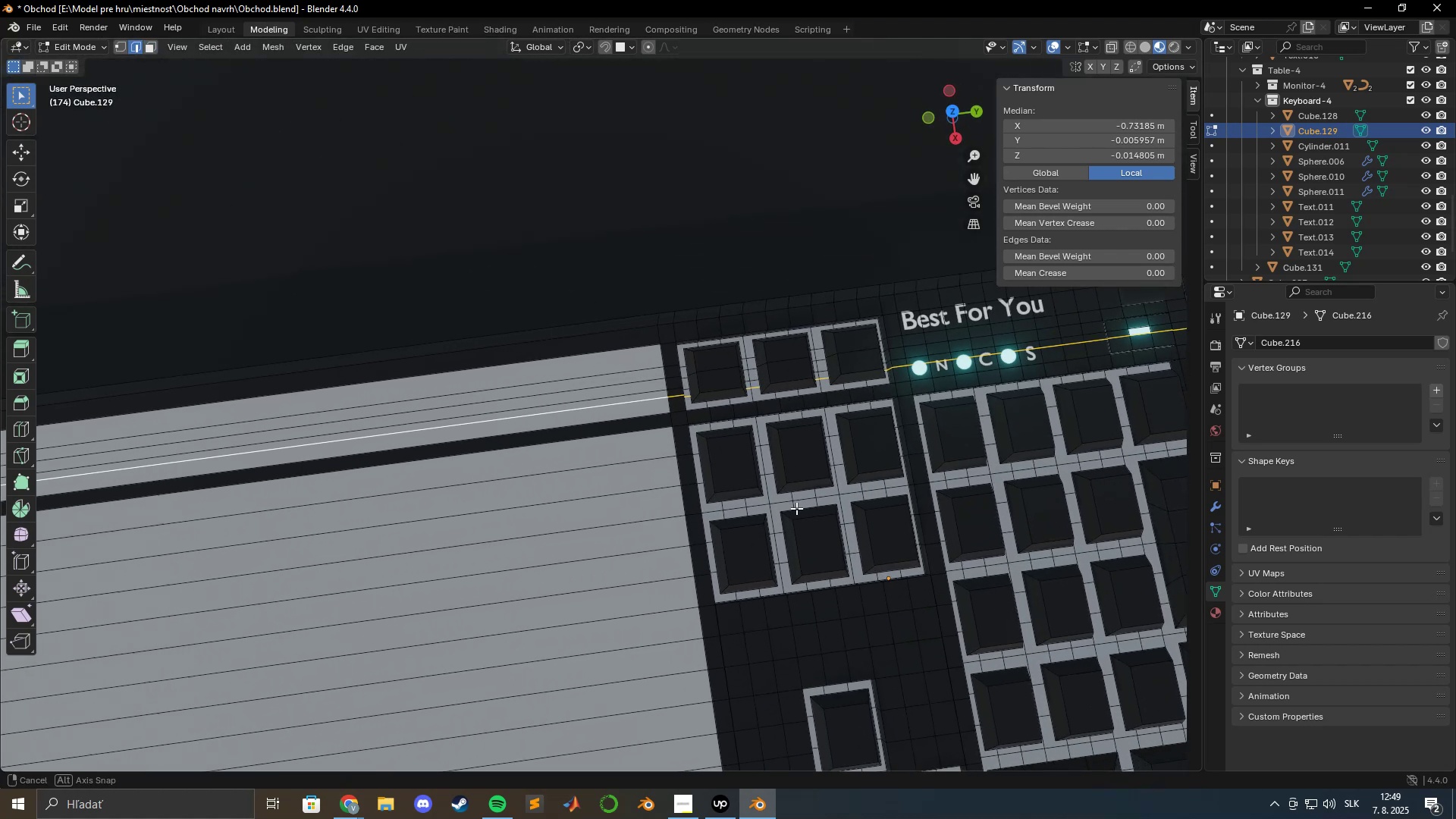 
scroll: coordinate [721, 424], scroll_direction: up, amount: 5.0
 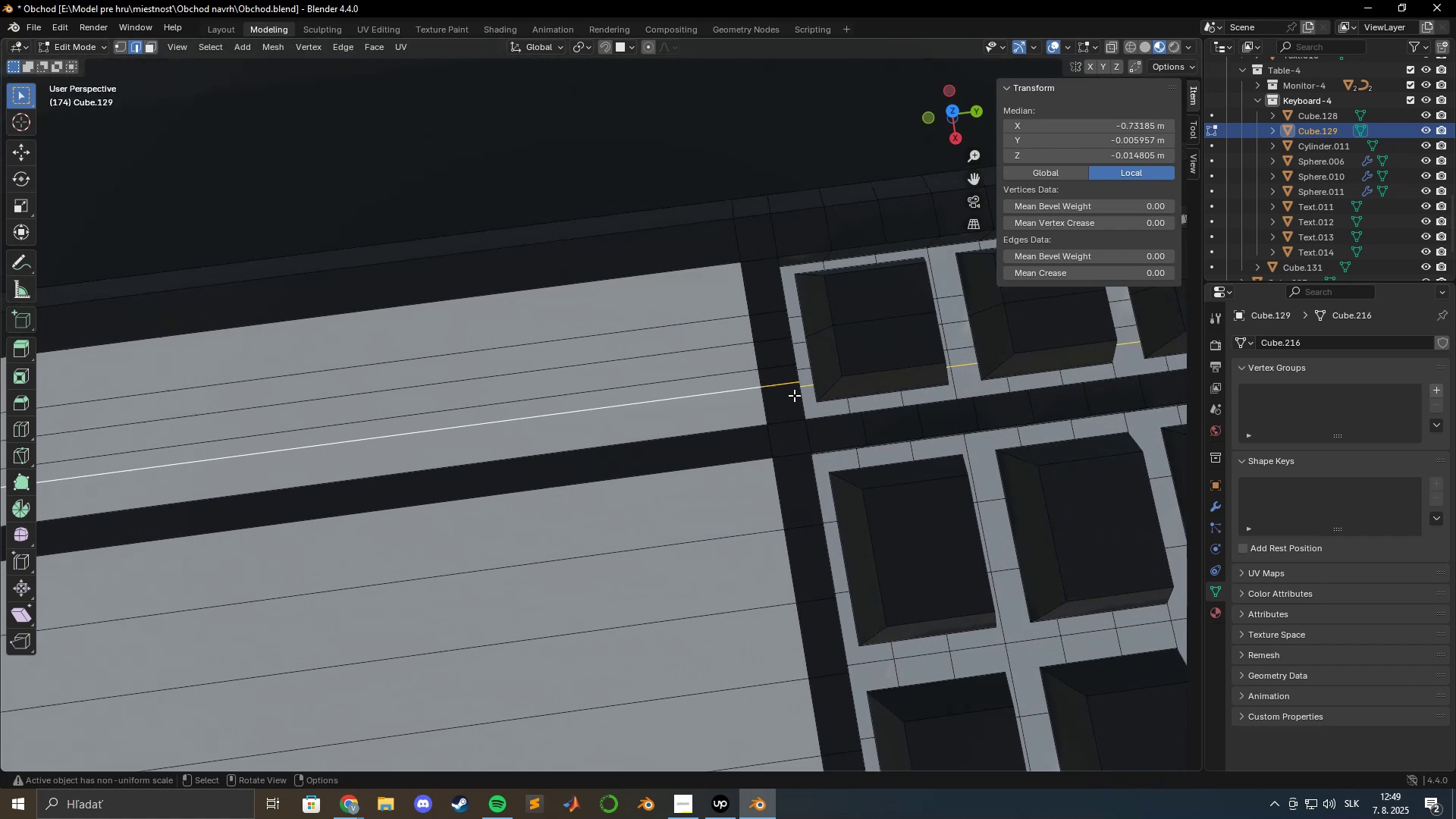 
key(Shift+ShiftLeft)
 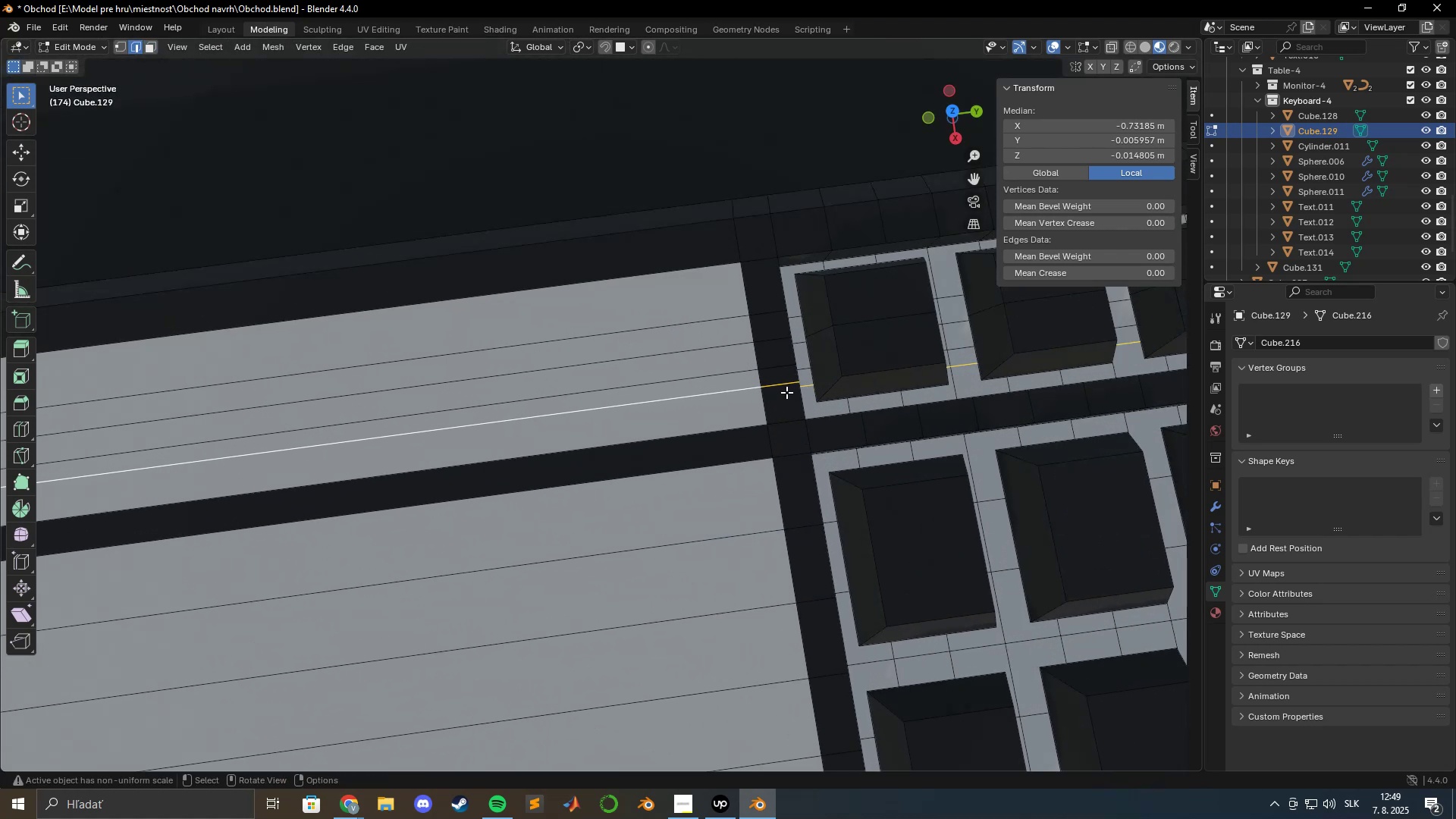 
left_click([783, 391])
 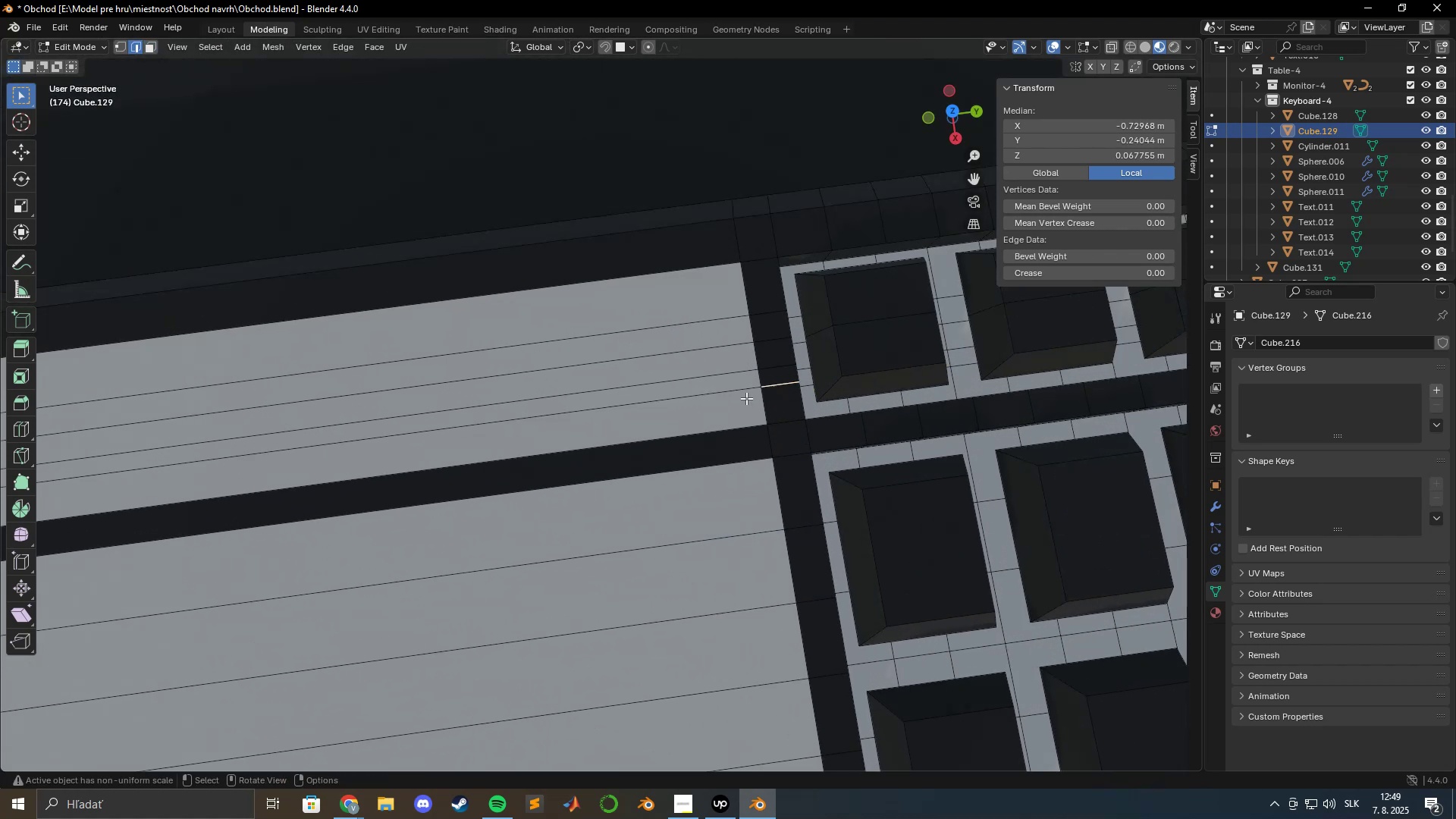 
scroll: coordinate [715, 404], scroll_direction: down, amount: 4.0
 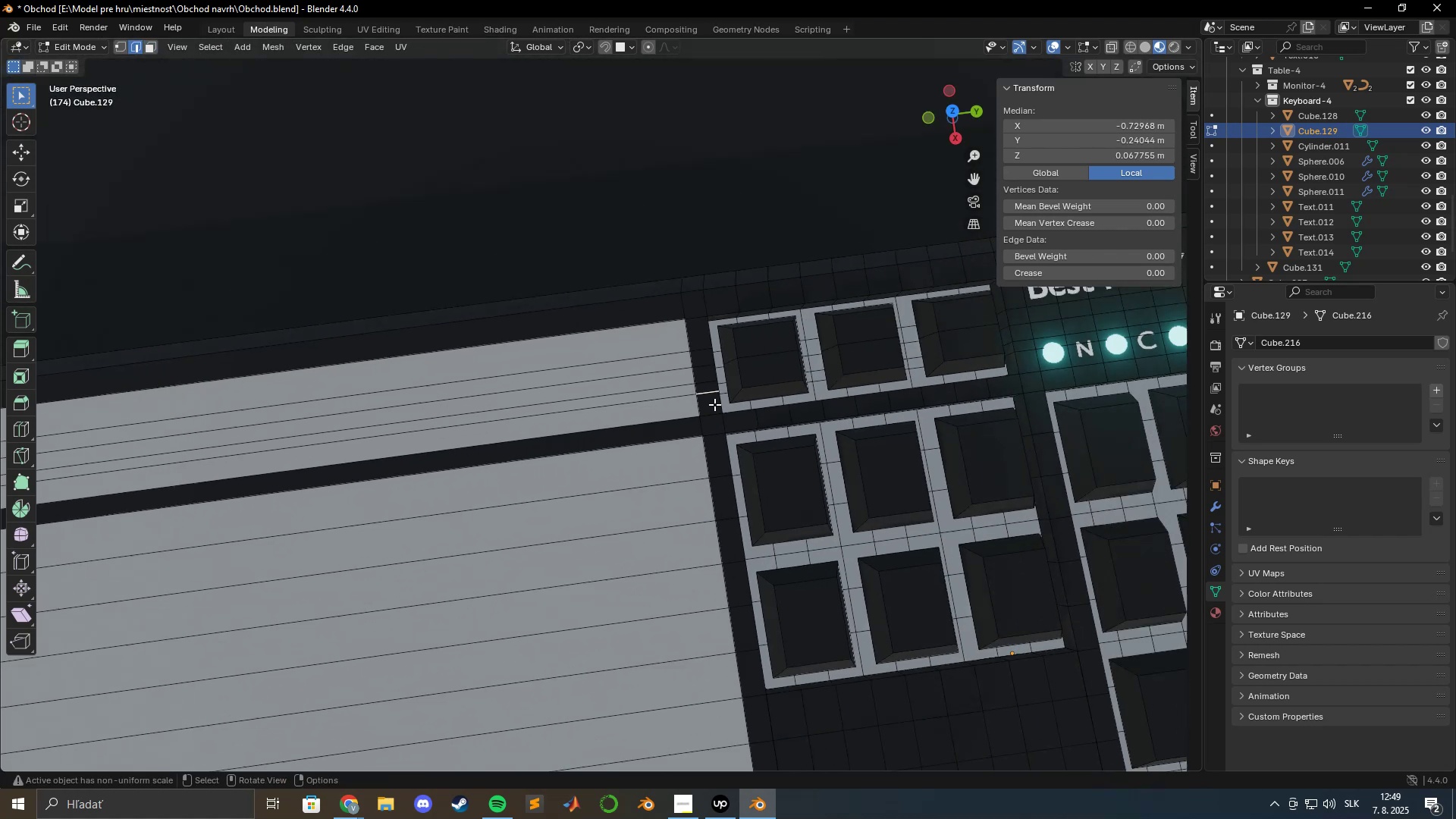 
hold_key(key=ShiftLeft, duration=1.5)
 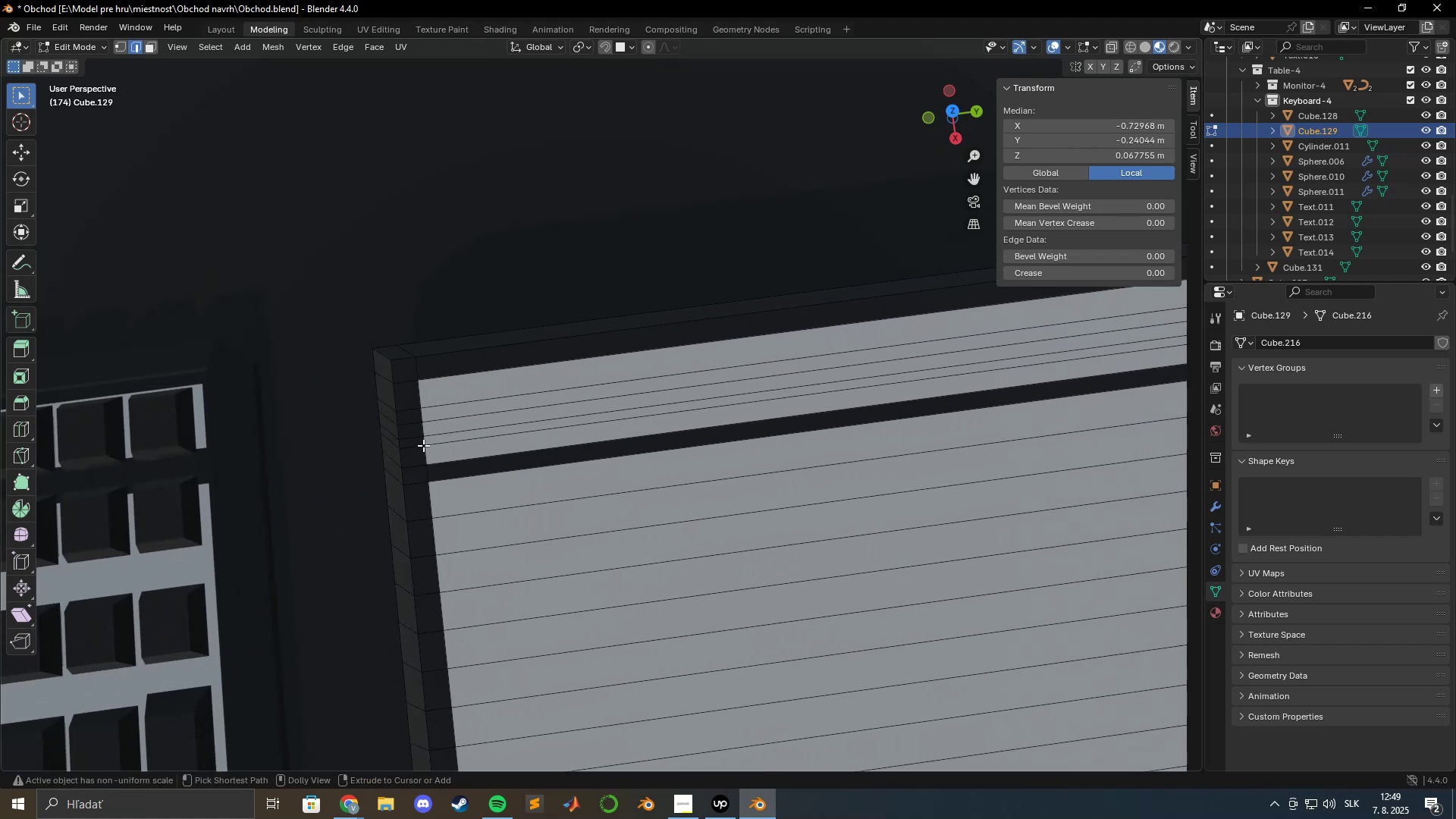 
hold_key(key=ShiftLeft, duration=1.06)
hold_key(key=ControlLeft, duration=0.56)
left_click([412, 445])
 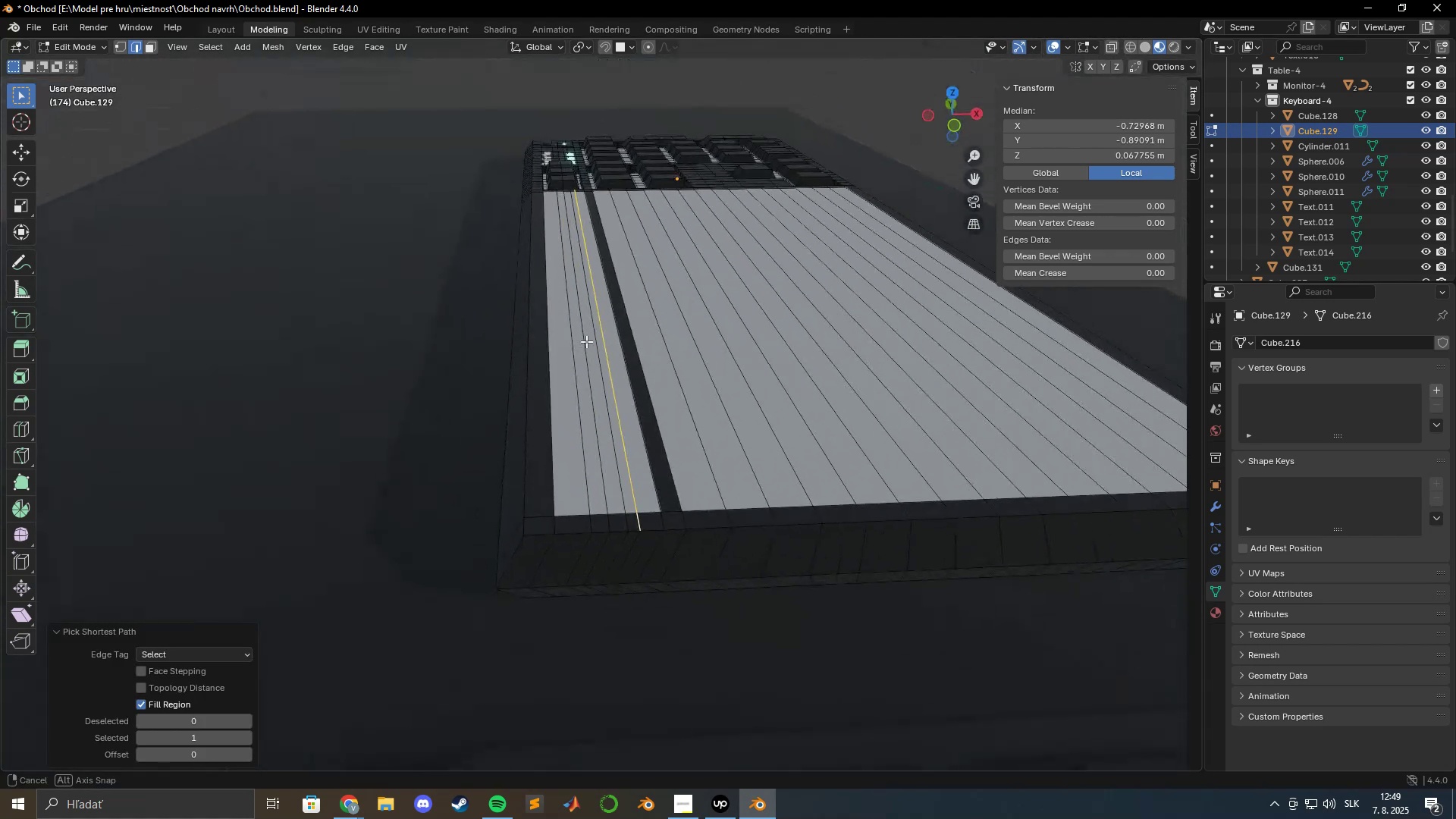 
hold_key(key=ShiftLeft, duration=1.53)
left_click([659, 525])
 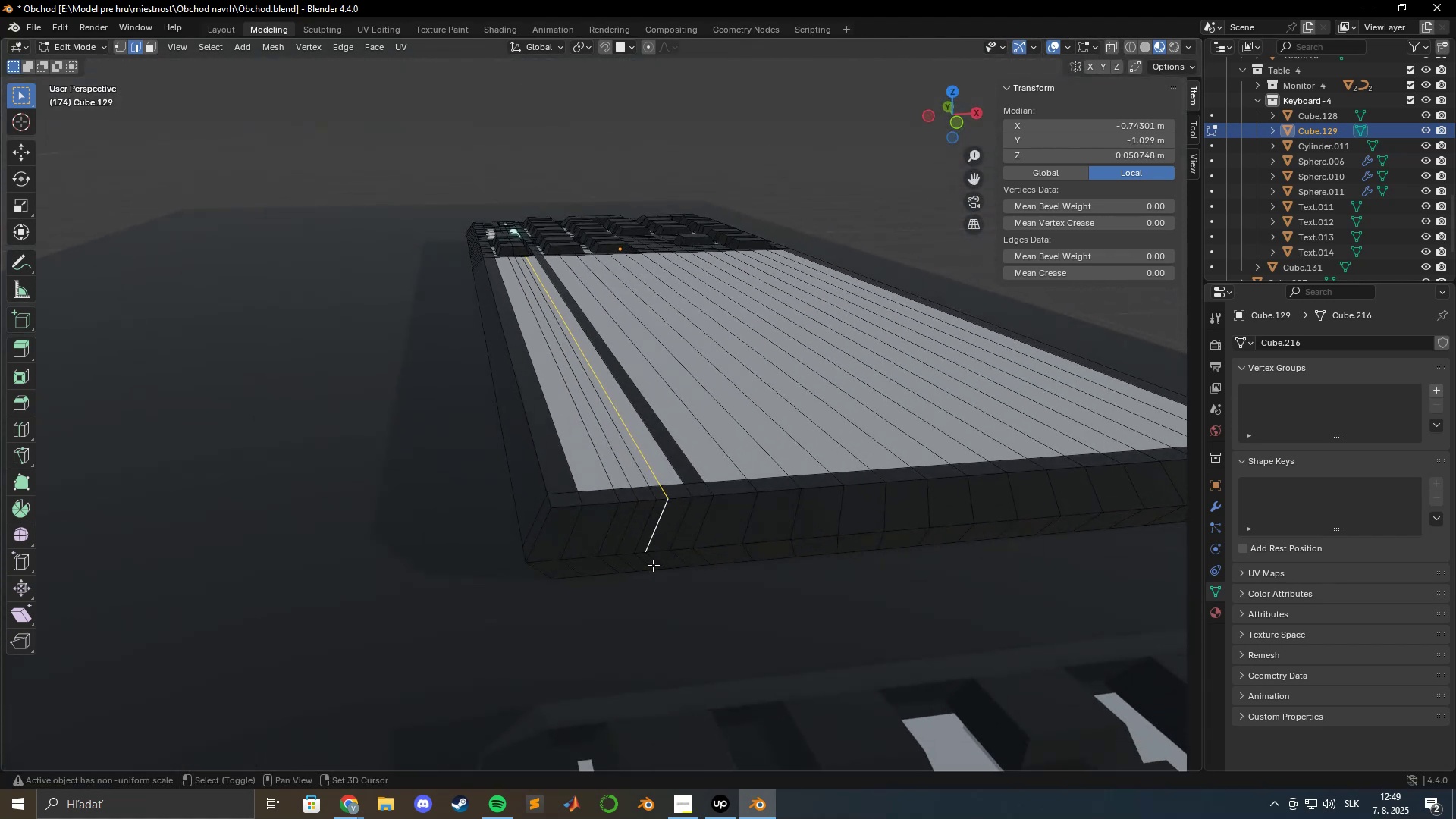 
hold_key(key=ShiftLeft, duration=0.46)
left_click([653, 560])
 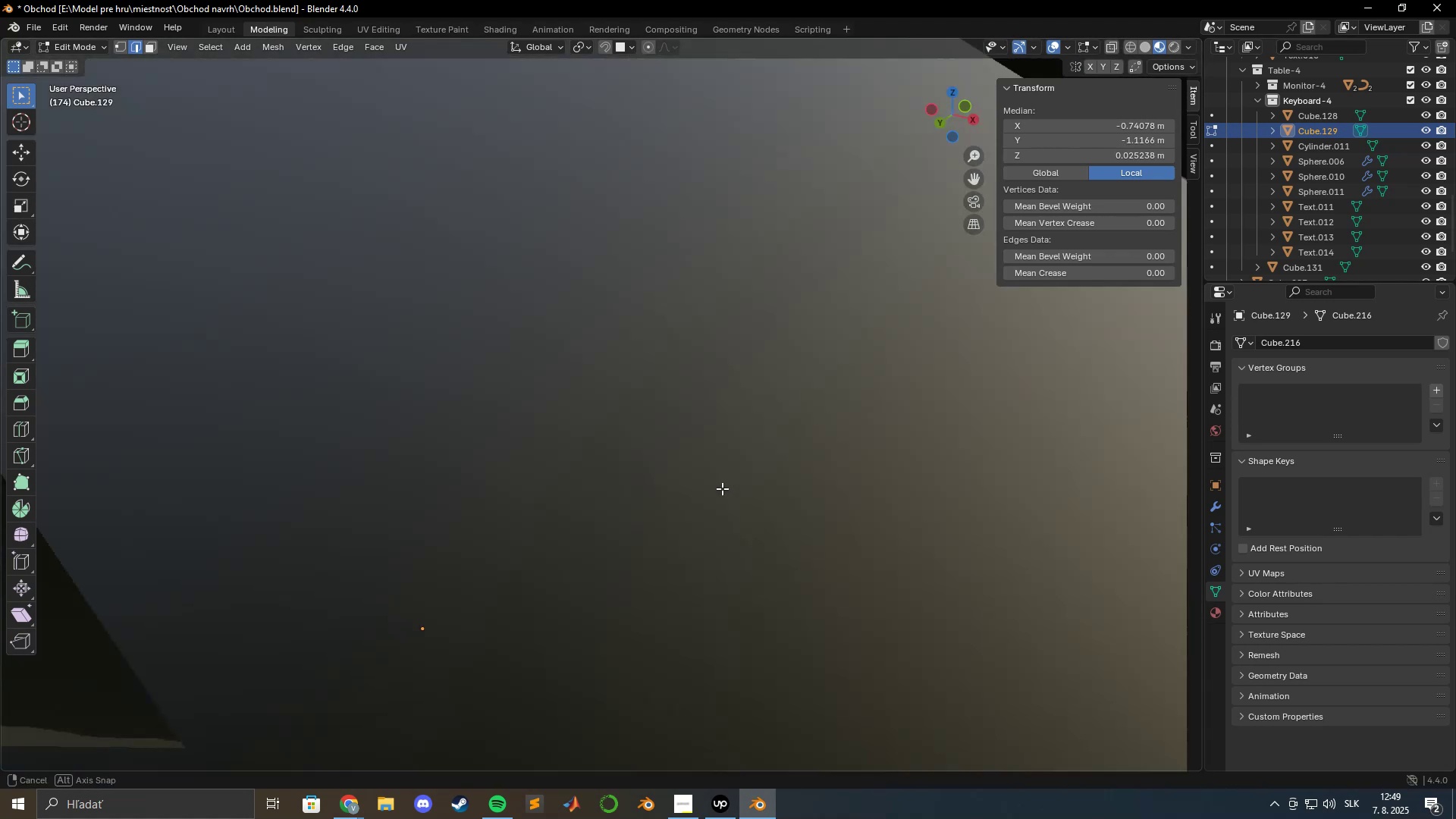 
scroll: coordinate [682, 514], scroll_direction: up, amount: 5.0
 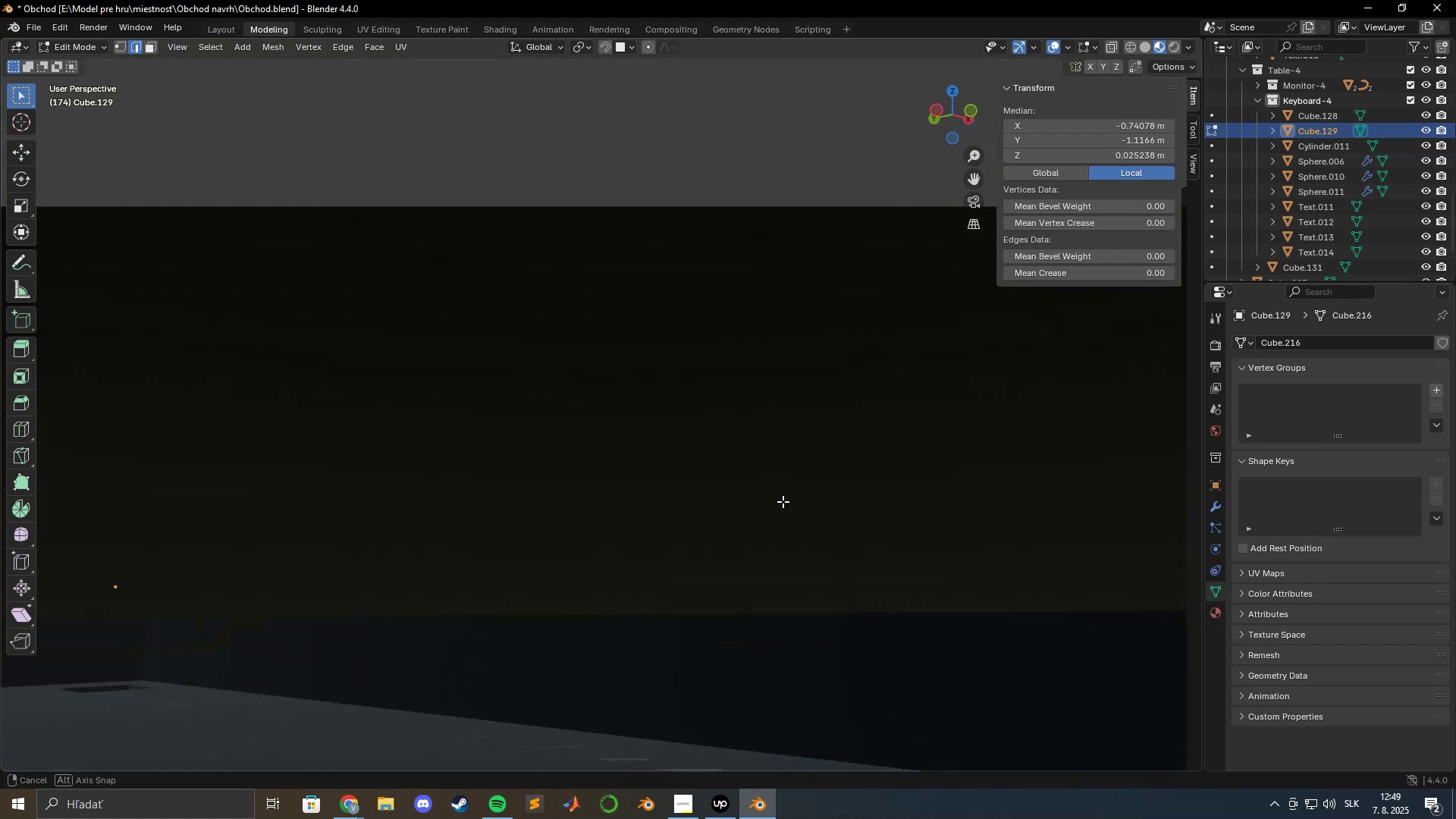 
hold_key(key=ShiftLeft, duration=1.53)
 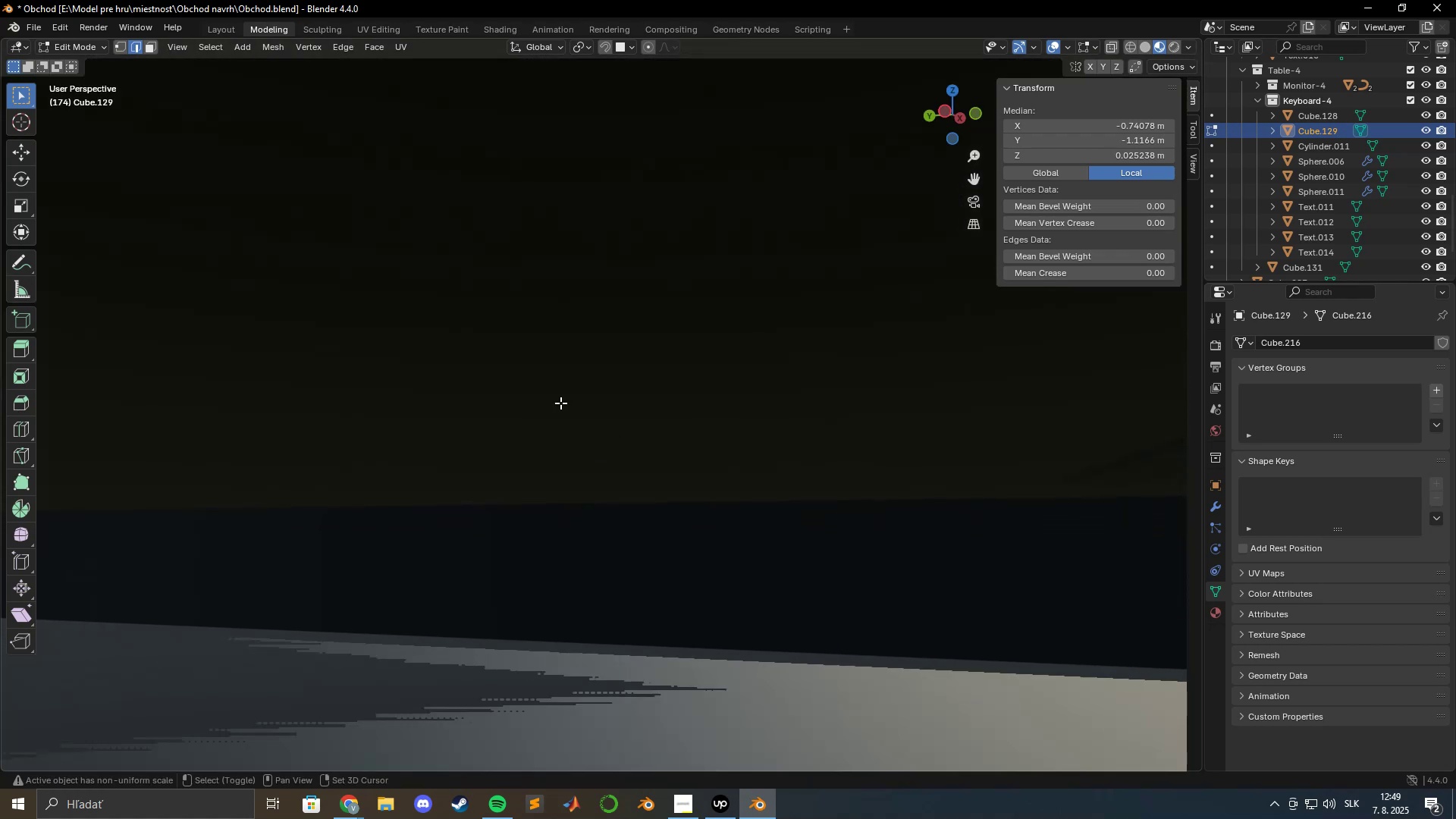 
key(Tab)
type(gz)
key(Escape)
 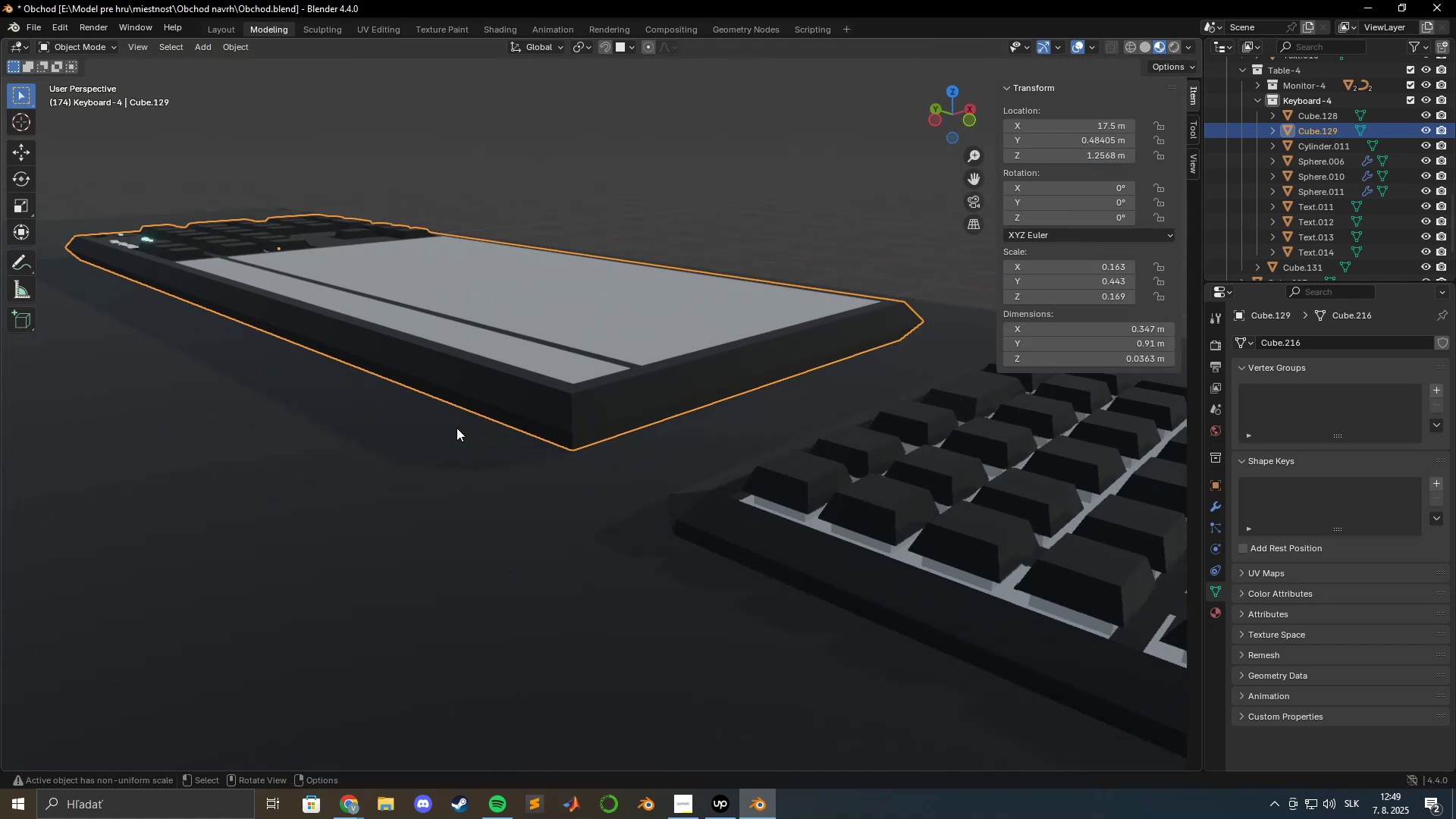 
scroll: coordinate [457, 428], scroll_direction: down, amount: 7.0
 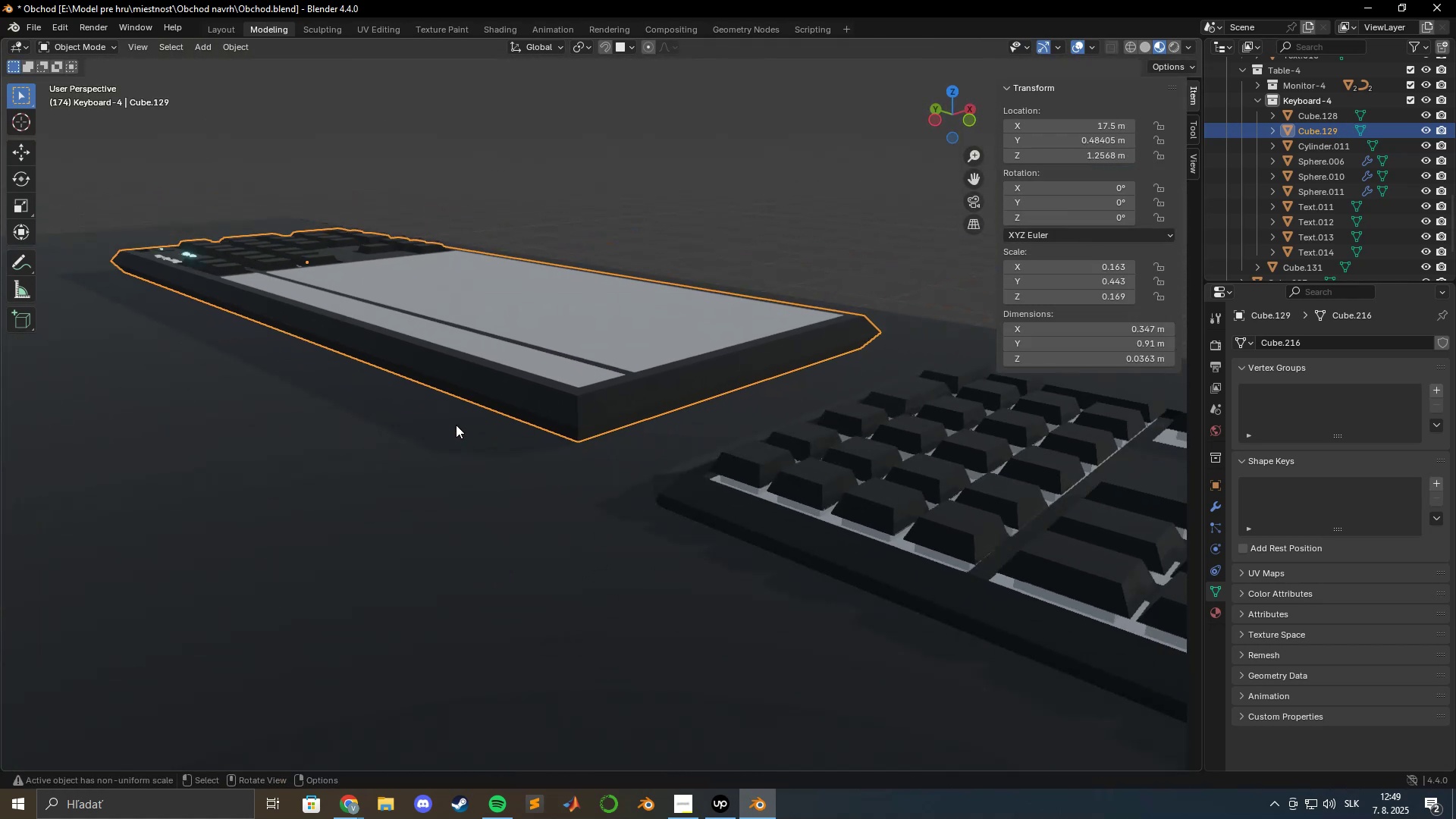 
hold_key(key=ShiftLeft, duration=0.44)
 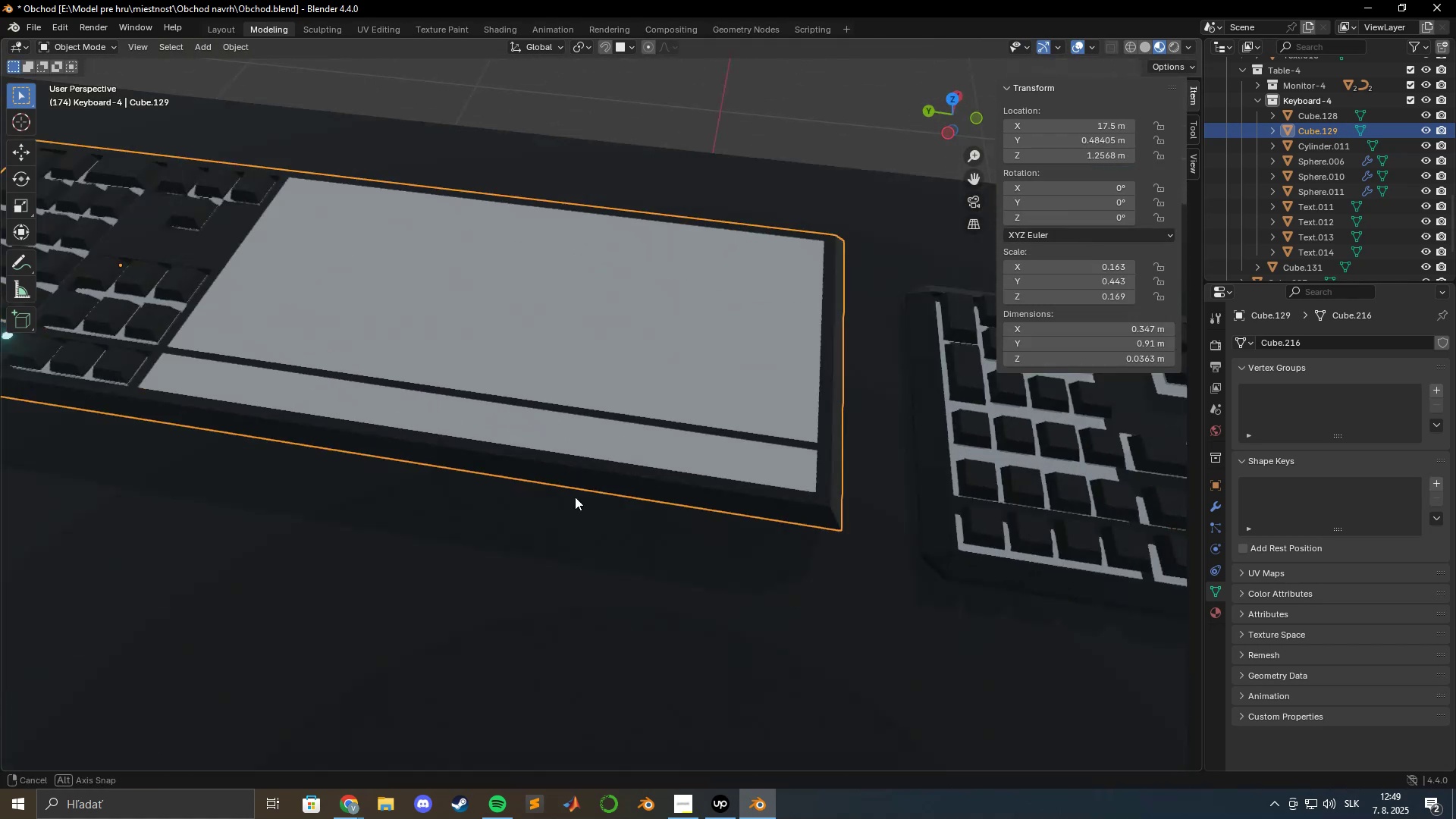 
hold_key(key=ShiftLeft, duration=0.97)
 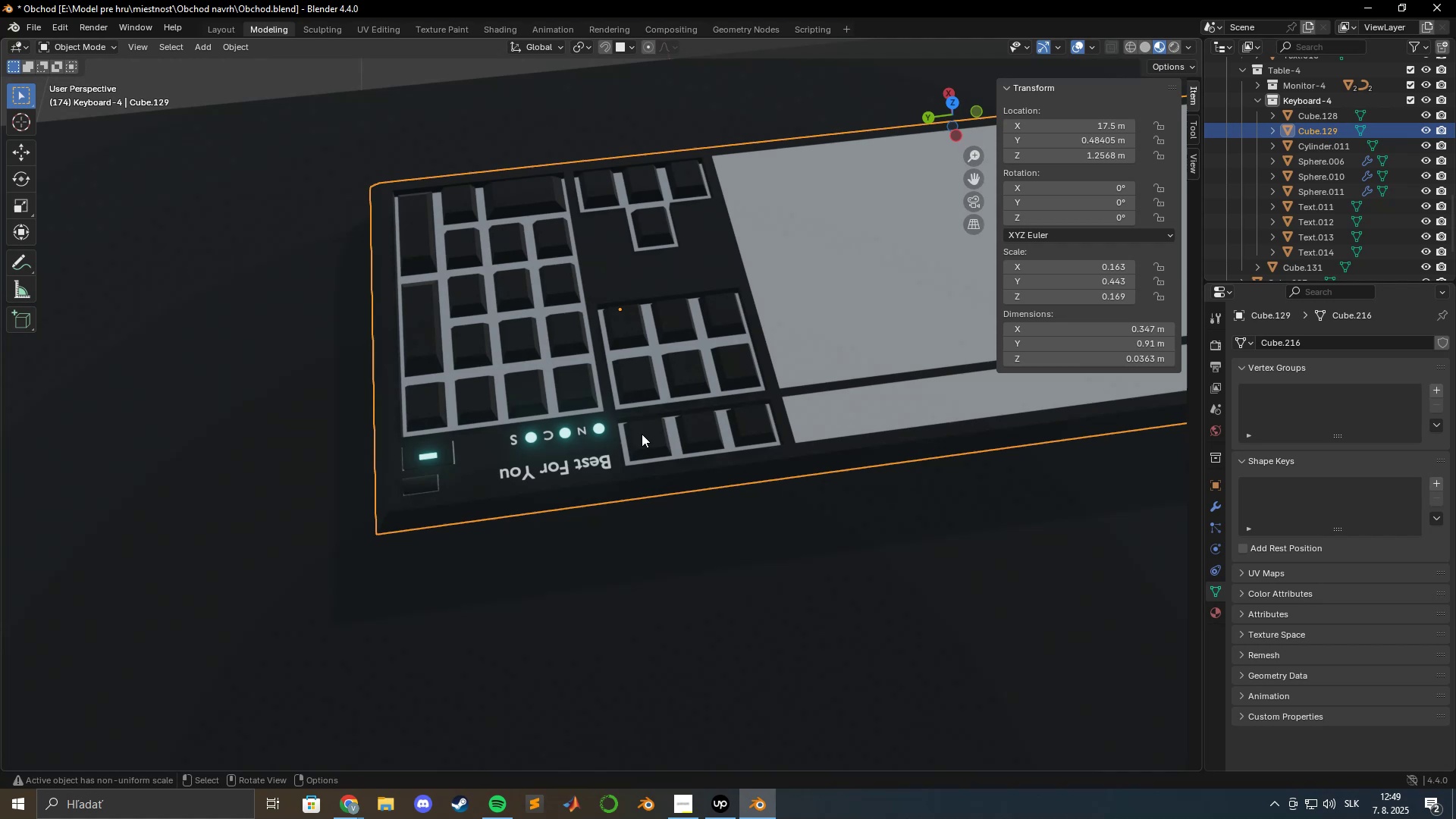 
scroll: coordinate [636, 450], scroll_direction: up, amount: 8.0
 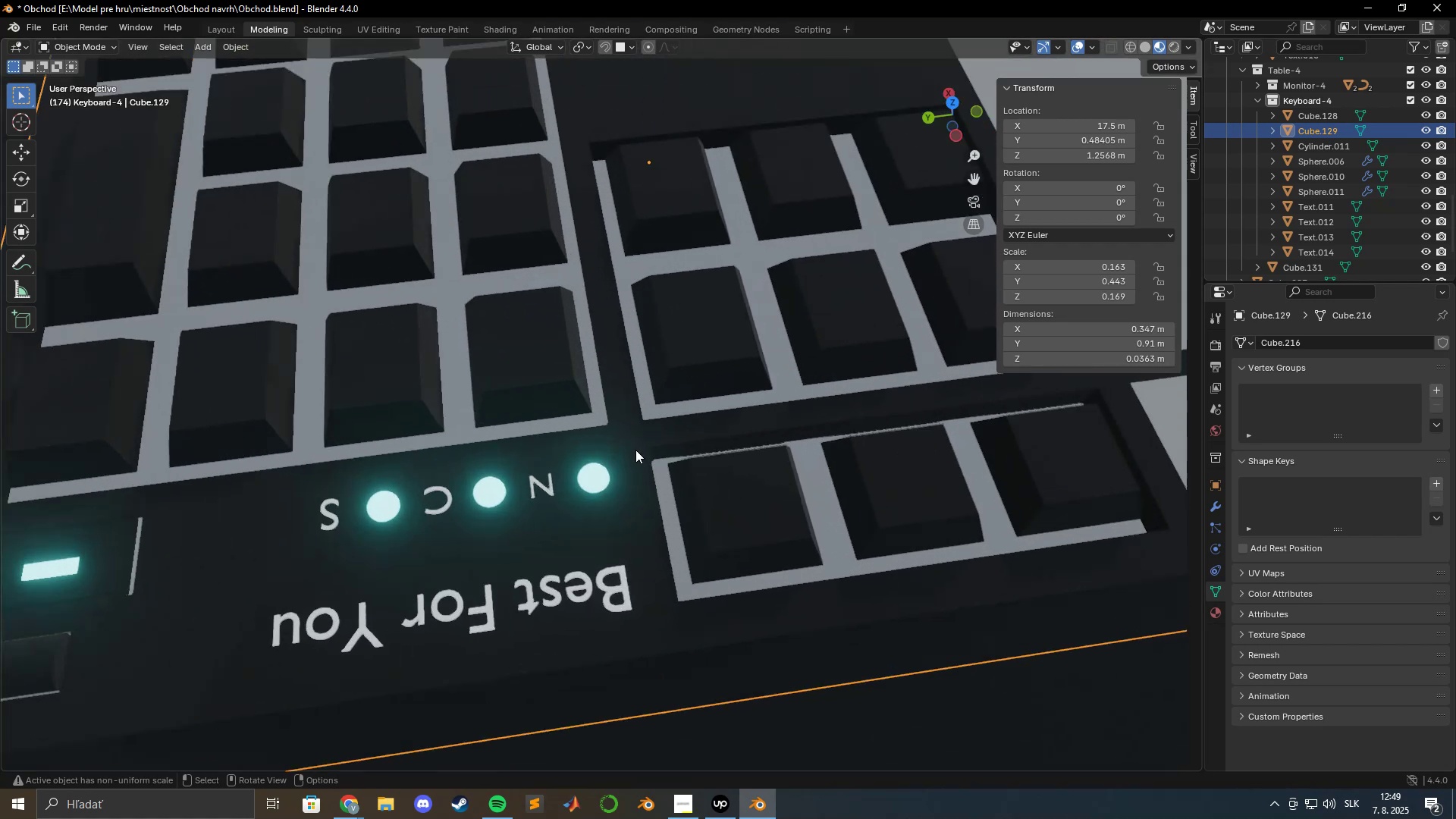 
hold_key(key=ShiftLeft, duration=0.51)
 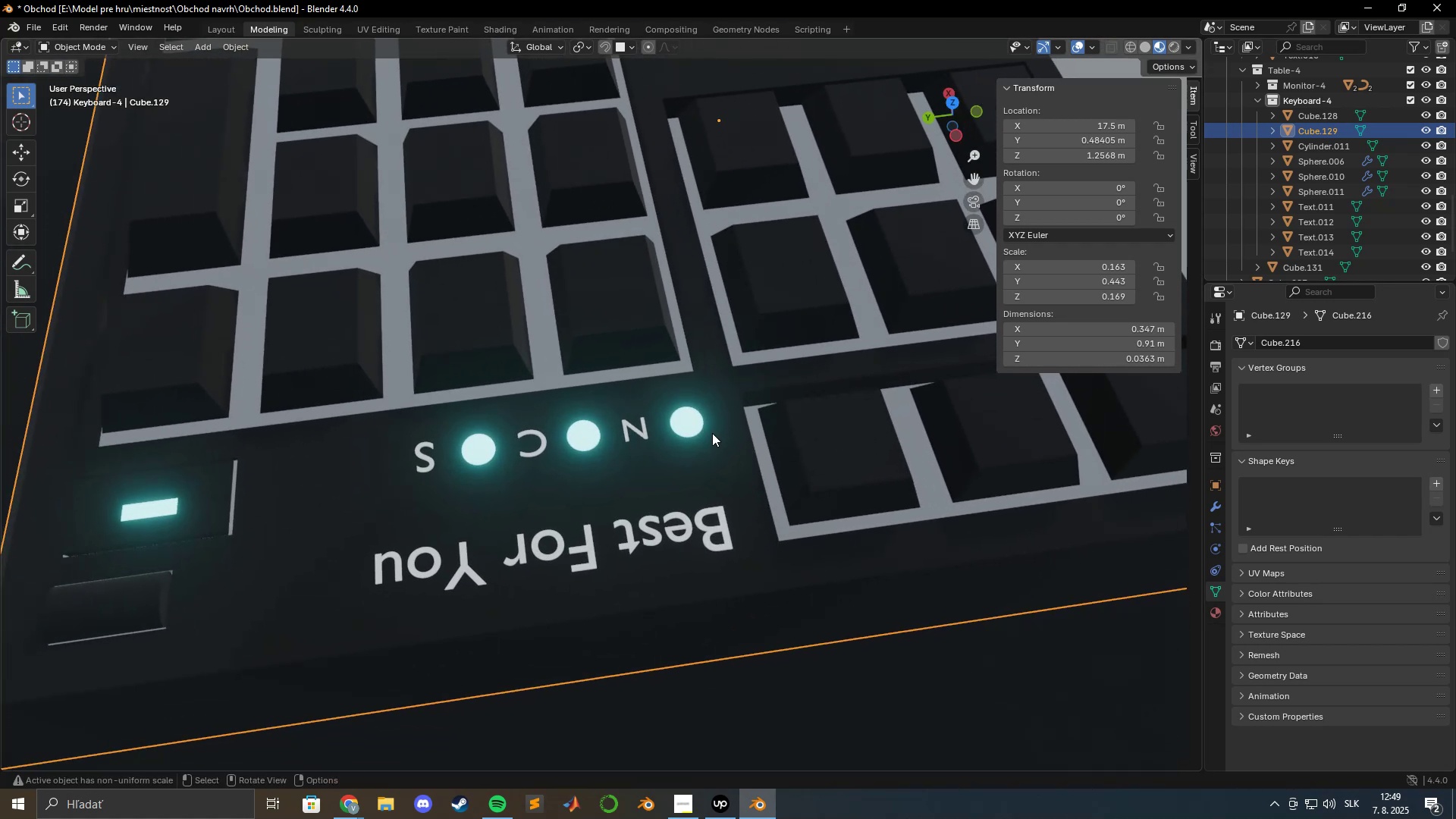 
scroll: coordinate [548, 472], scroll_direction: down, amount: 10.0
 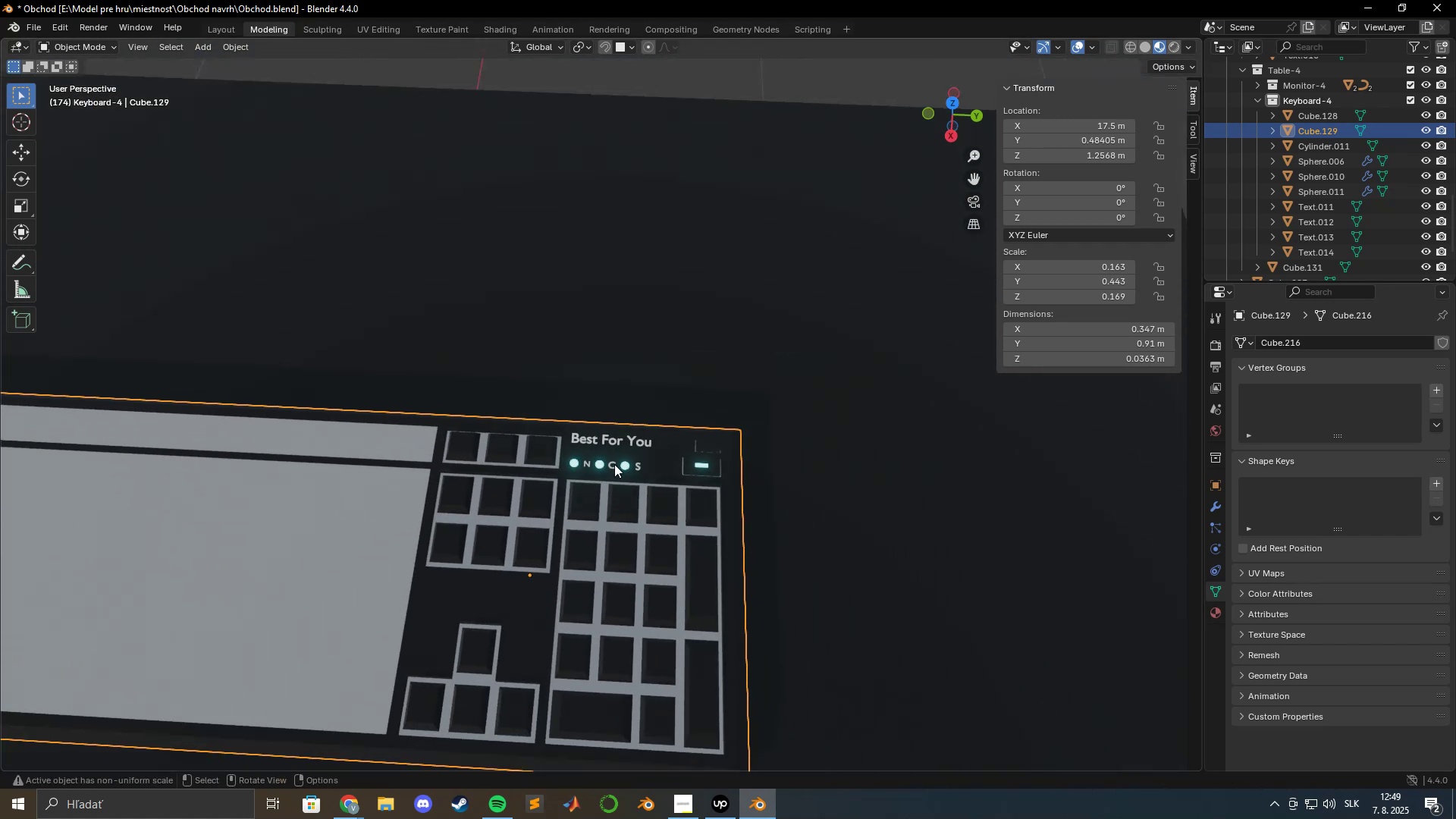 
hold_key(key=ShiftLeft, duration=0.35)
 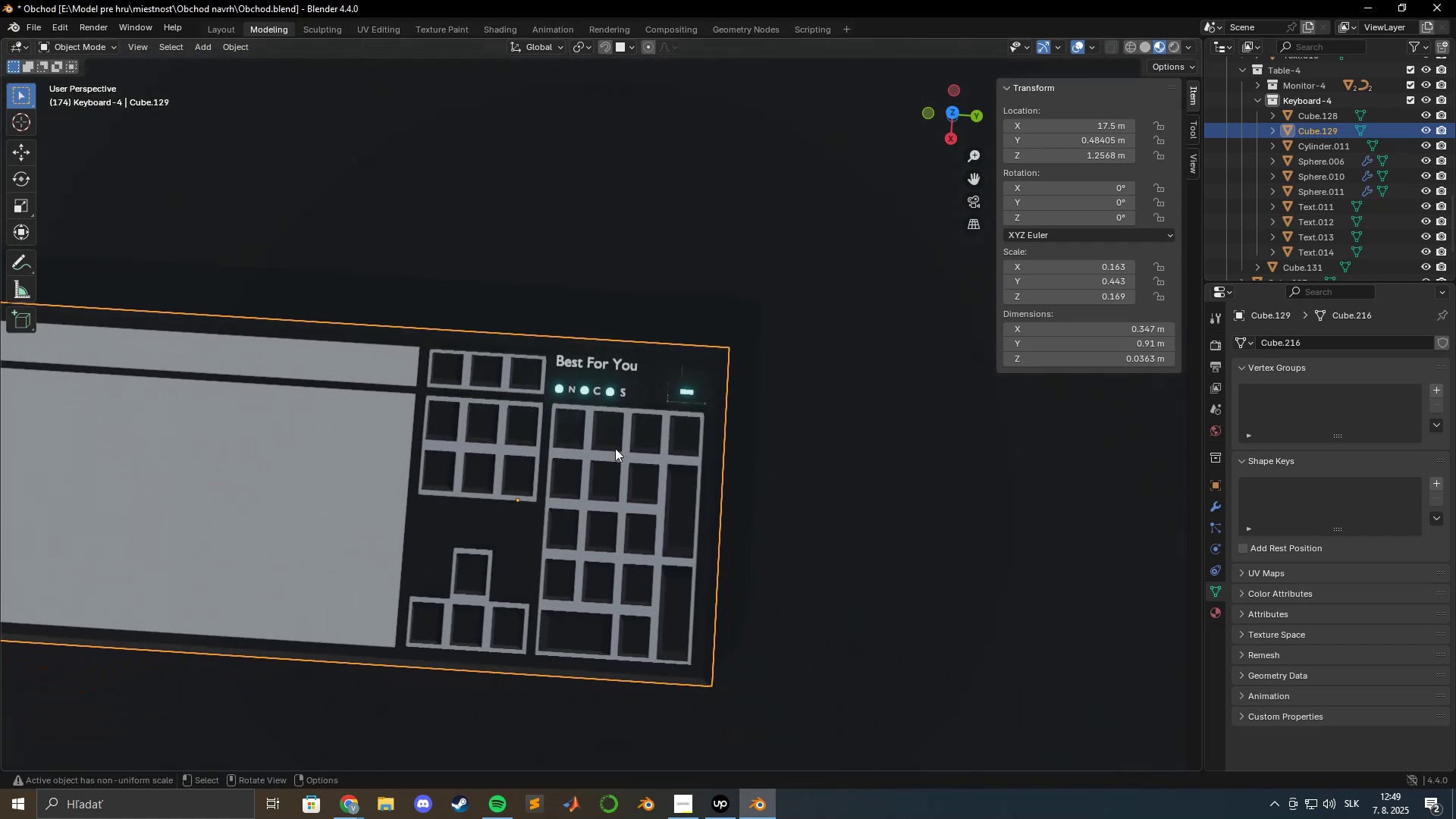 
scroll: coordinate [629, 390], scroll_direction: up, amount: 8.0
 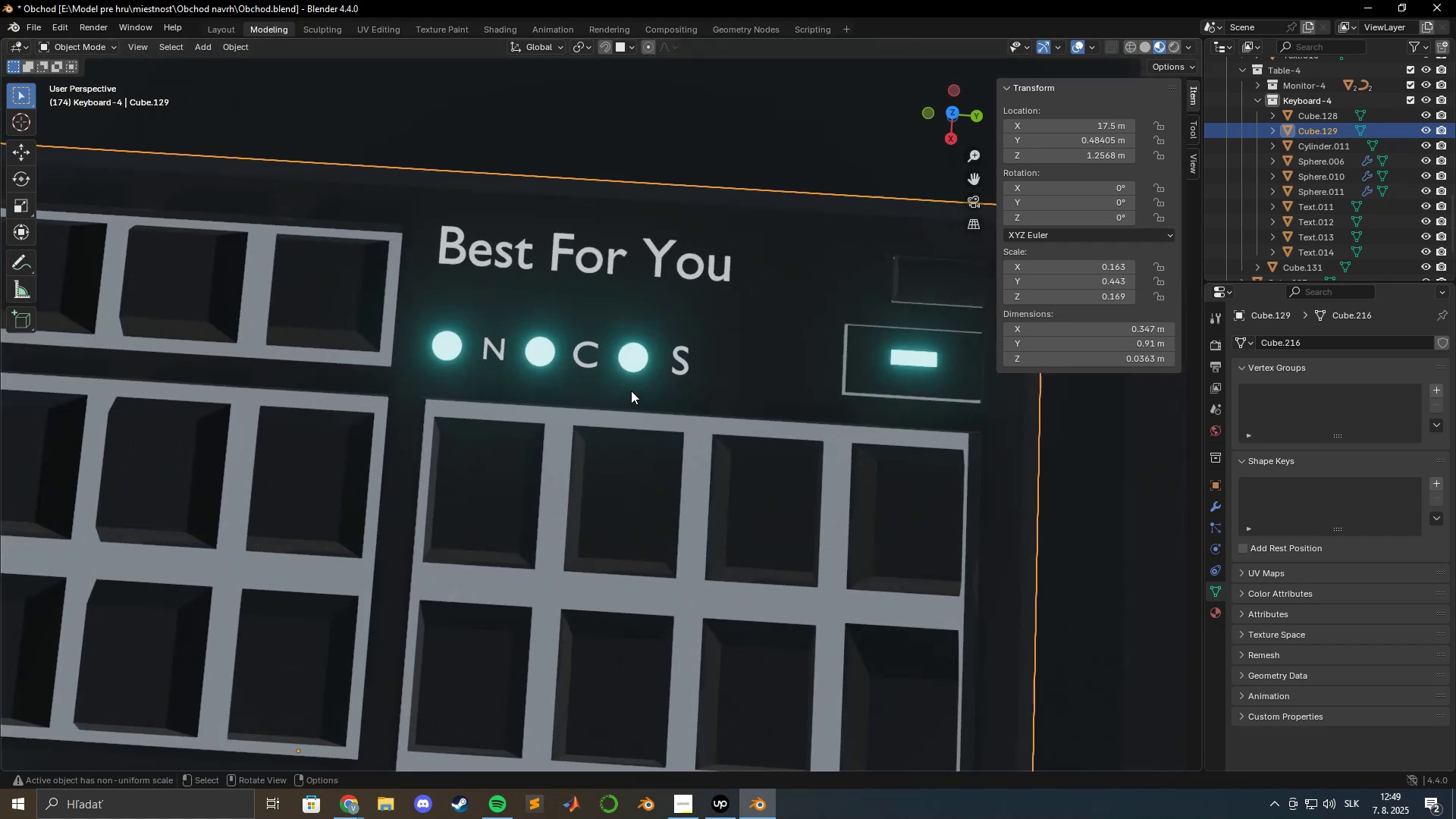 
hold_key(key=ShiftLeft, duration=0.49)
 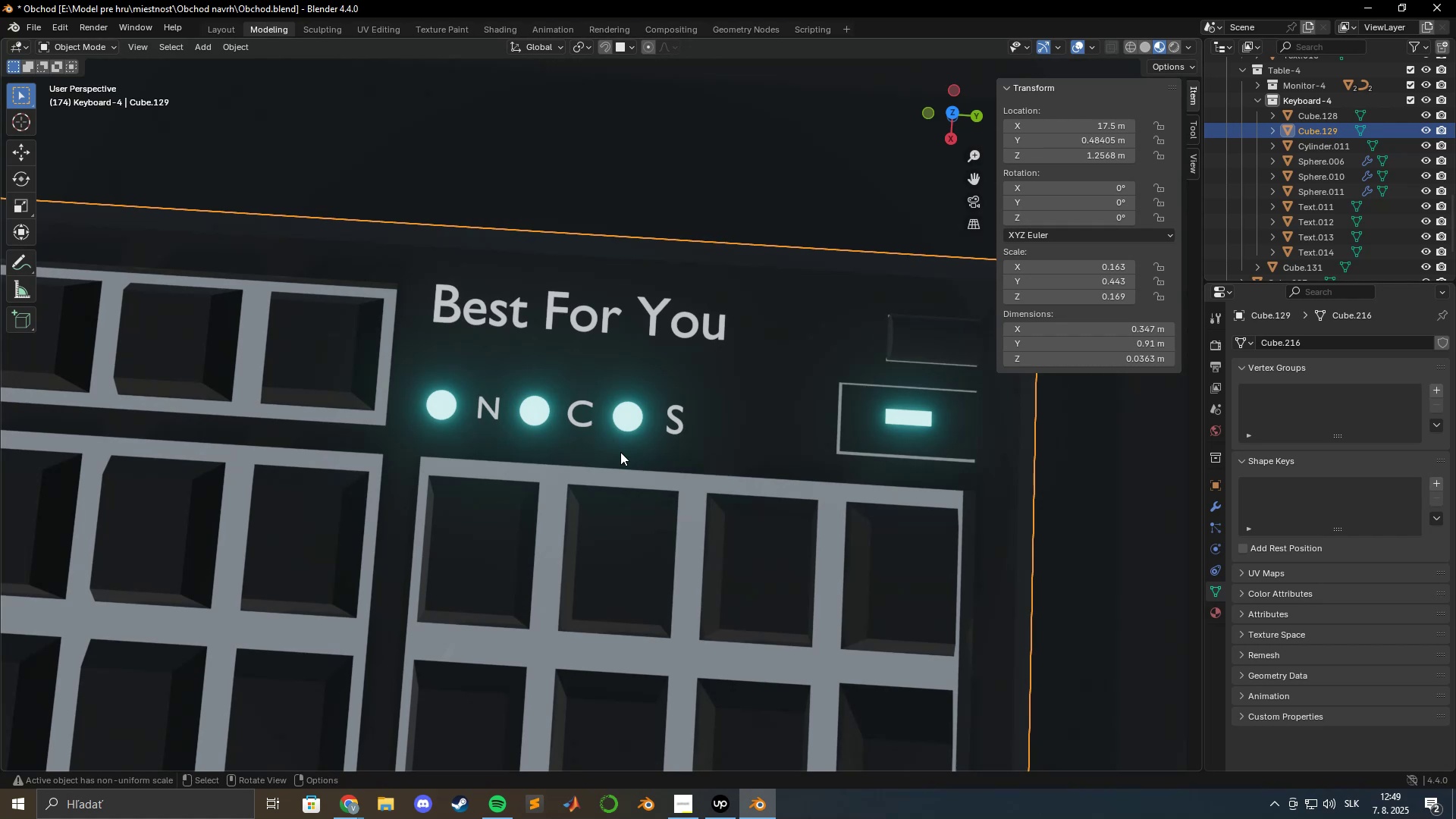 
wait(15.26)
 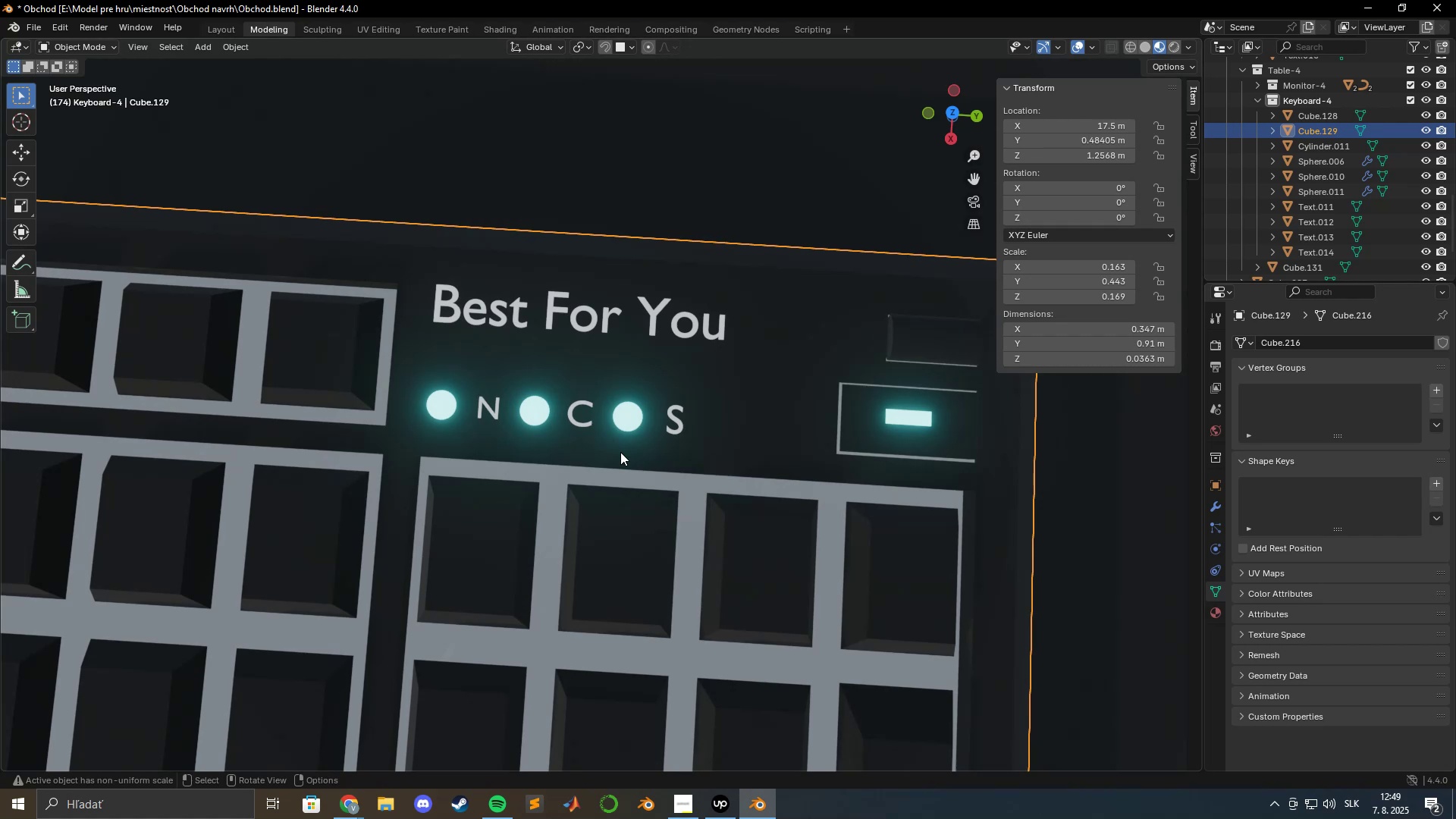 
scroll: coordinate [585, 415], scroll_direction: down, amount: 9.0
 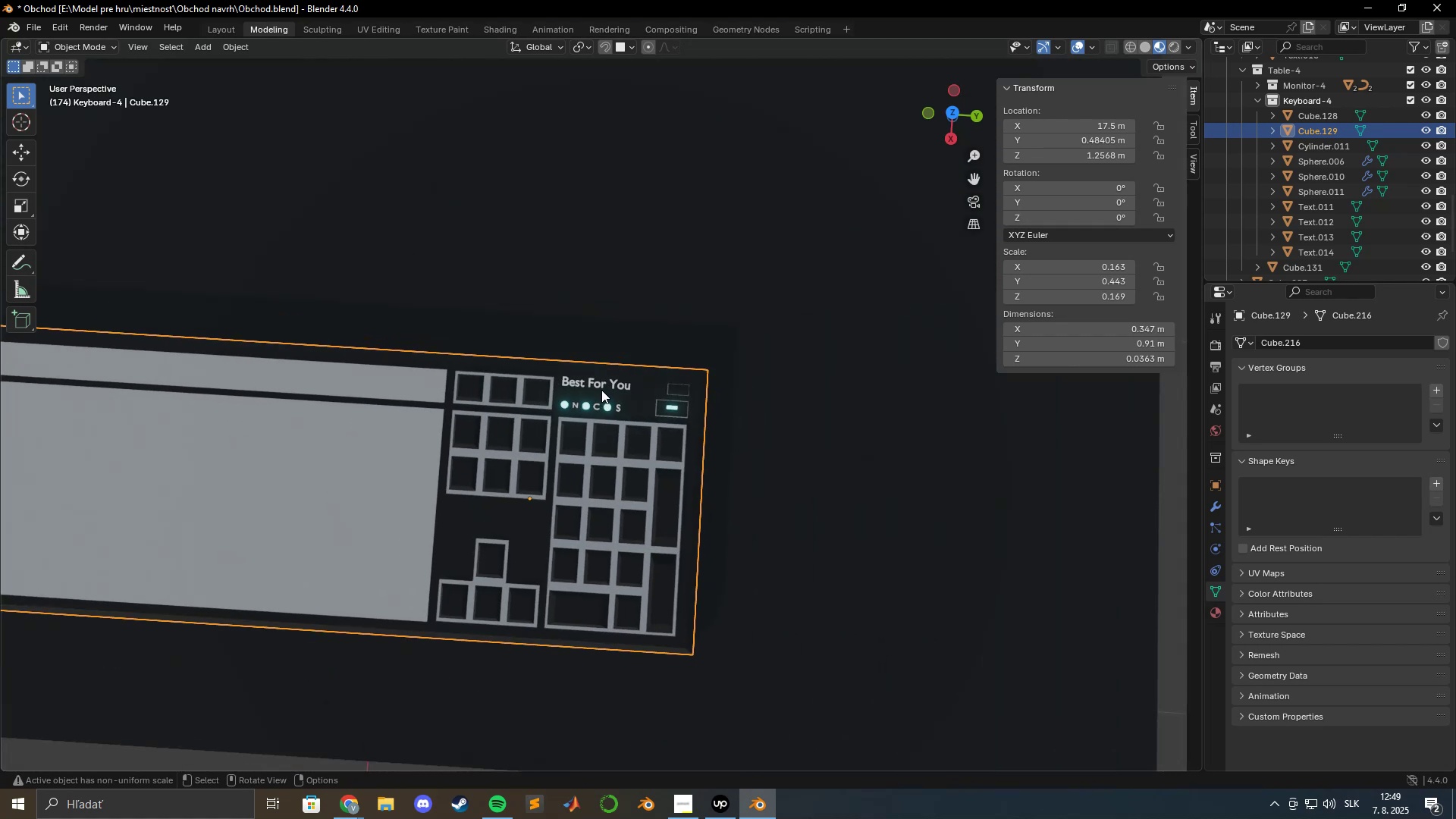 
left_click([597, 385])
 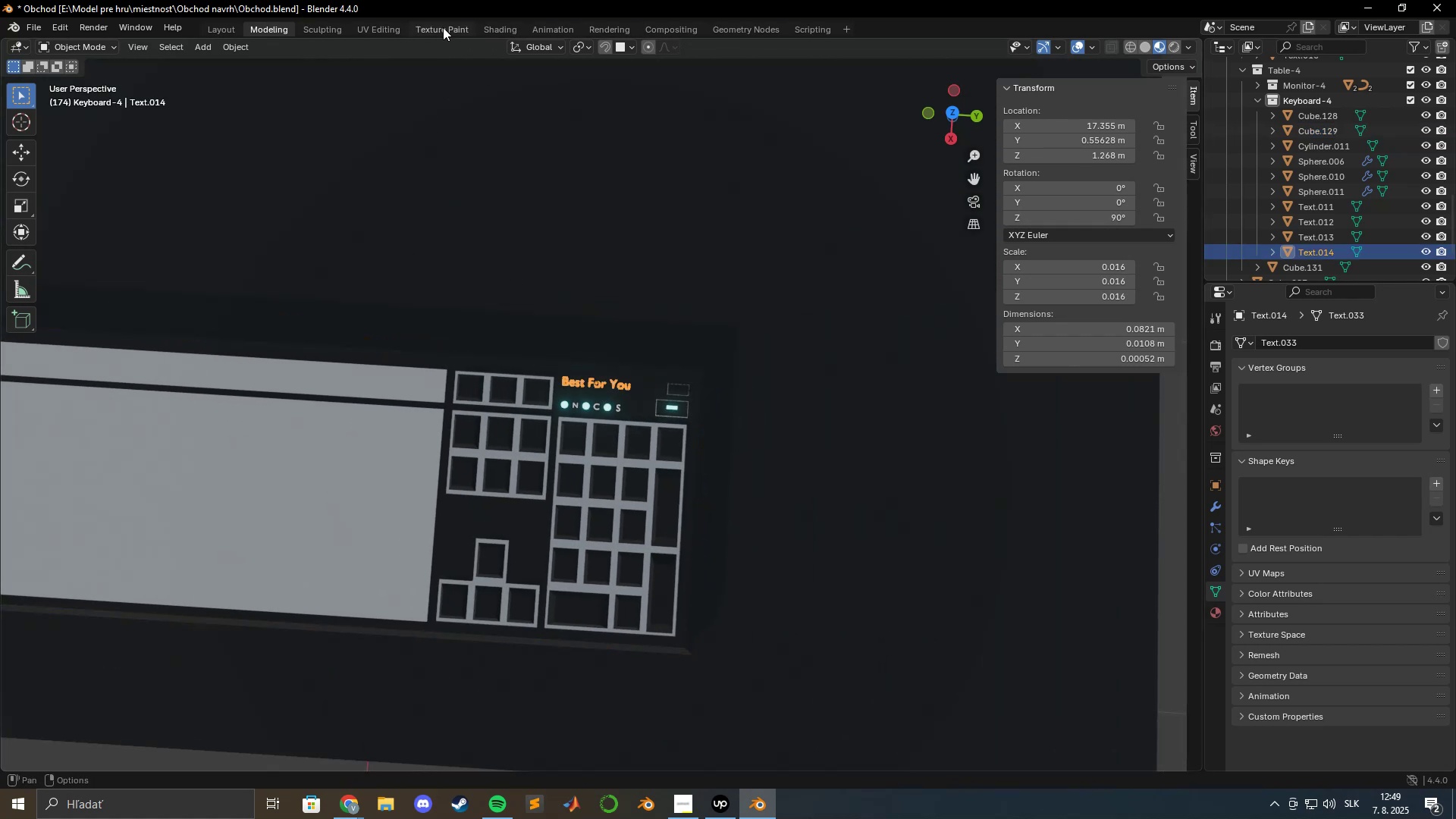 
left_click([502, 31])
 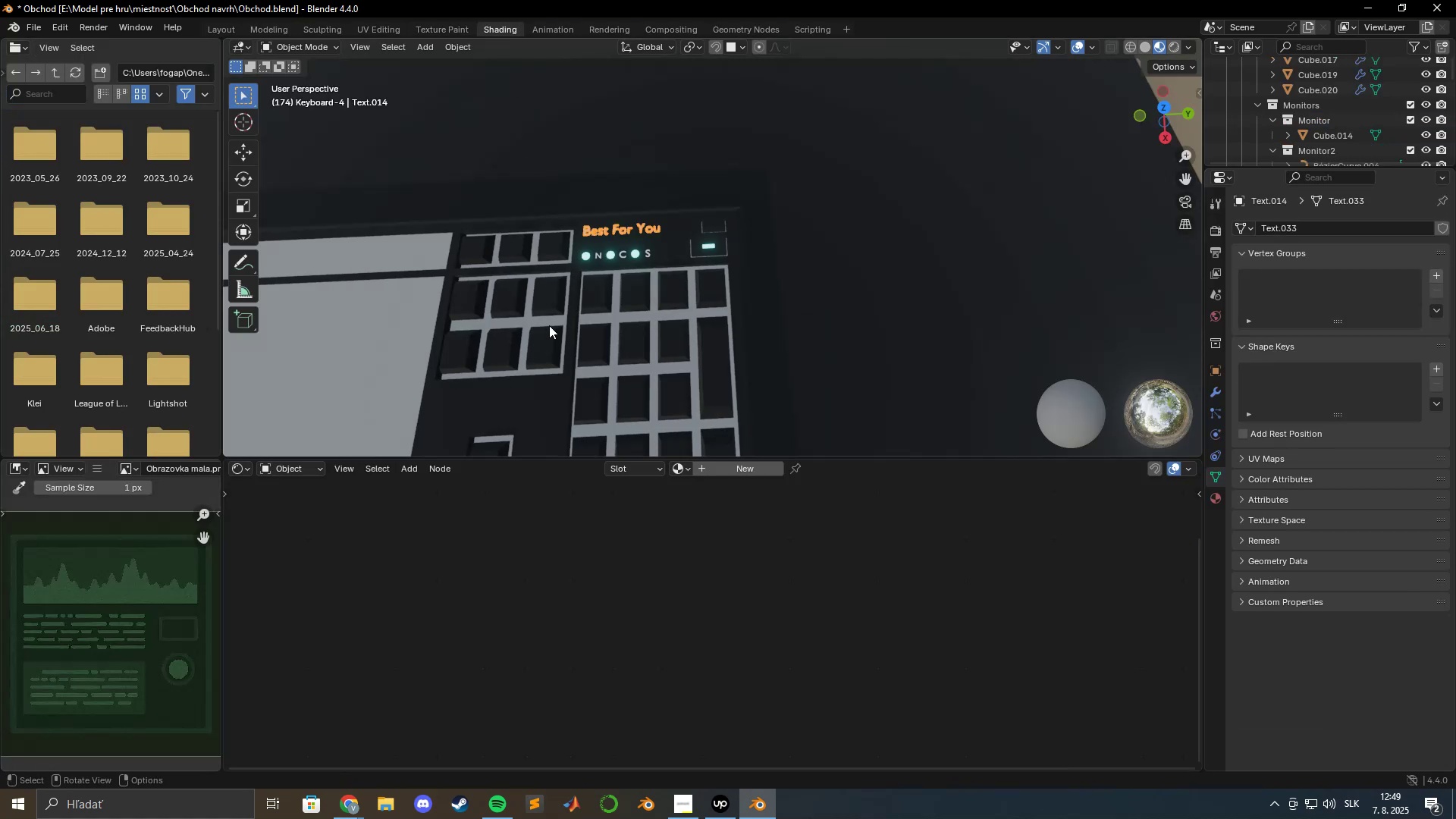 
scroll: coordinate [600, 308], scroll_direction: up, amount: 5.0
 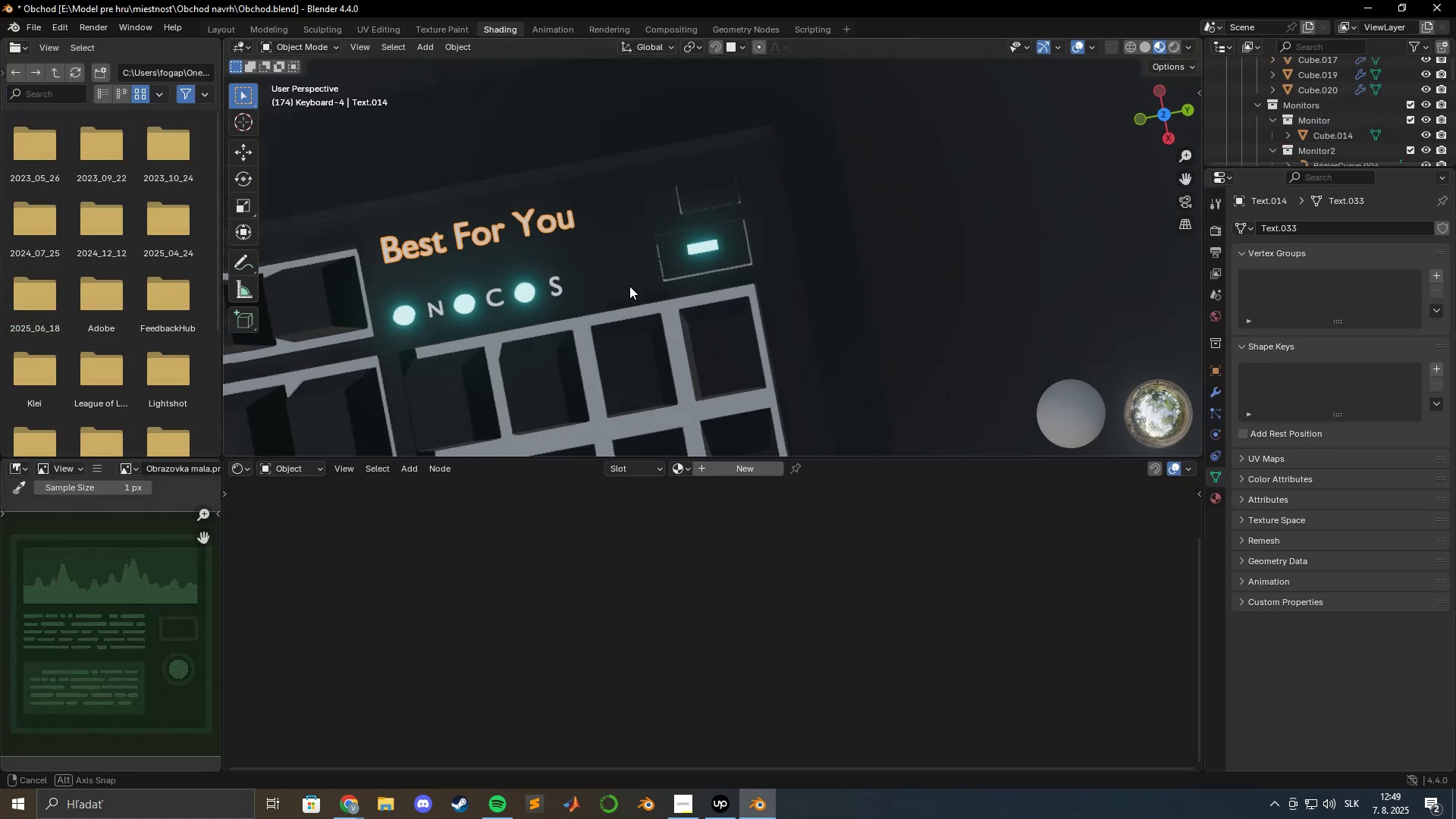 
hold_key(key=ShiftLeft, duration=0.43)
 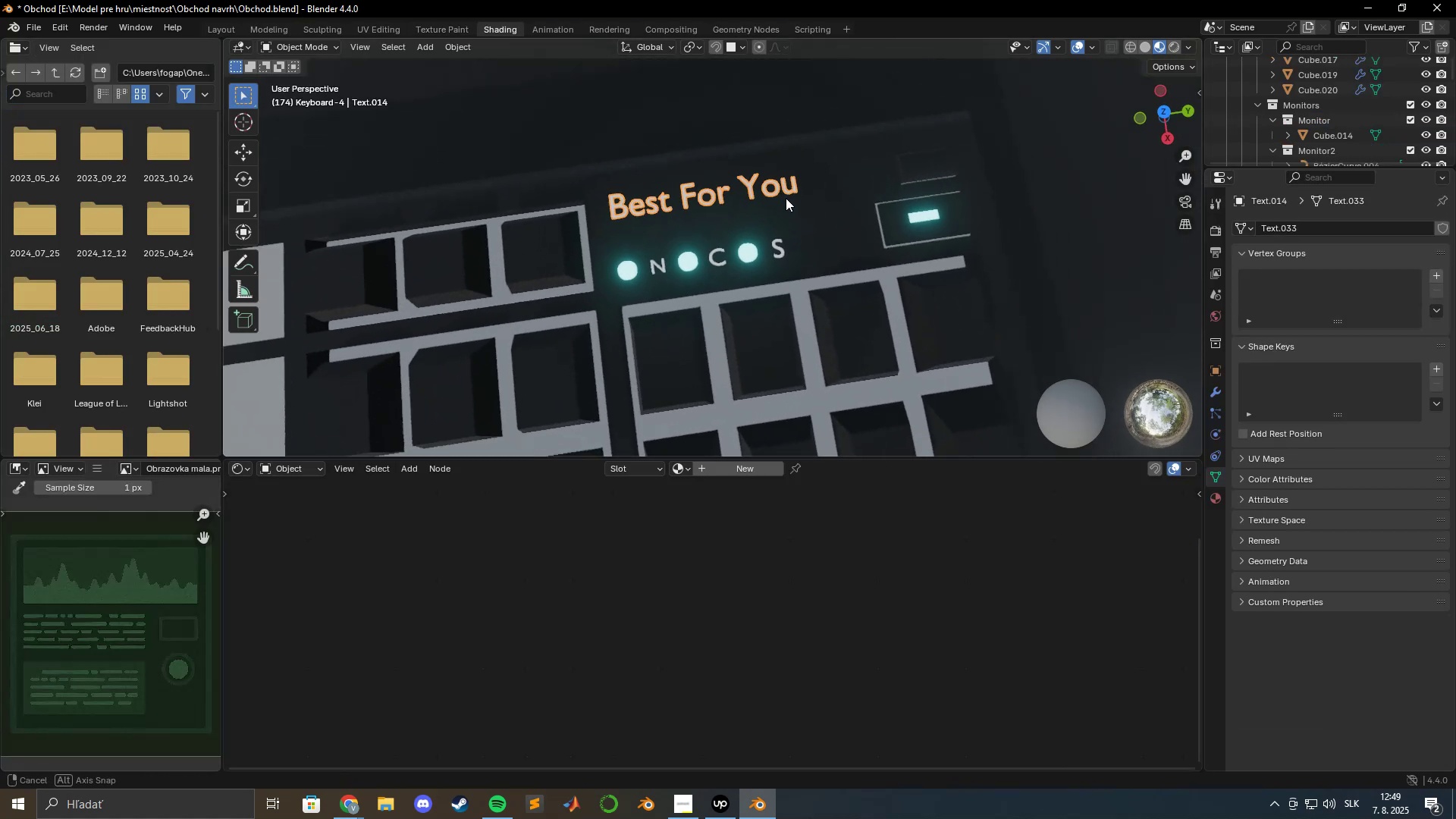 
hold_key(key=ShiftLeft, duration=0.35)
 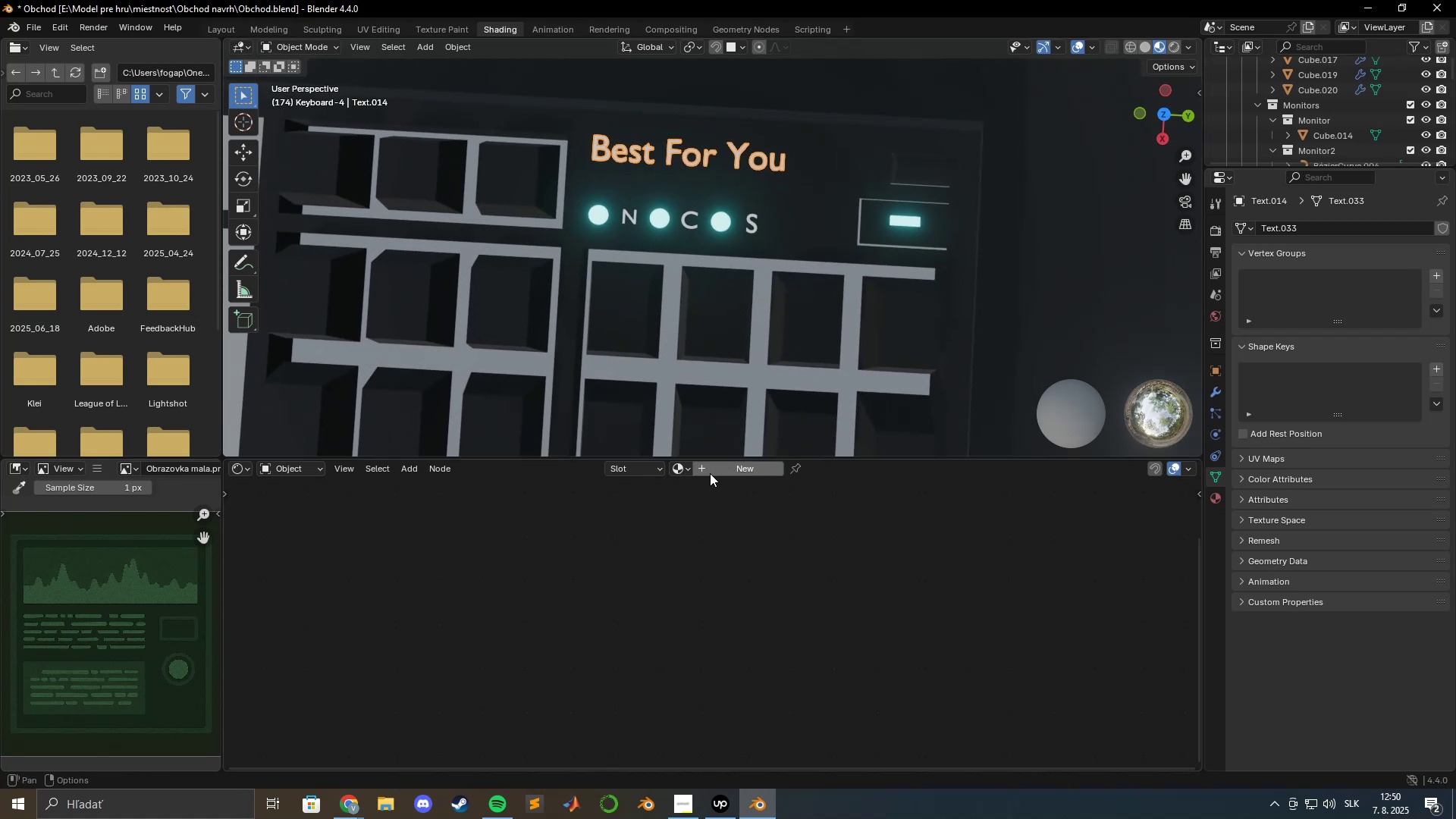 
left_click([720, 471])
 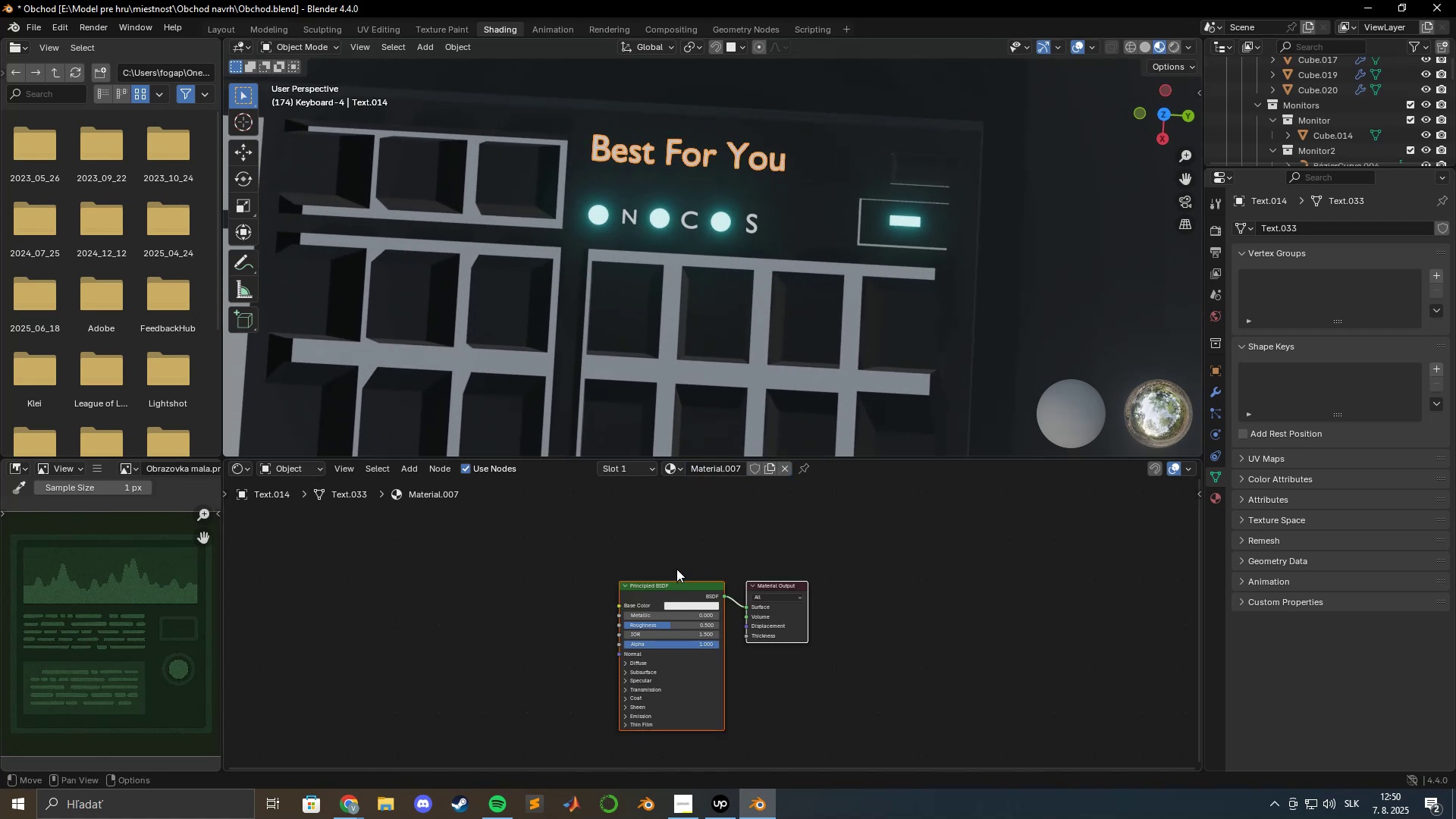 
left_click([717, 469])
 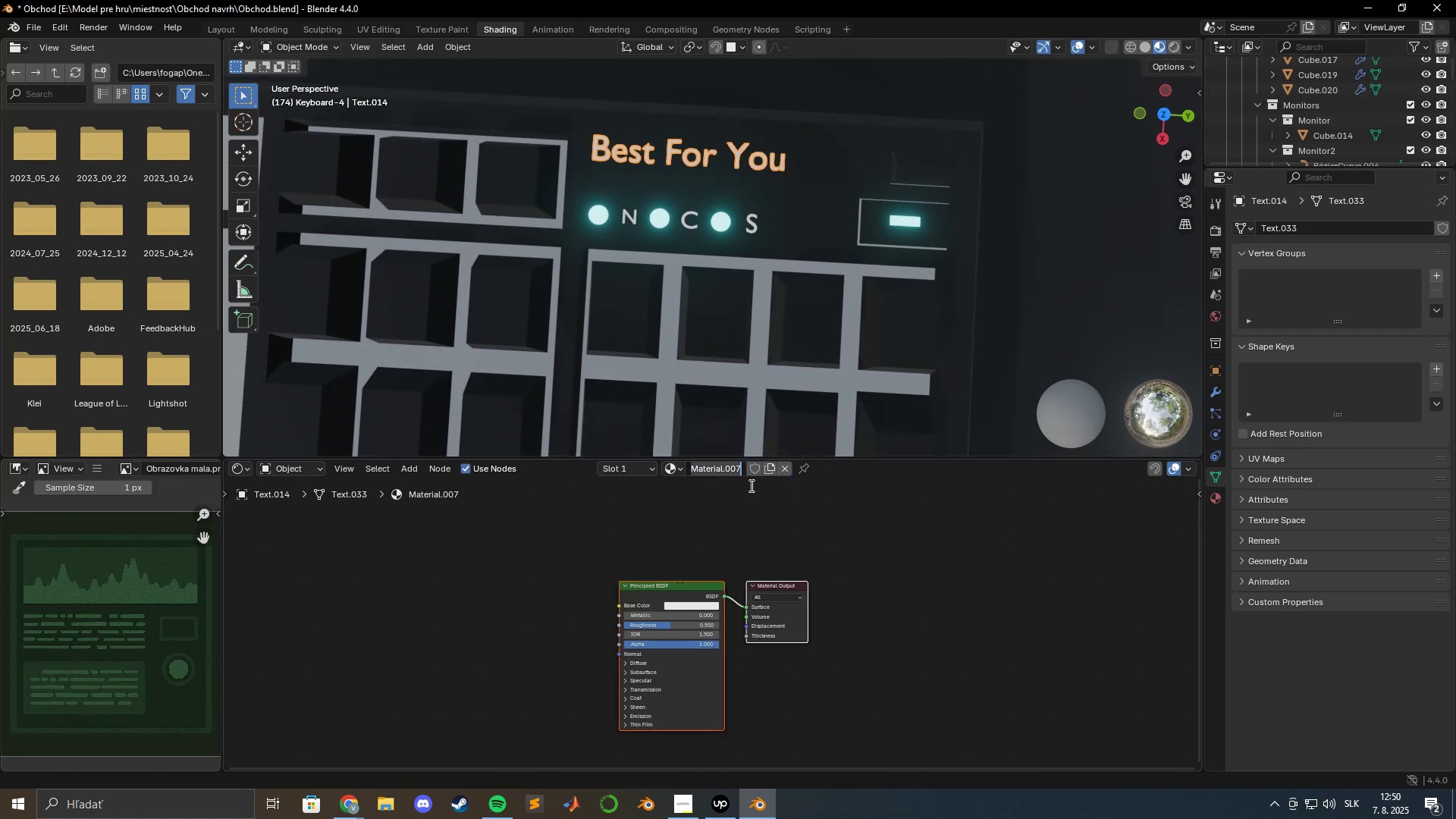 
type(Keyboard-4)
 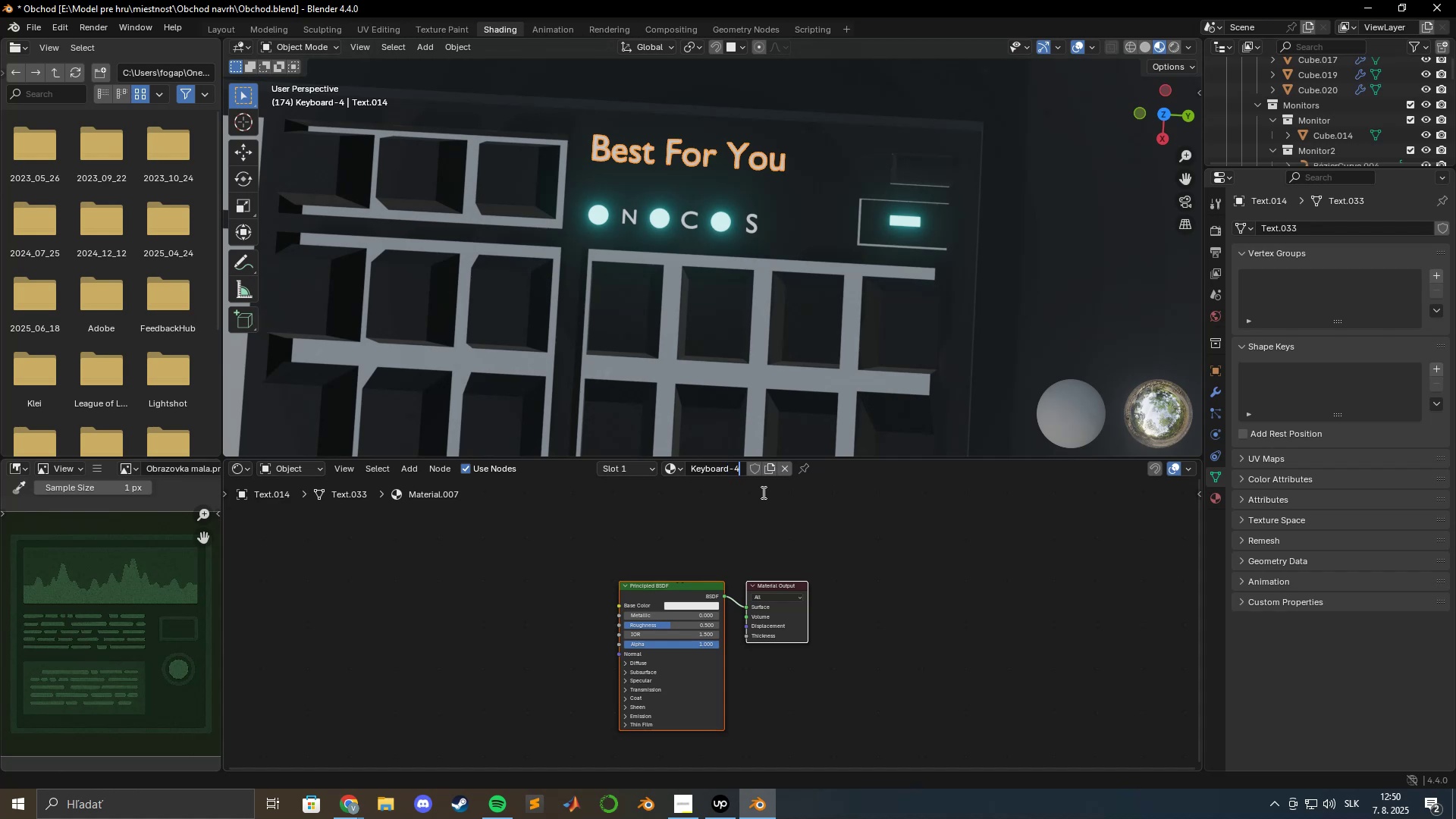 
key(ArrowLeft)
 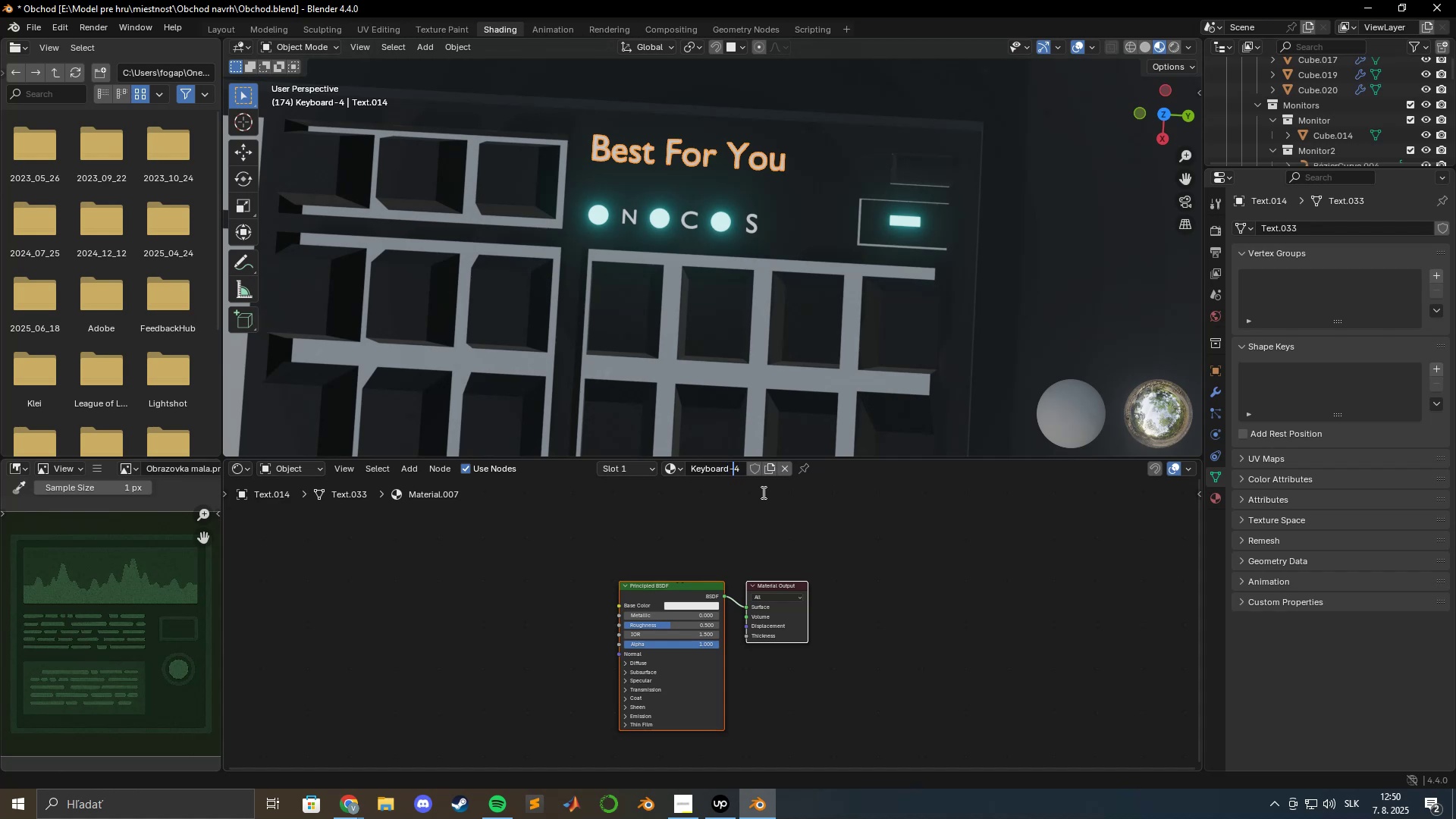 
key(ArrowLeft)
 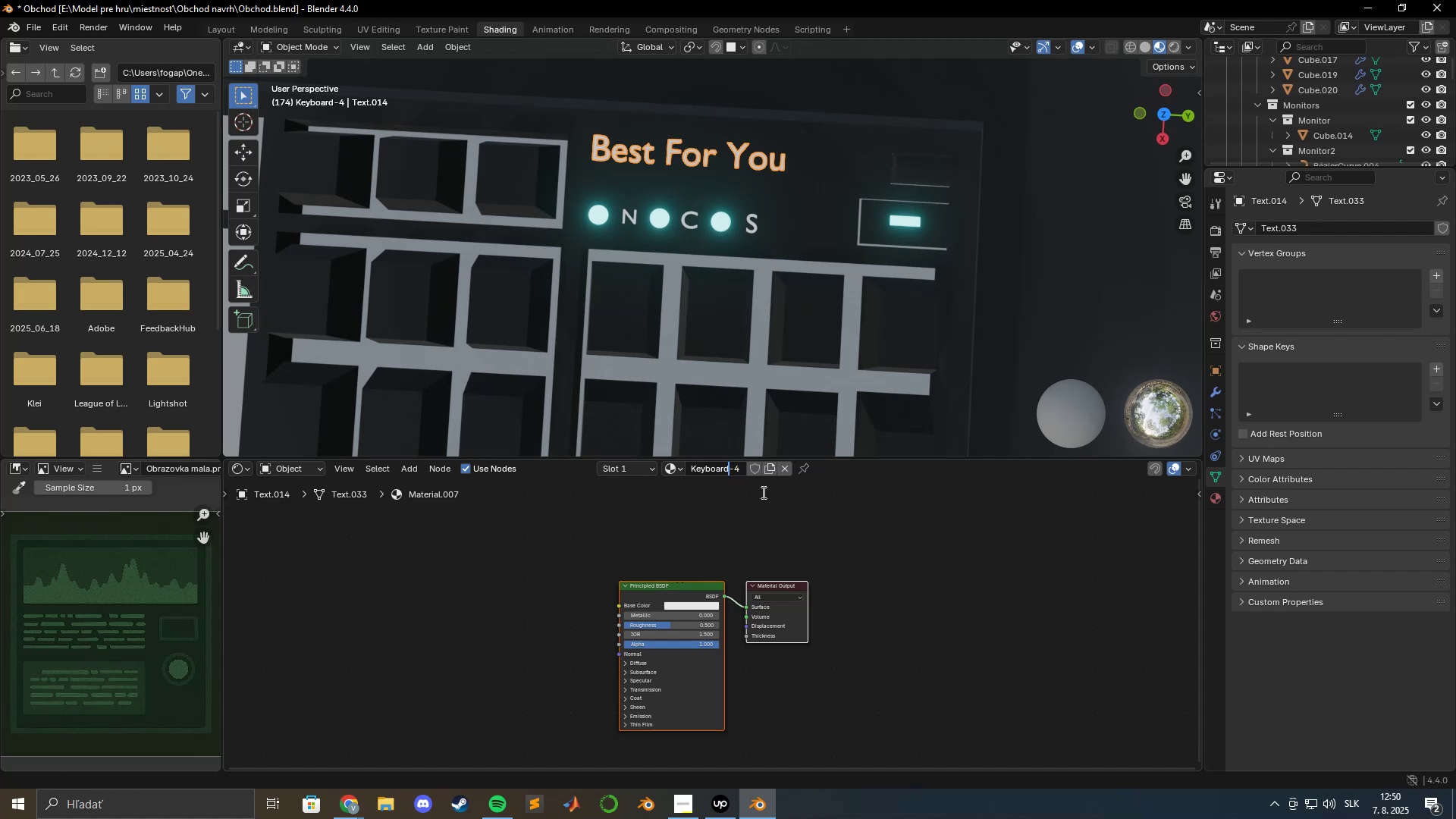 
type( text)
 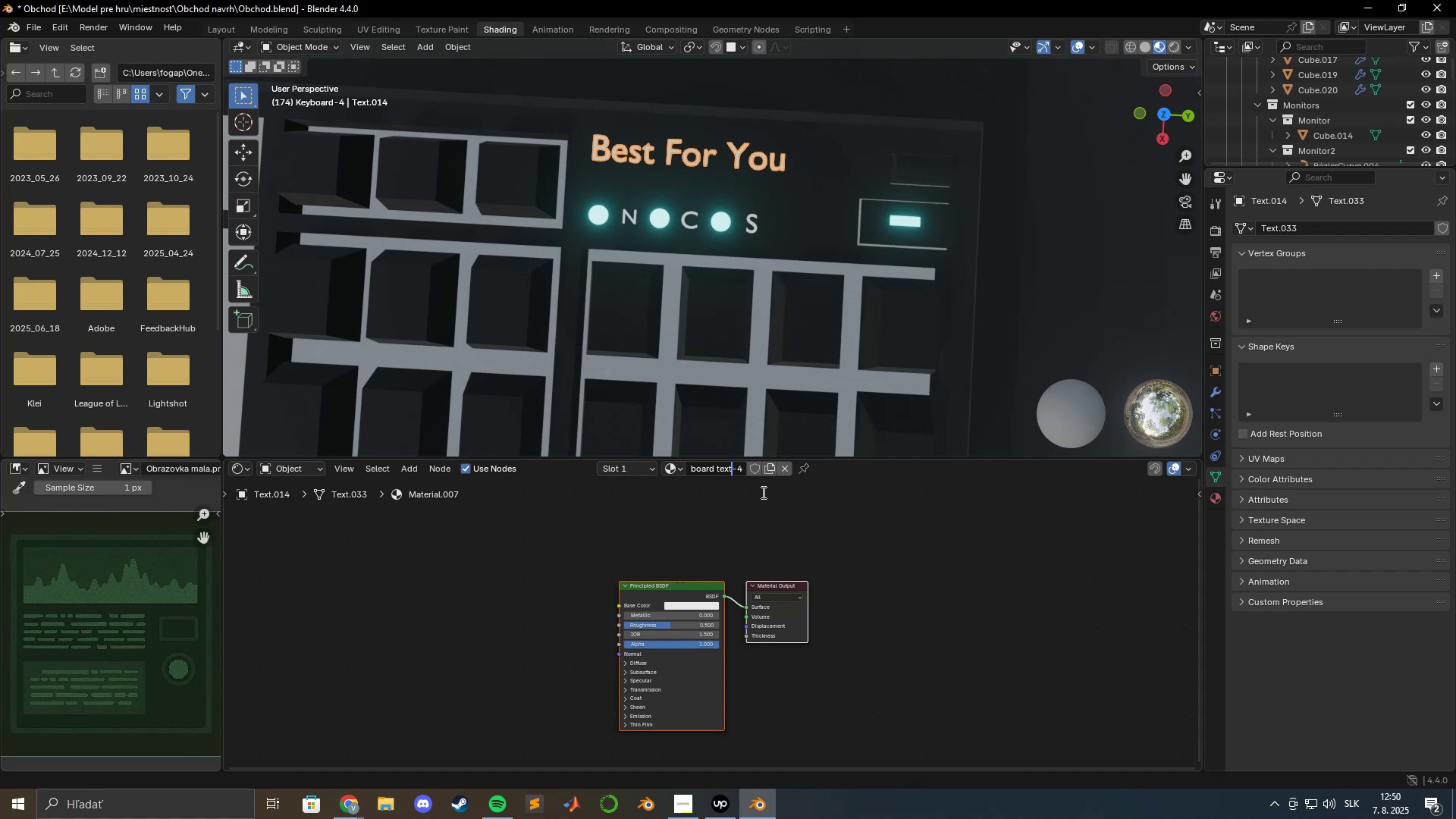 
key(Enter)
 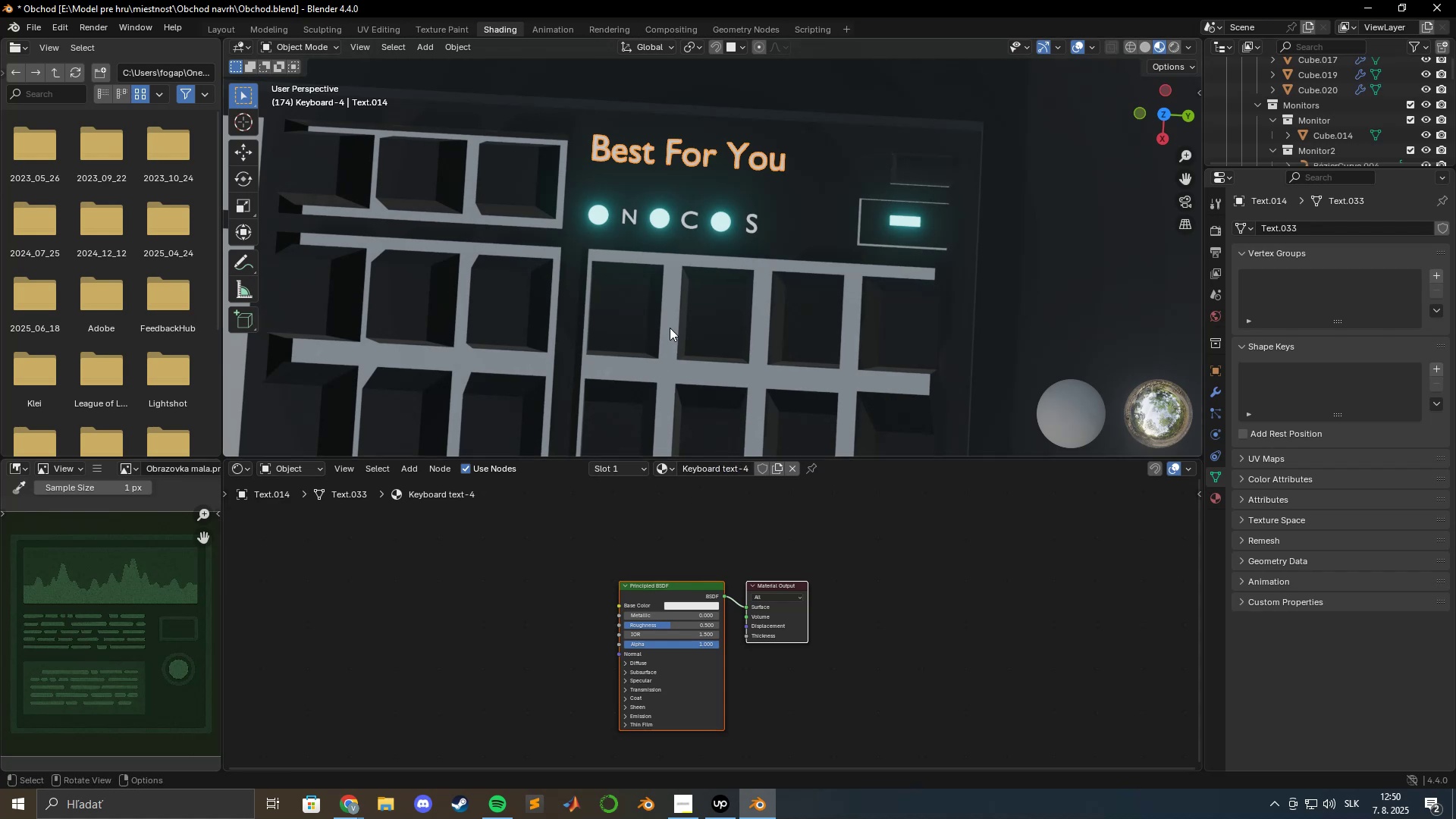 
wait(8.49)
 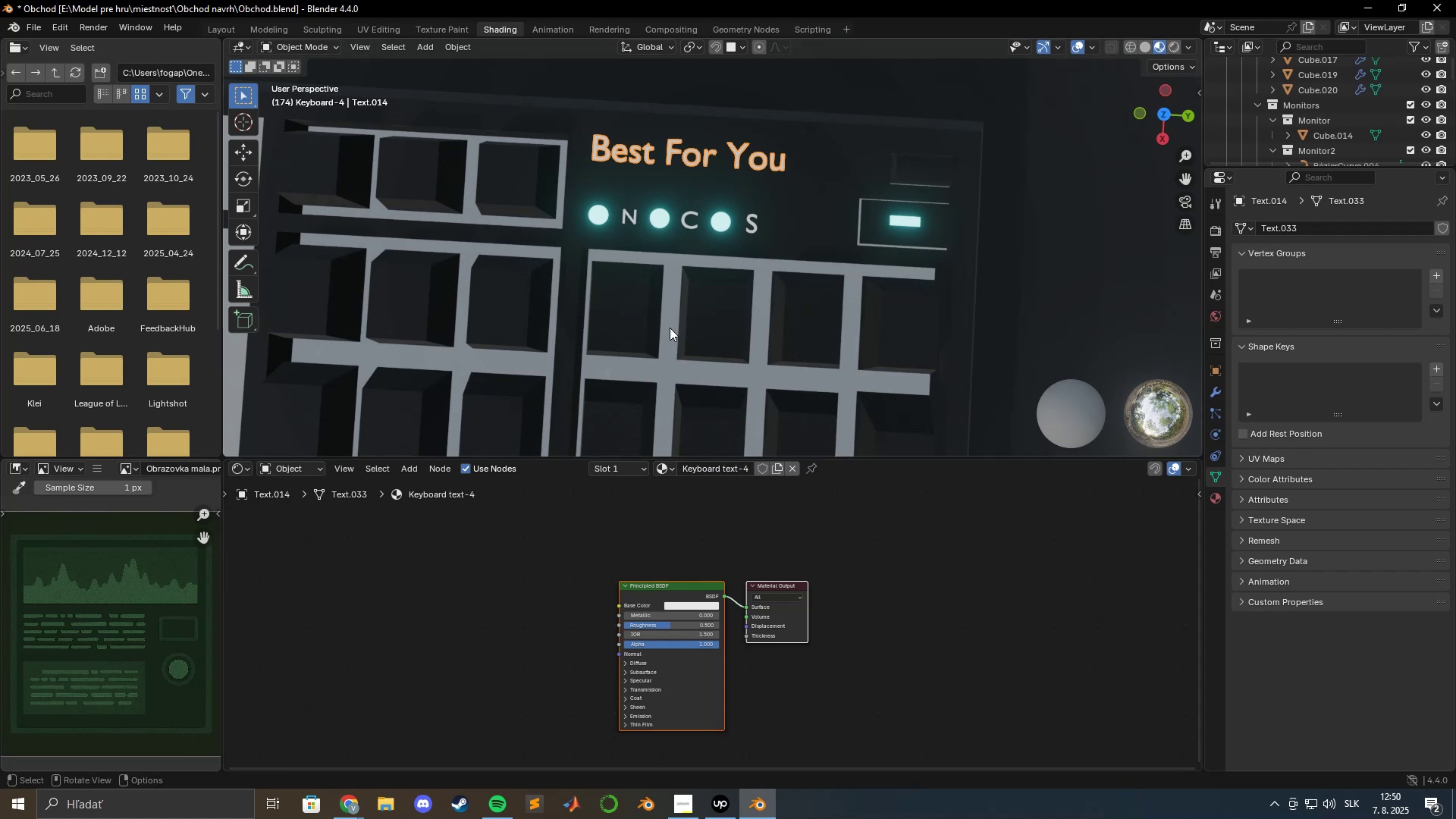 
scroll: coordinate [683, 245], scroll_direction: up, amount: 5.0
 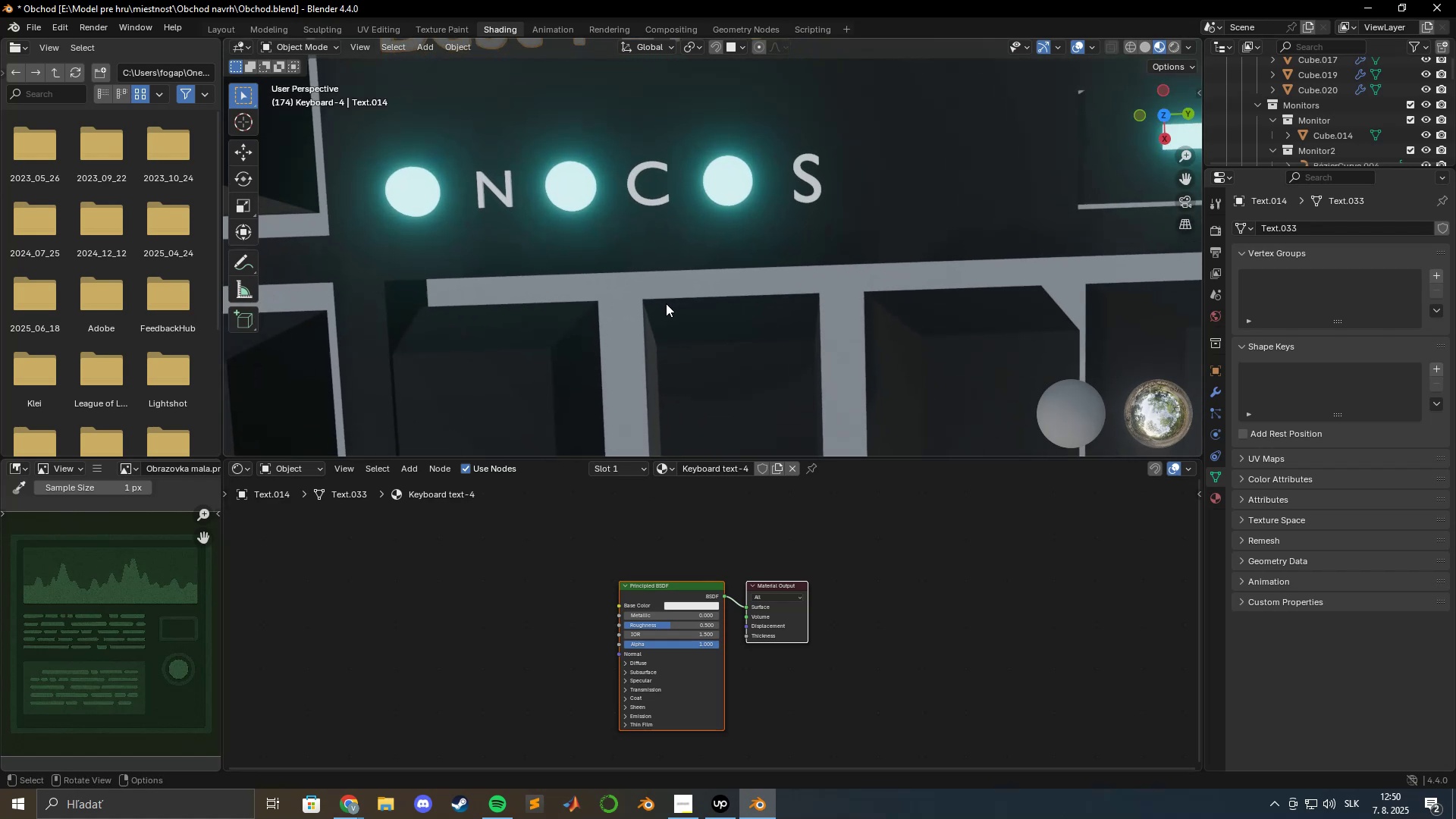 
scroll: coordinate [670, 298], scroll_direction: down, amount: 3.0
 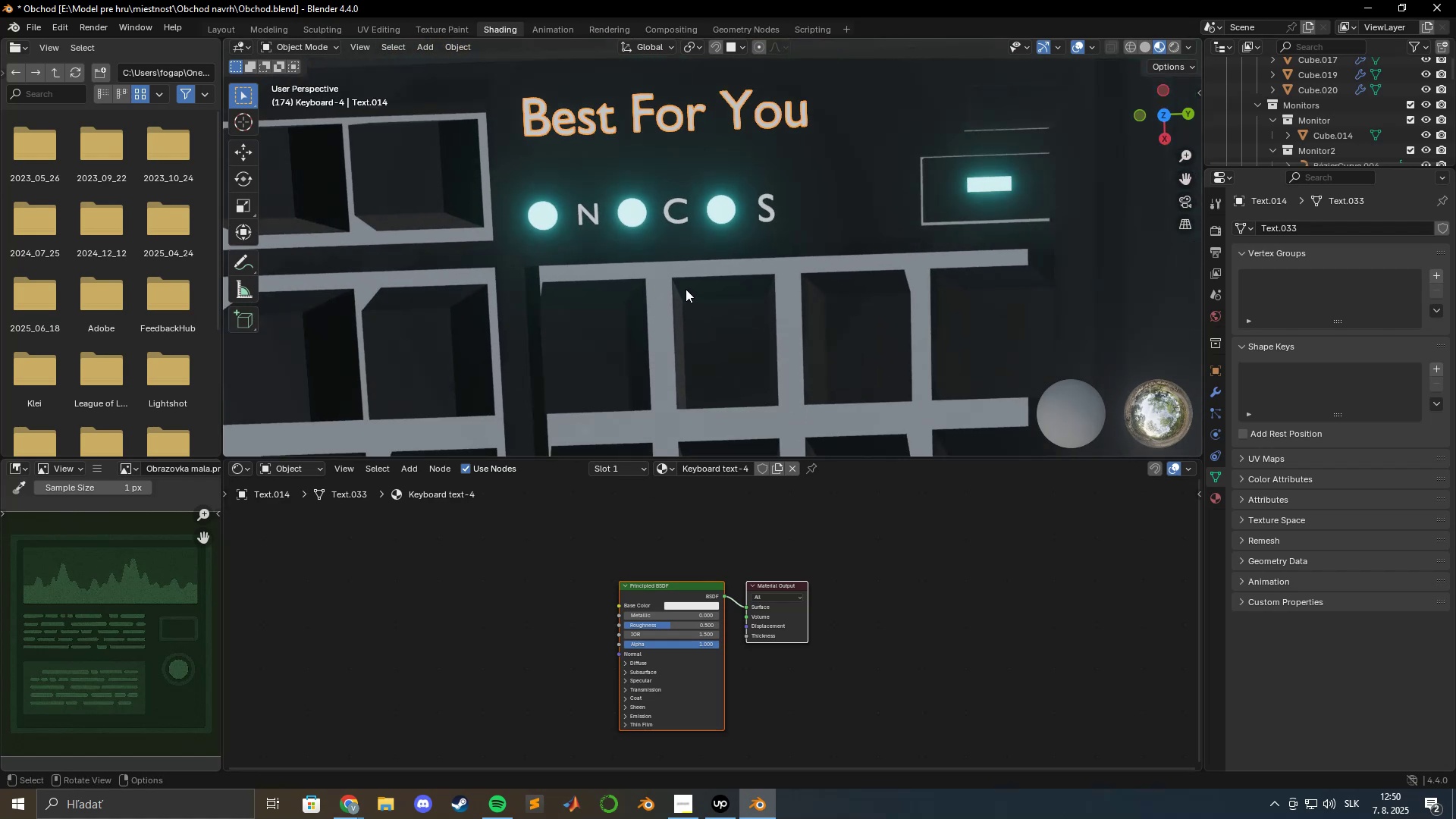 
hold_key(key=ShiftLeft, duration=0.35)
 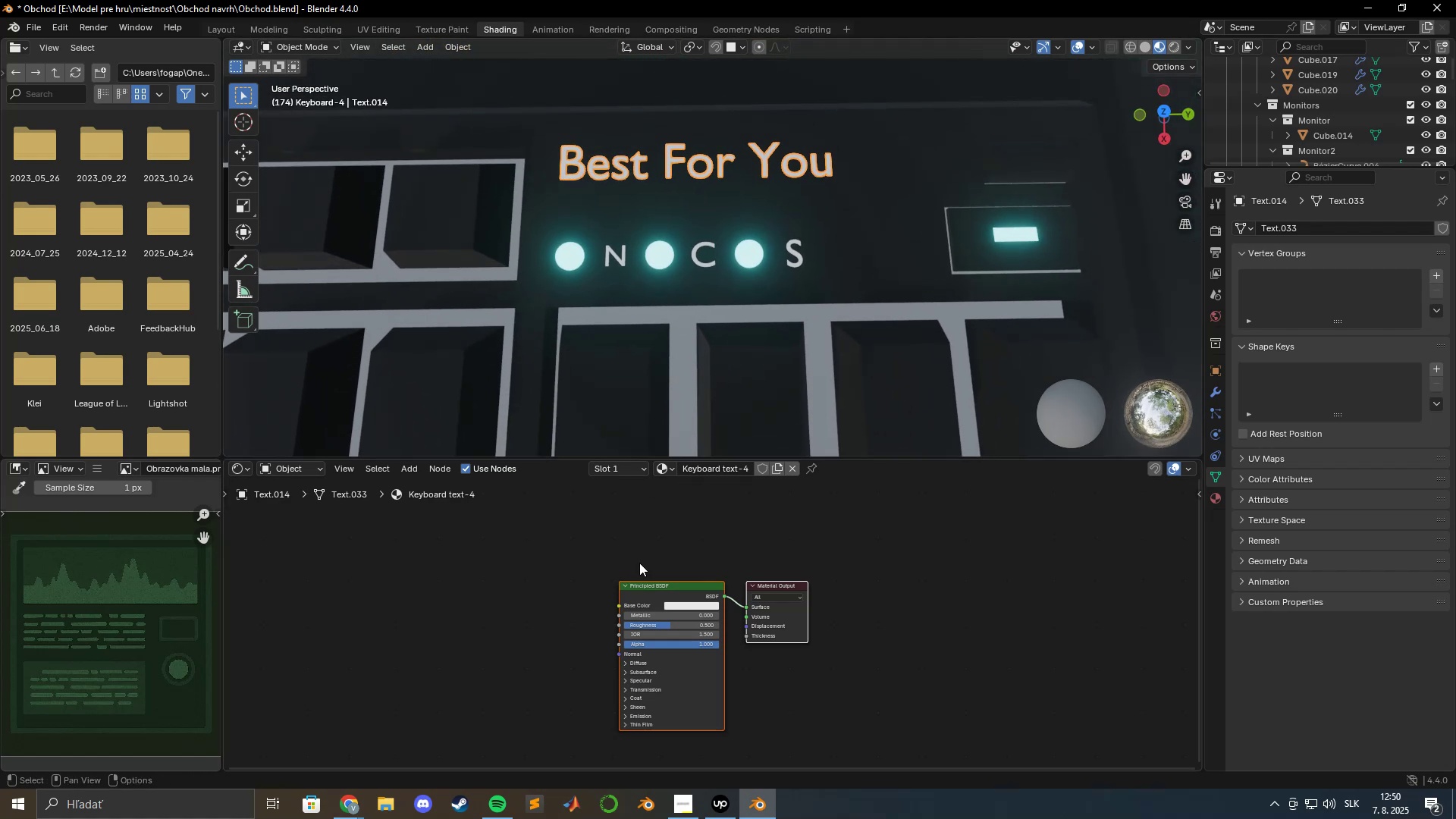 
left_click([622, 559])
 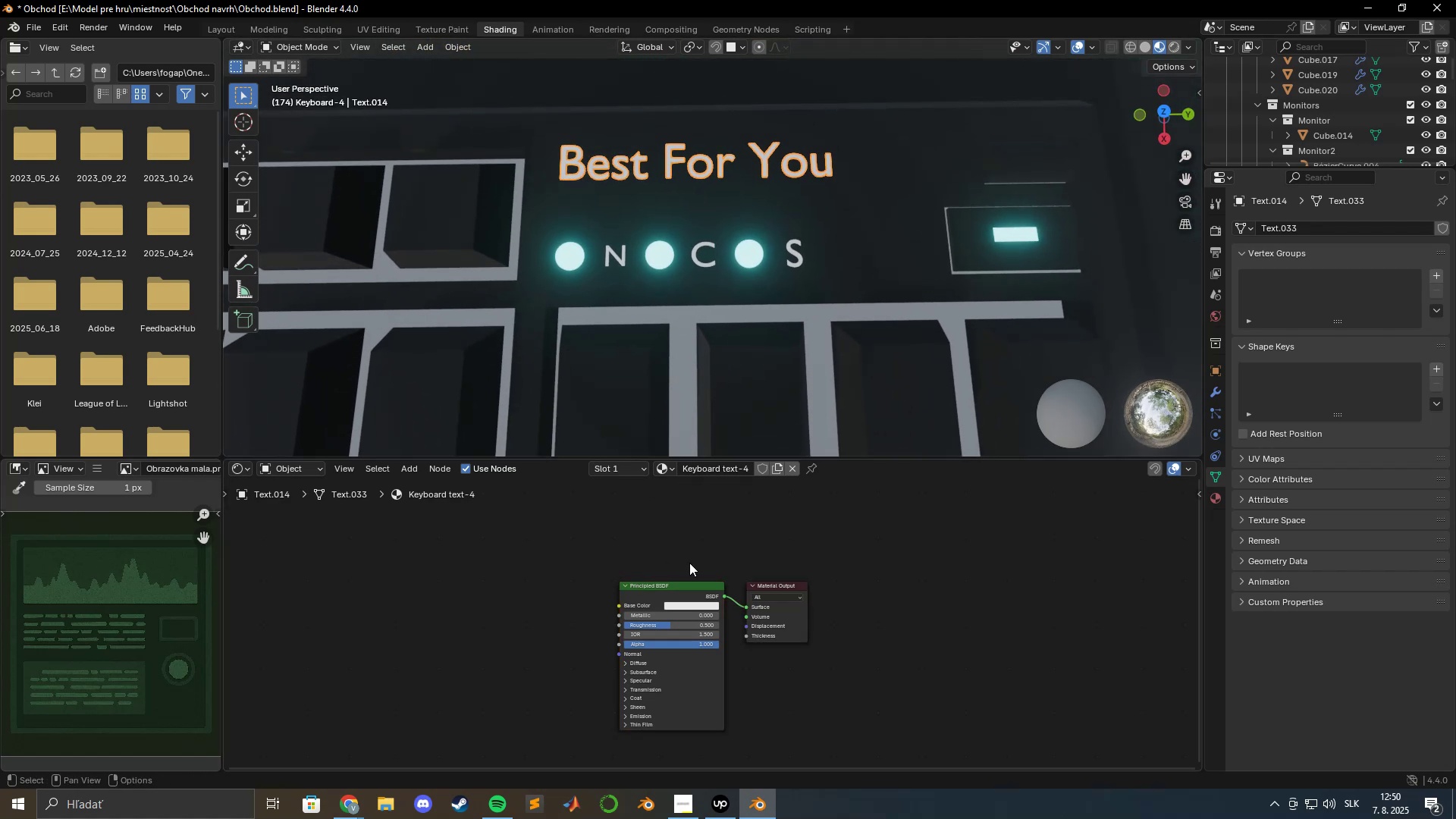 
key(Shift+A)
 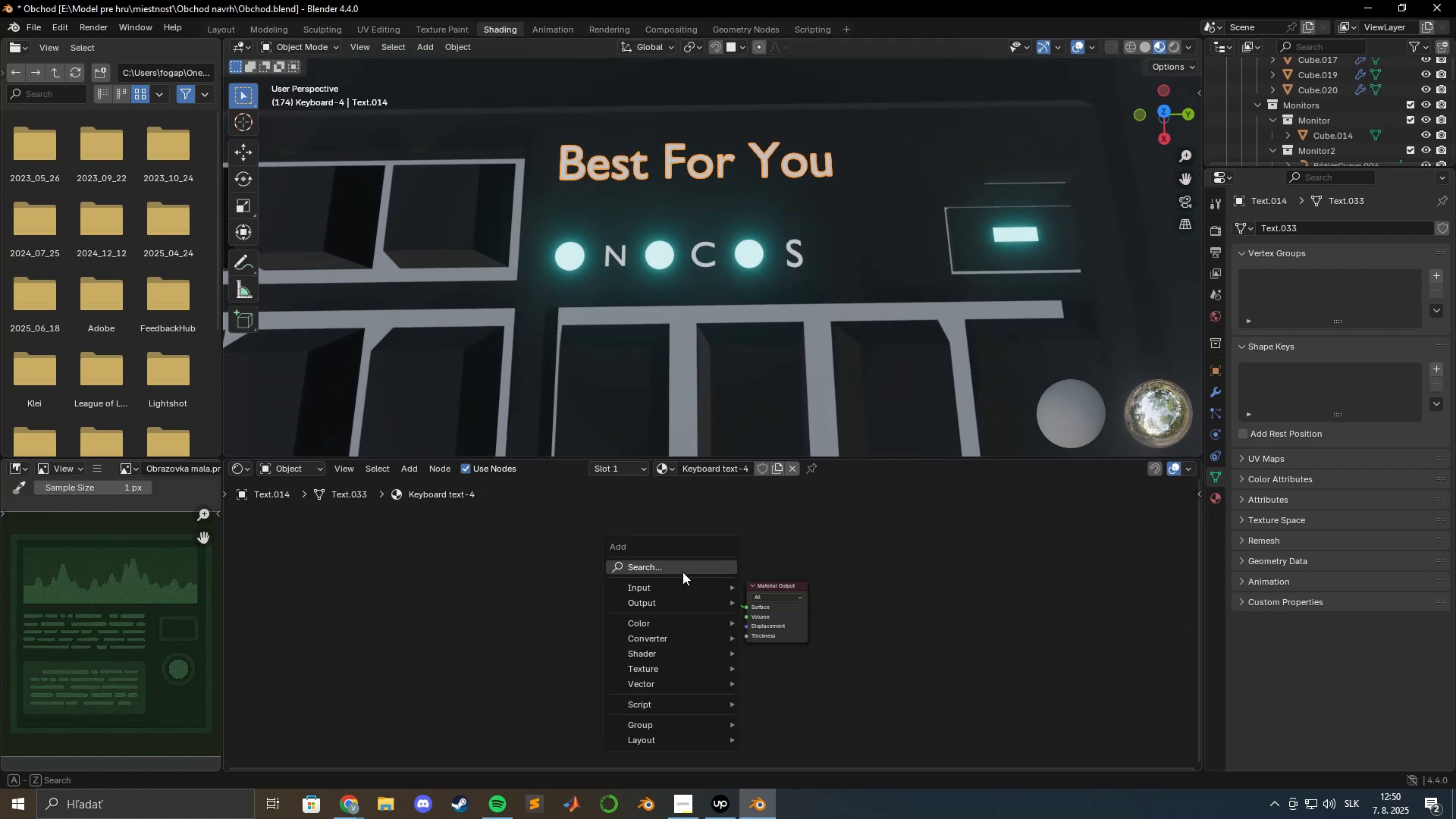 
left_click([682, 572])
 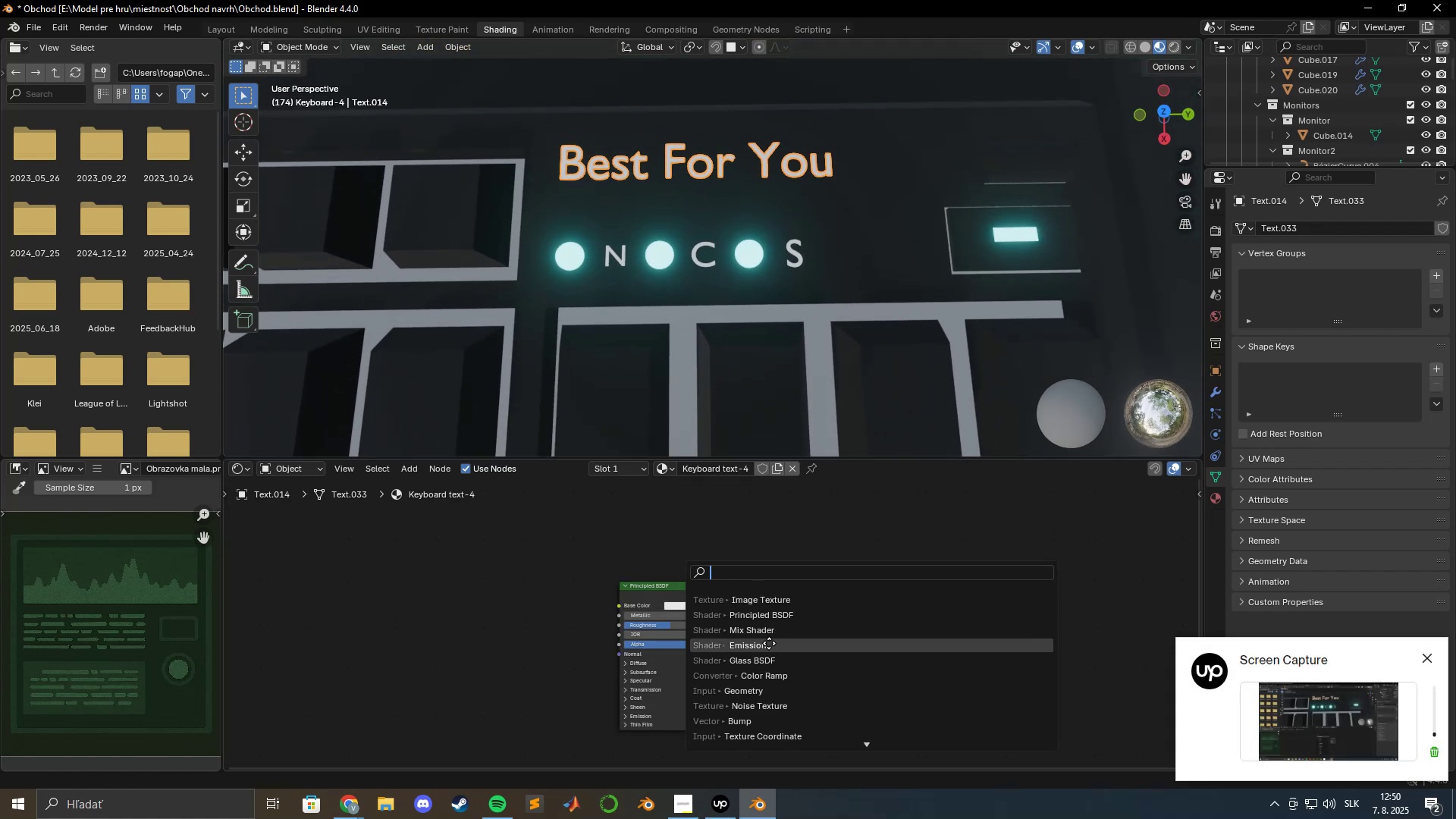 
left_click([645, 526])
 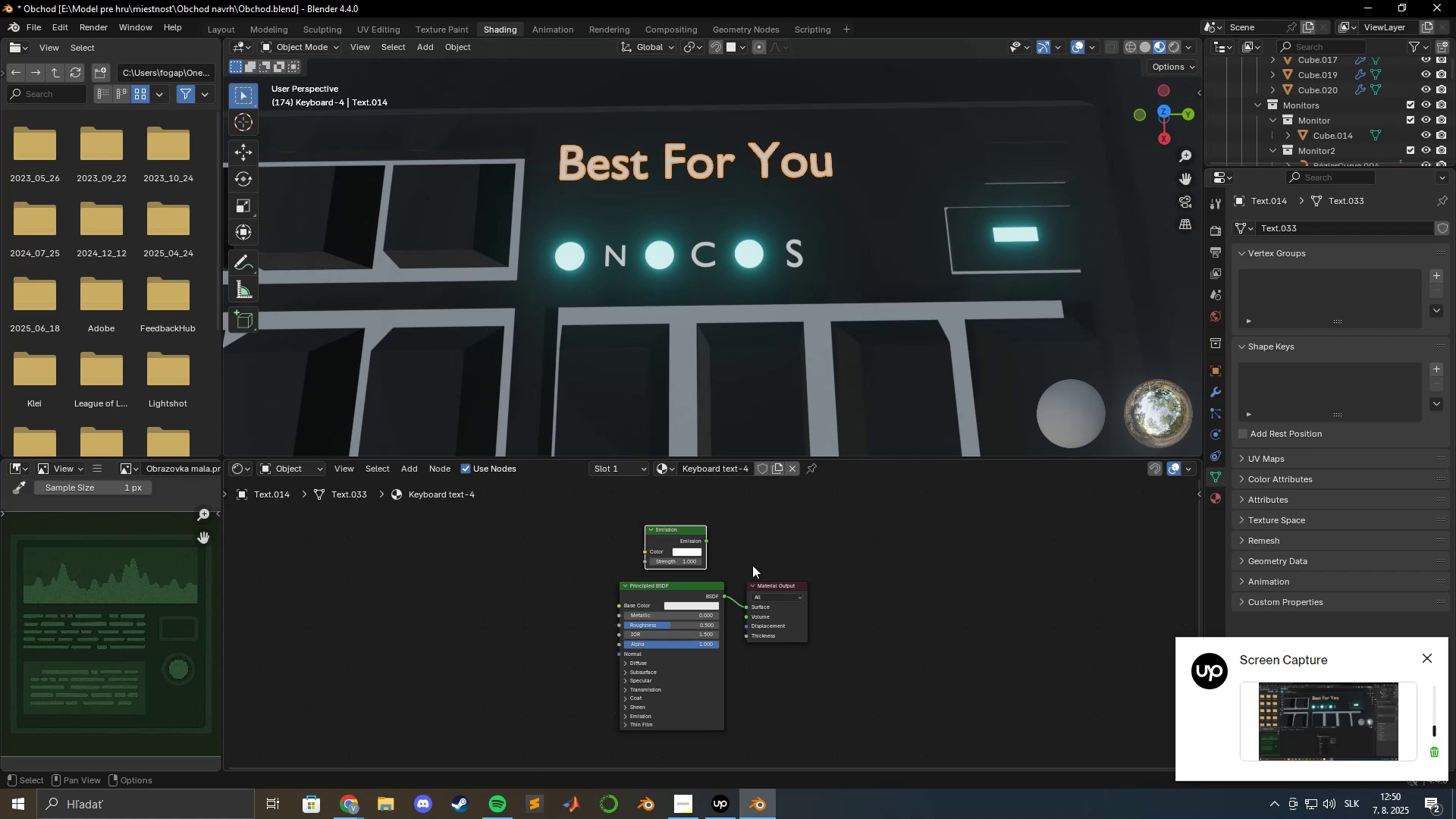 
key(Shift+A)
 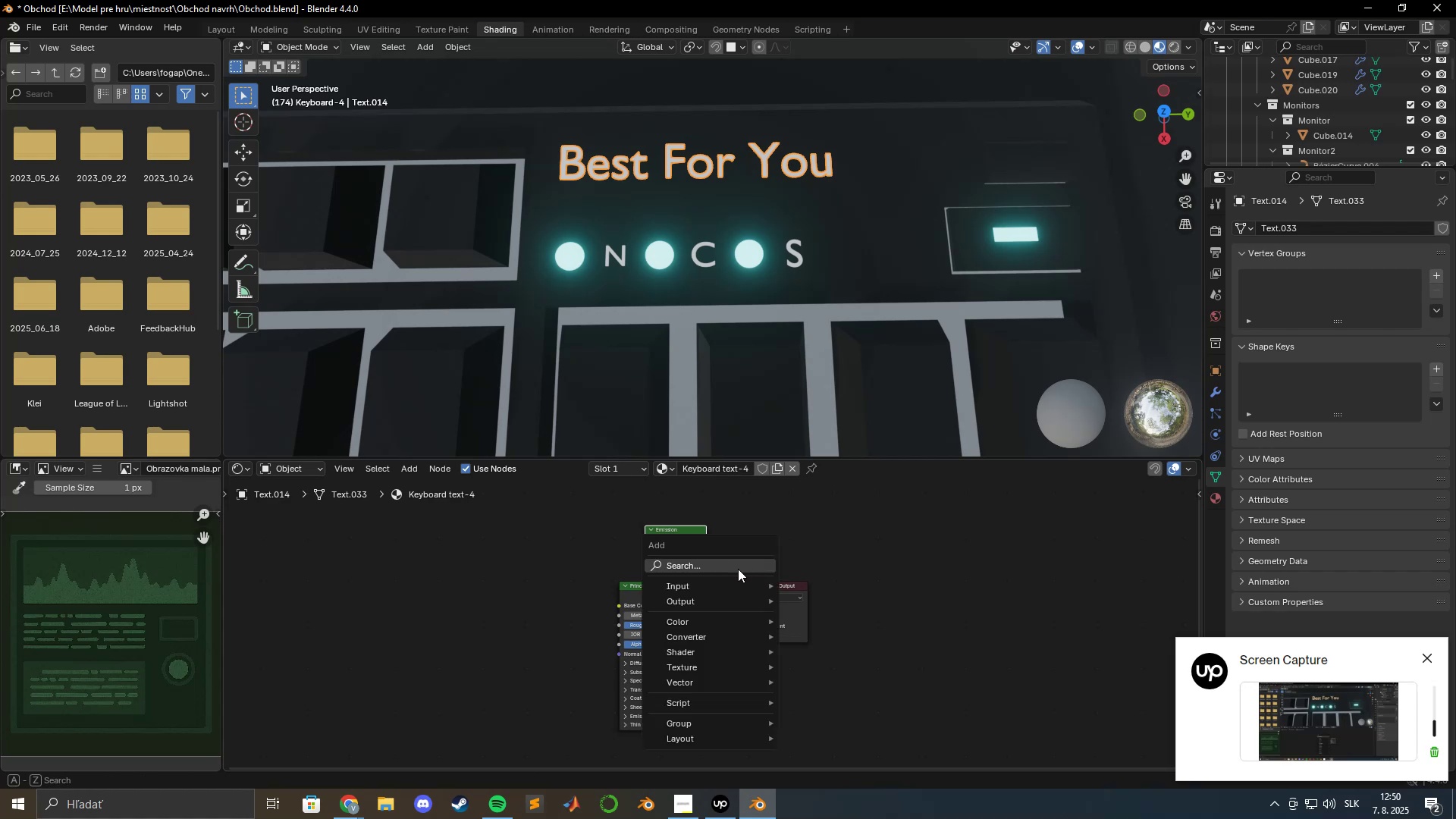 
left_click([737, 569])
 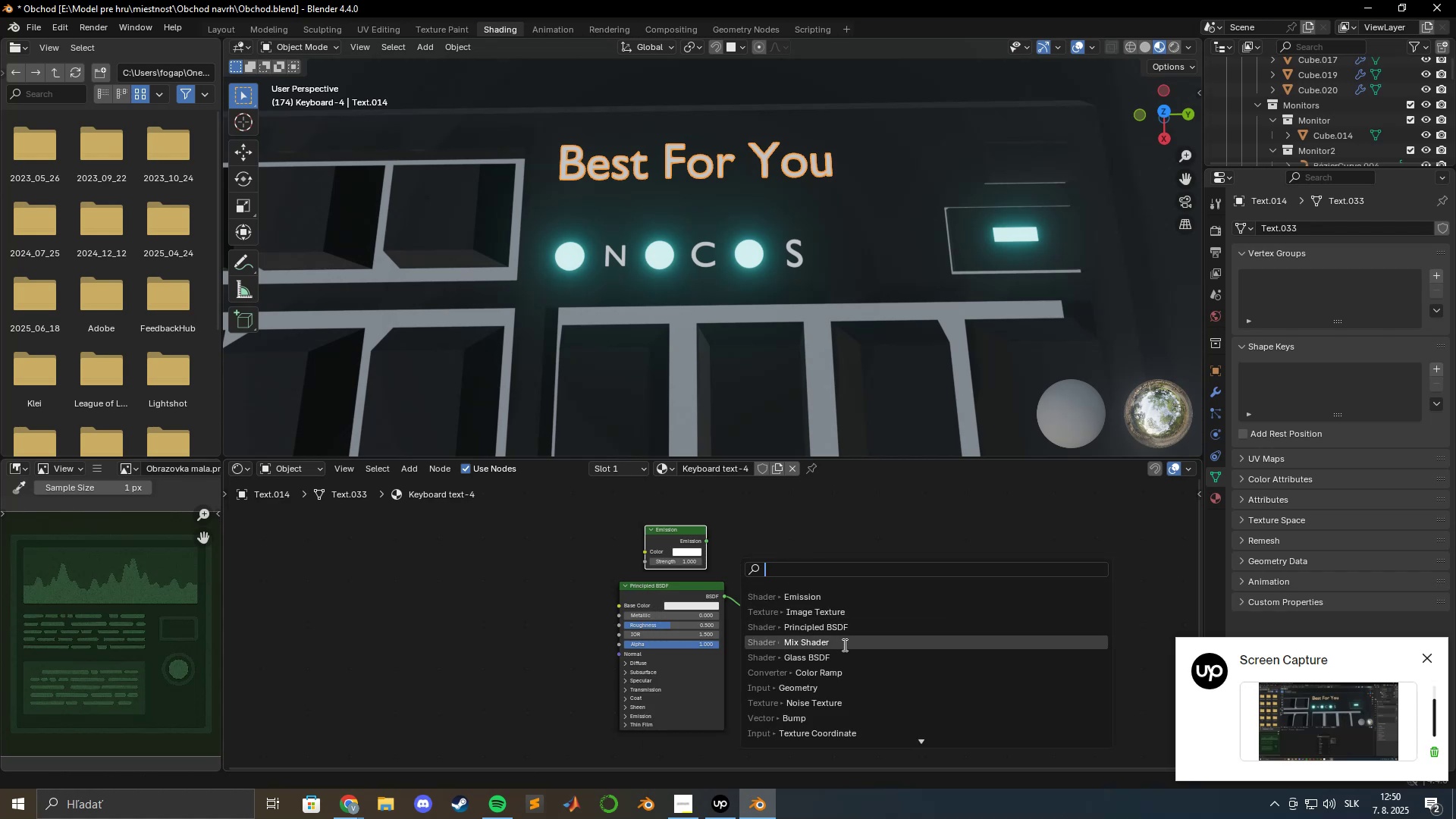 
left_click_drag(start_coordinate=[730, 528], to_coordinate=[736, 532])
 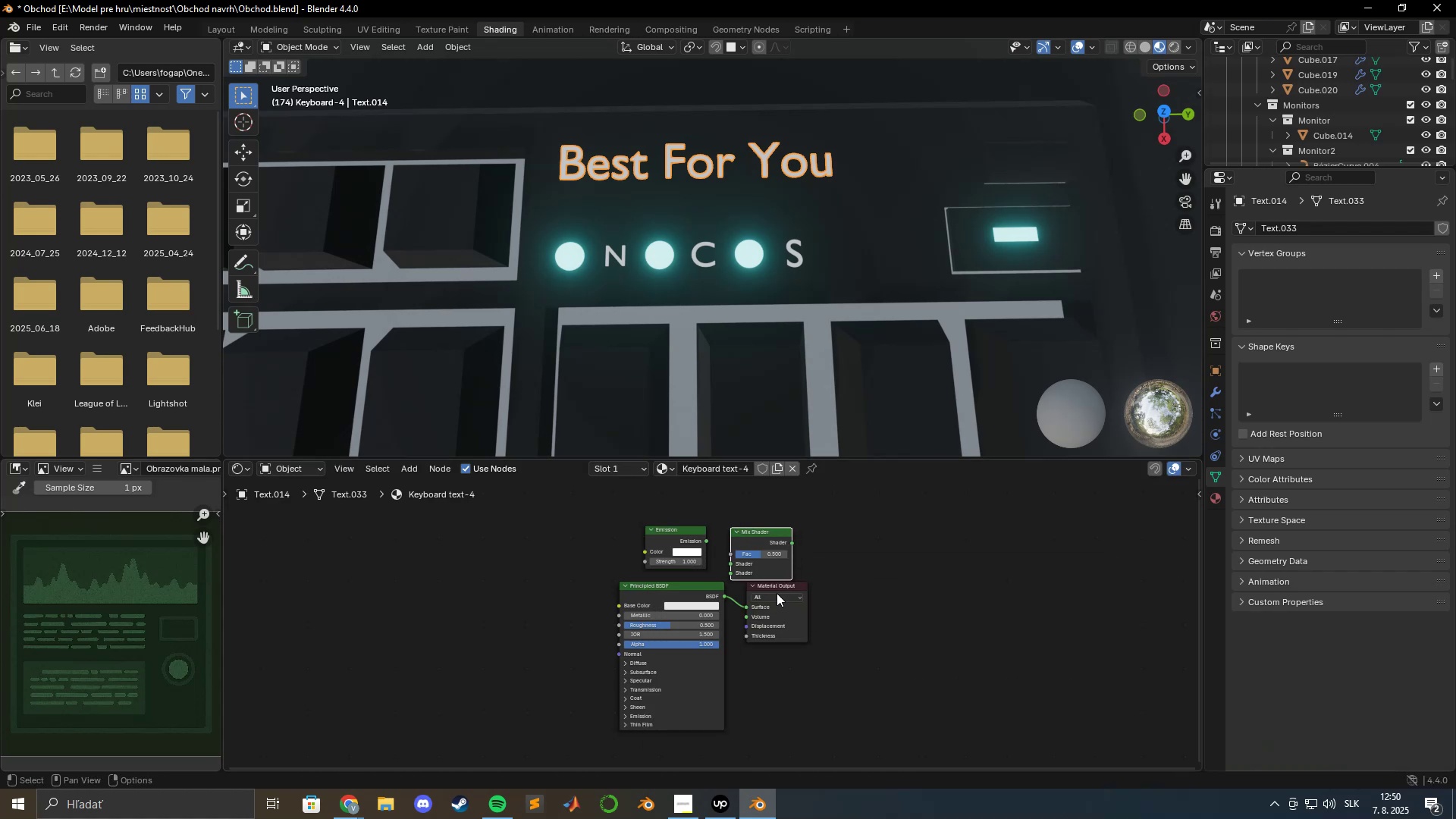 
left_click_drag(start_coordinate=[774, 588], to_coordinate=[843, 605])
 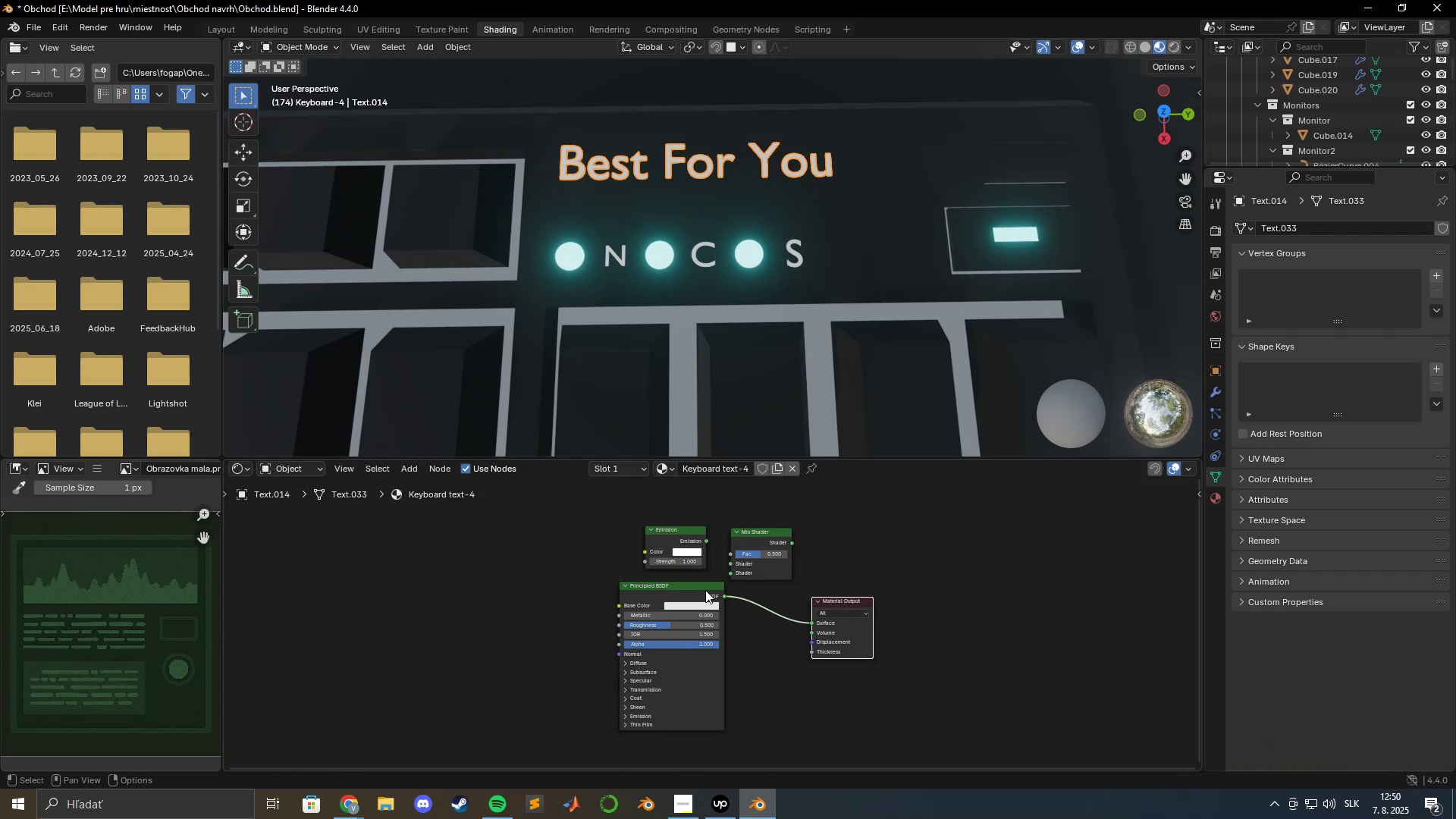 
left_click_drag(start_coordinate=[694, 585], to_coordinate=[651, 592])
 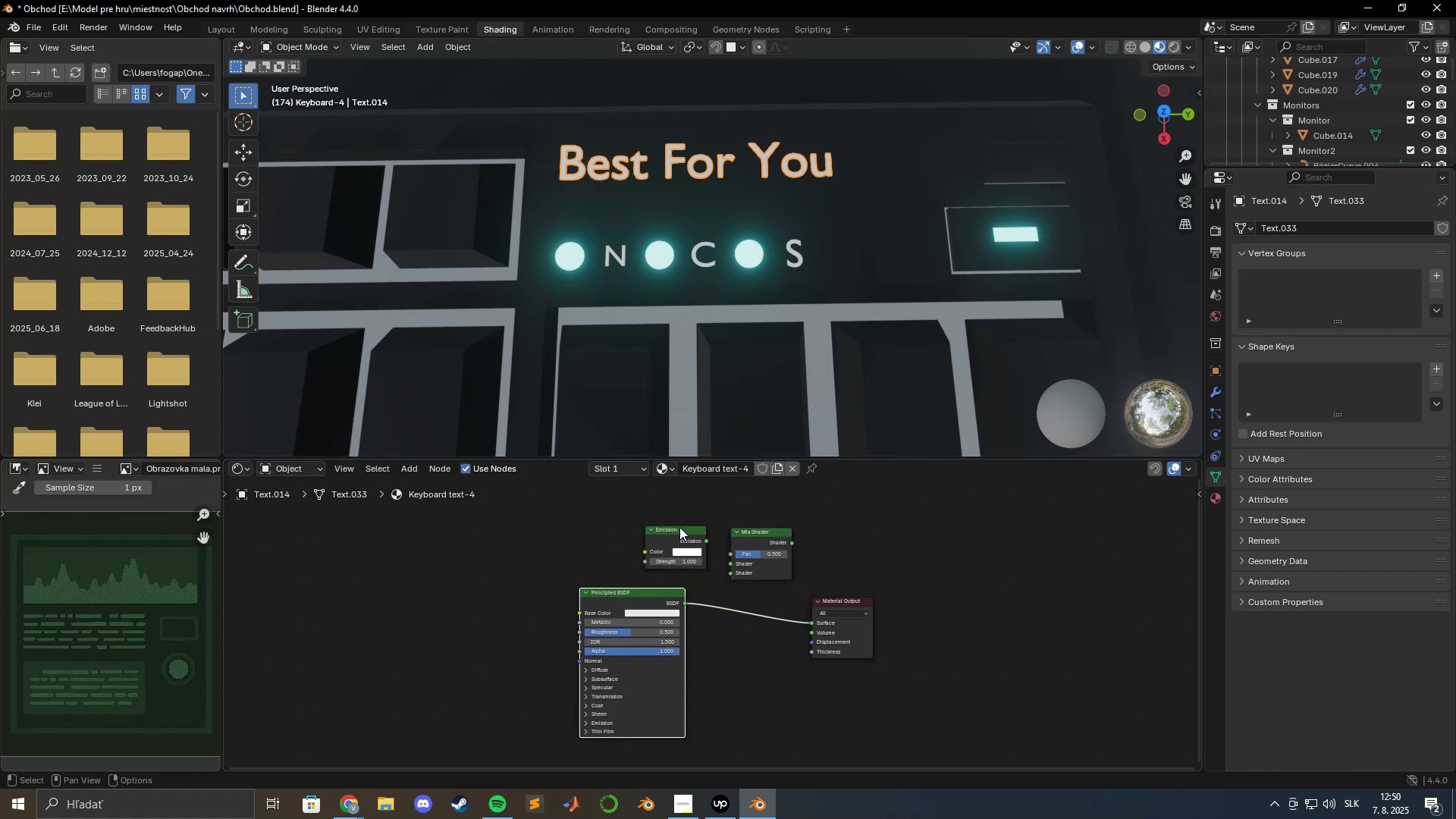 
left_click_drag(start_coordinate=[679, 530], to_coordinate=[651, 529])
 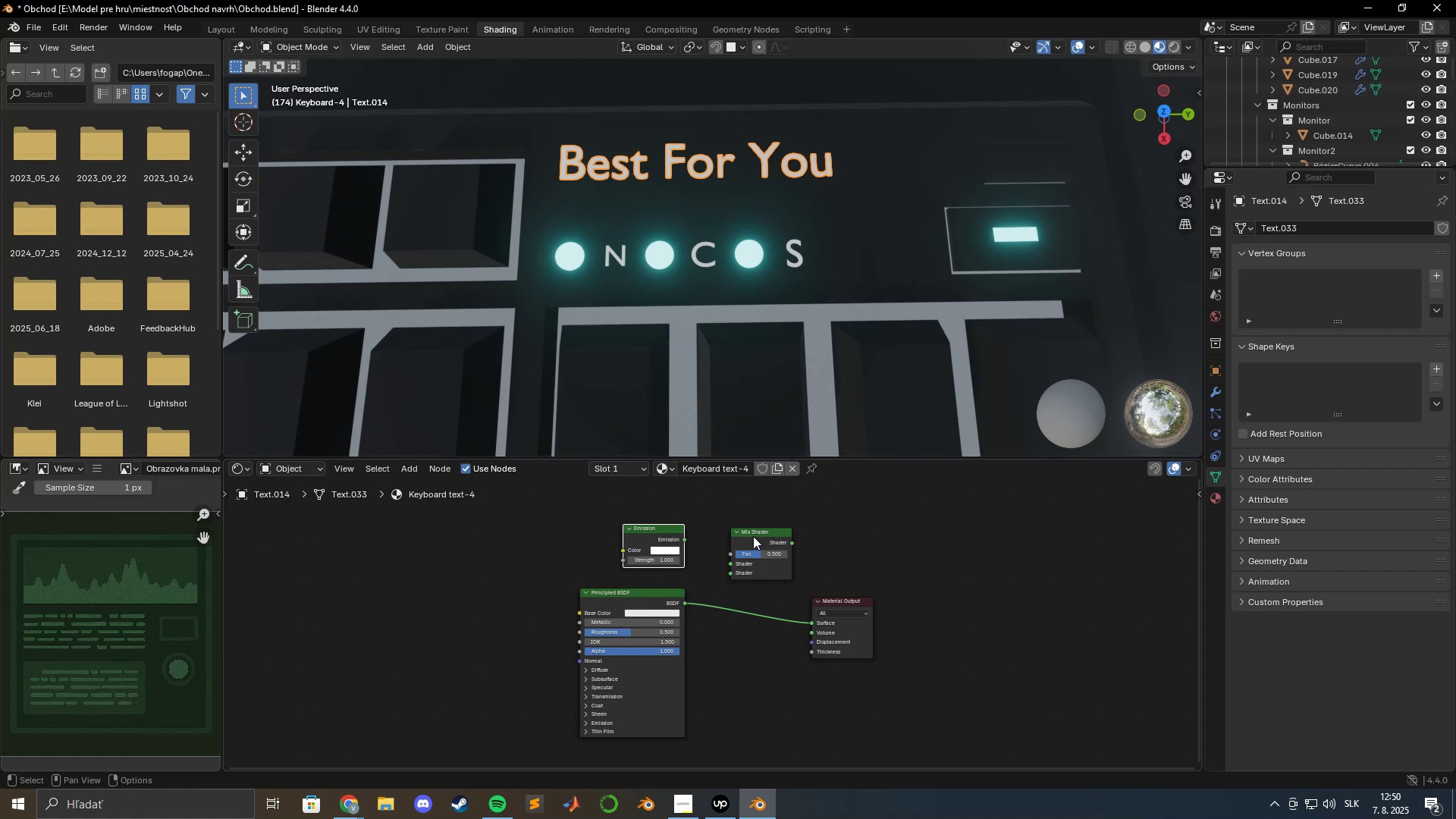 
left_click_drag(start_coordinate=[755, 533], to_coordinate=[751, 568])
 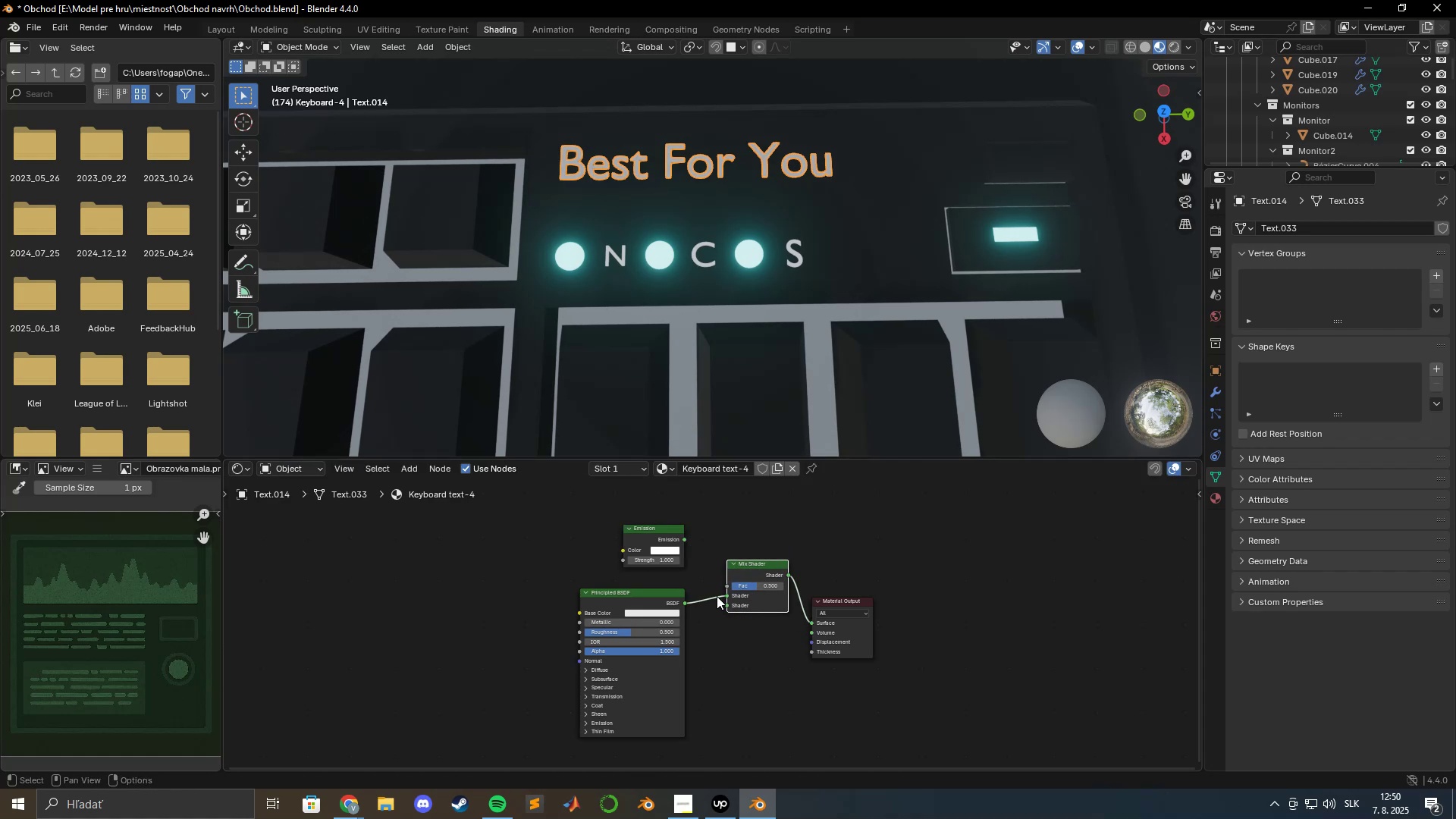 
left_click_drag(start_coordinate=[724, 596], to_coordinate=[722, 608])
 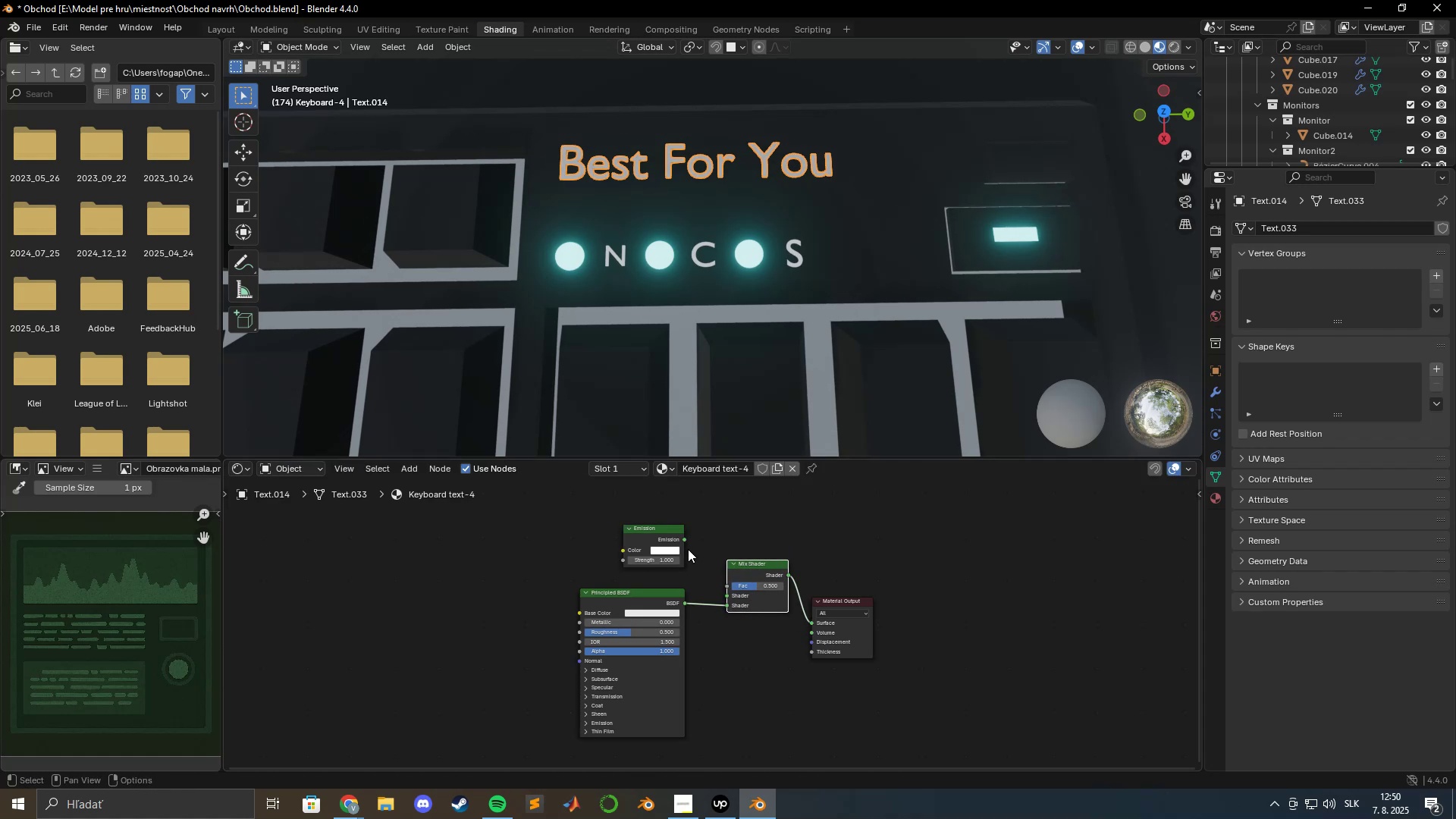 
left_click_drag(start_coordinate=[685, 542], to_coordinate=[717, 595])
 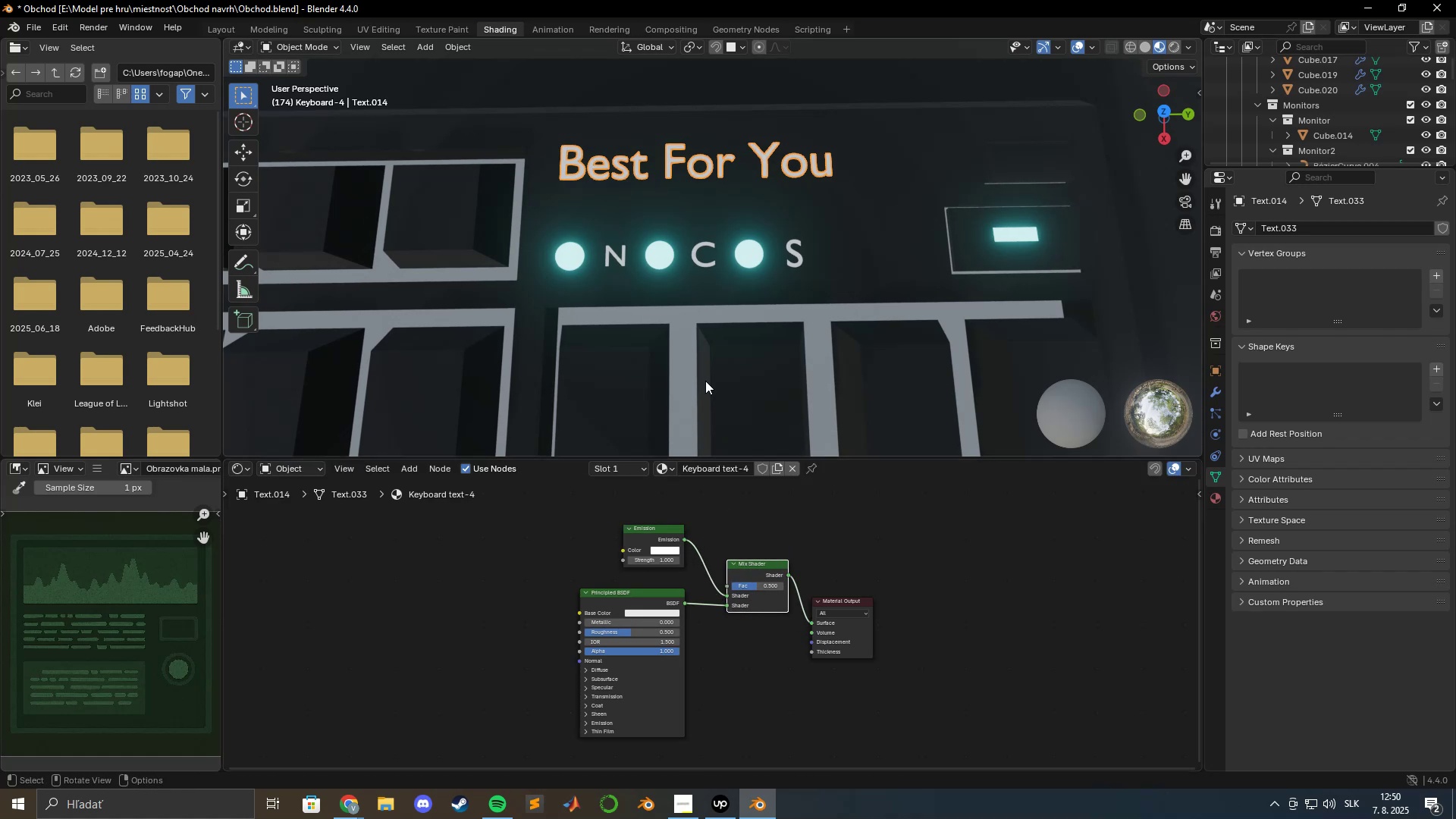 
key(Tab)
 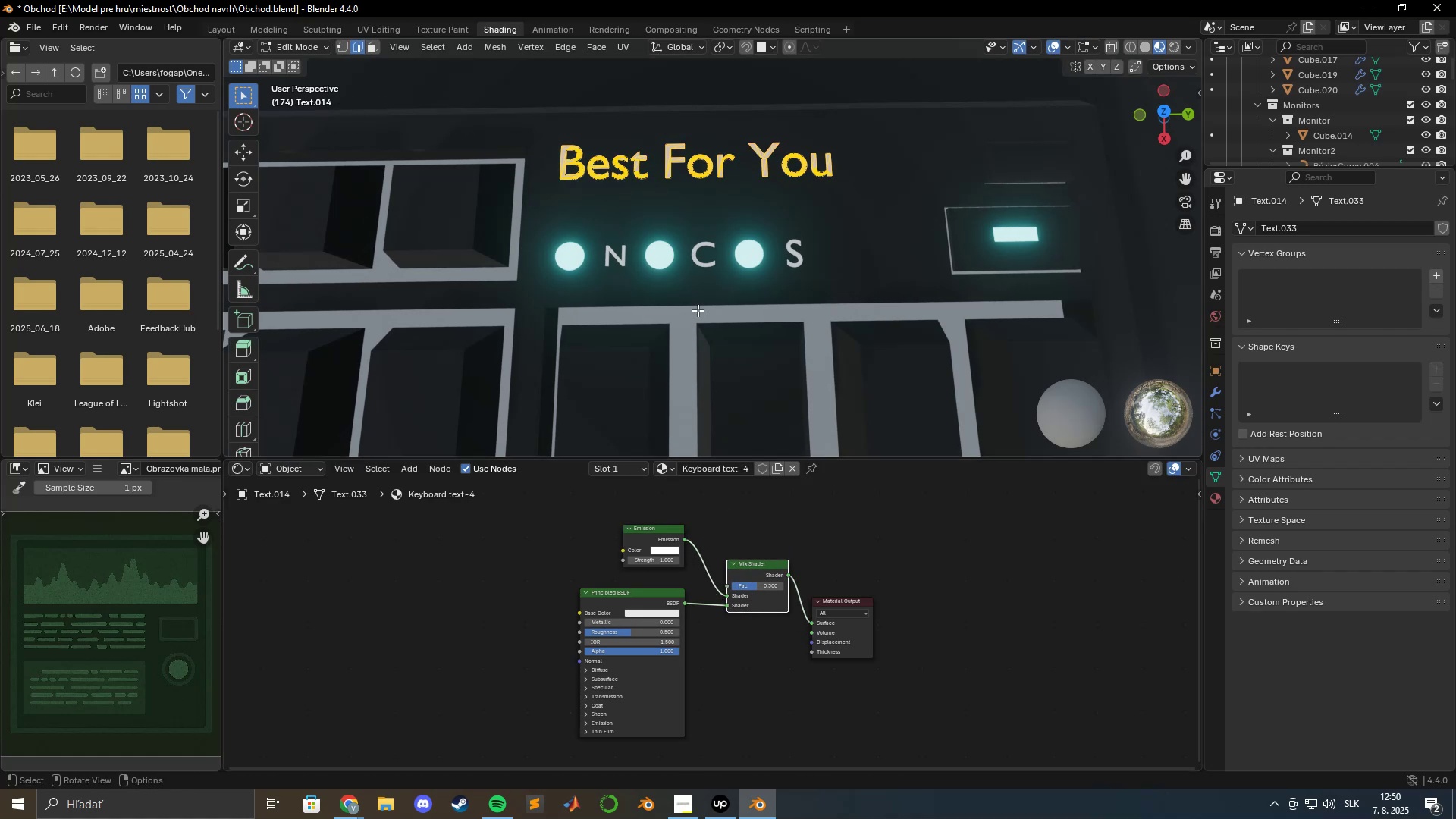 
key(Tab)
 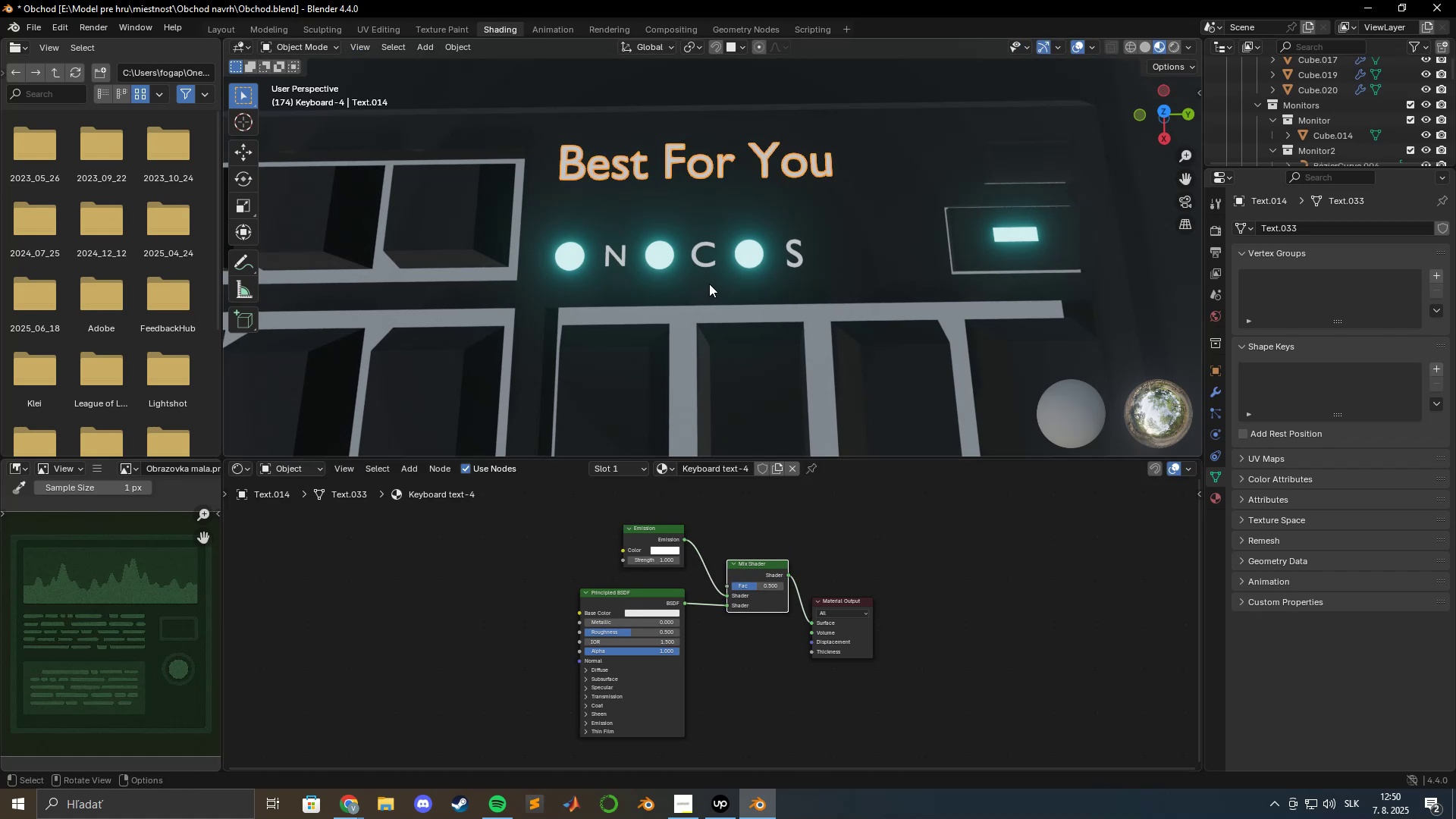 
key(Tab)
 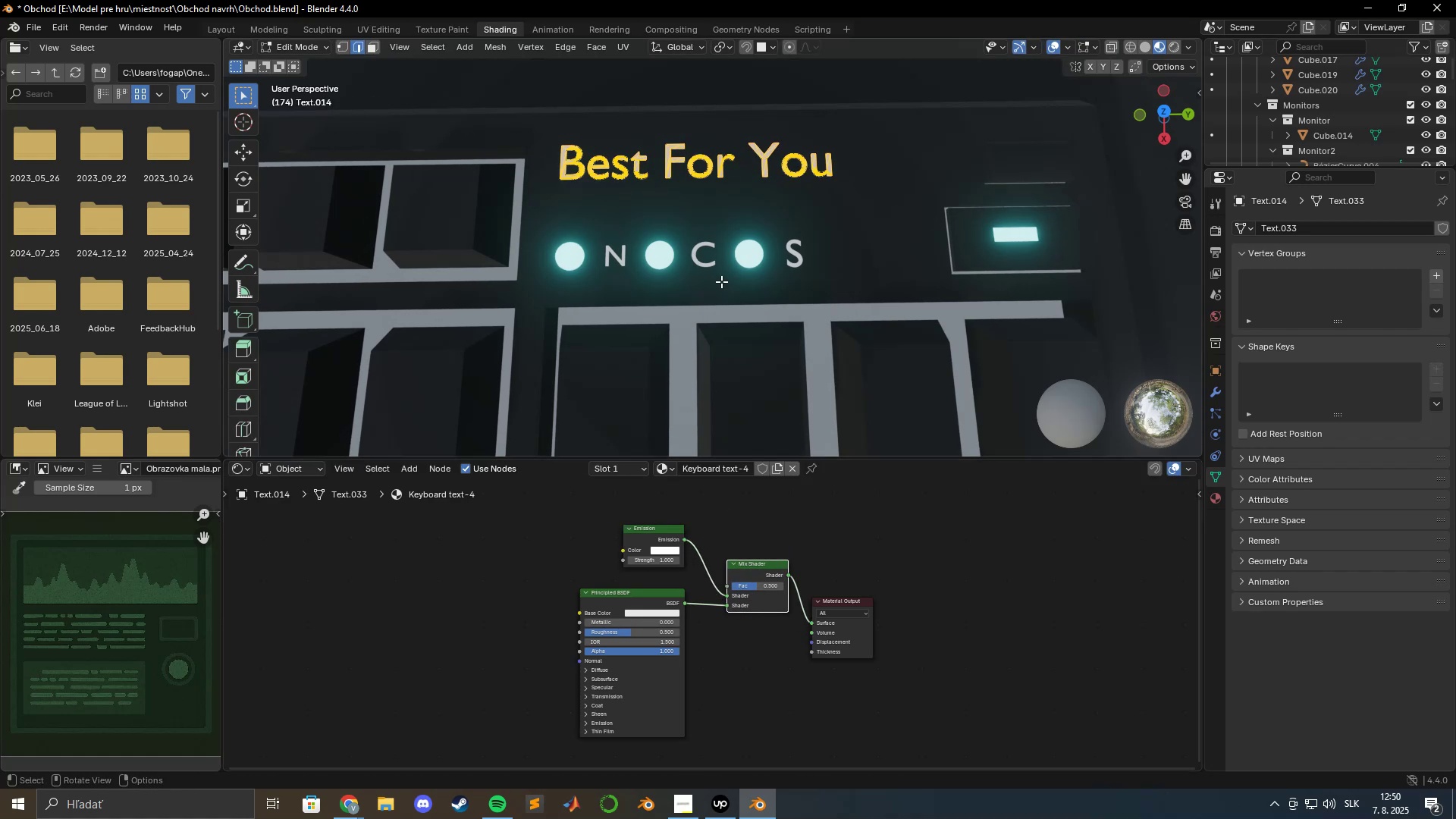 
key(A)
 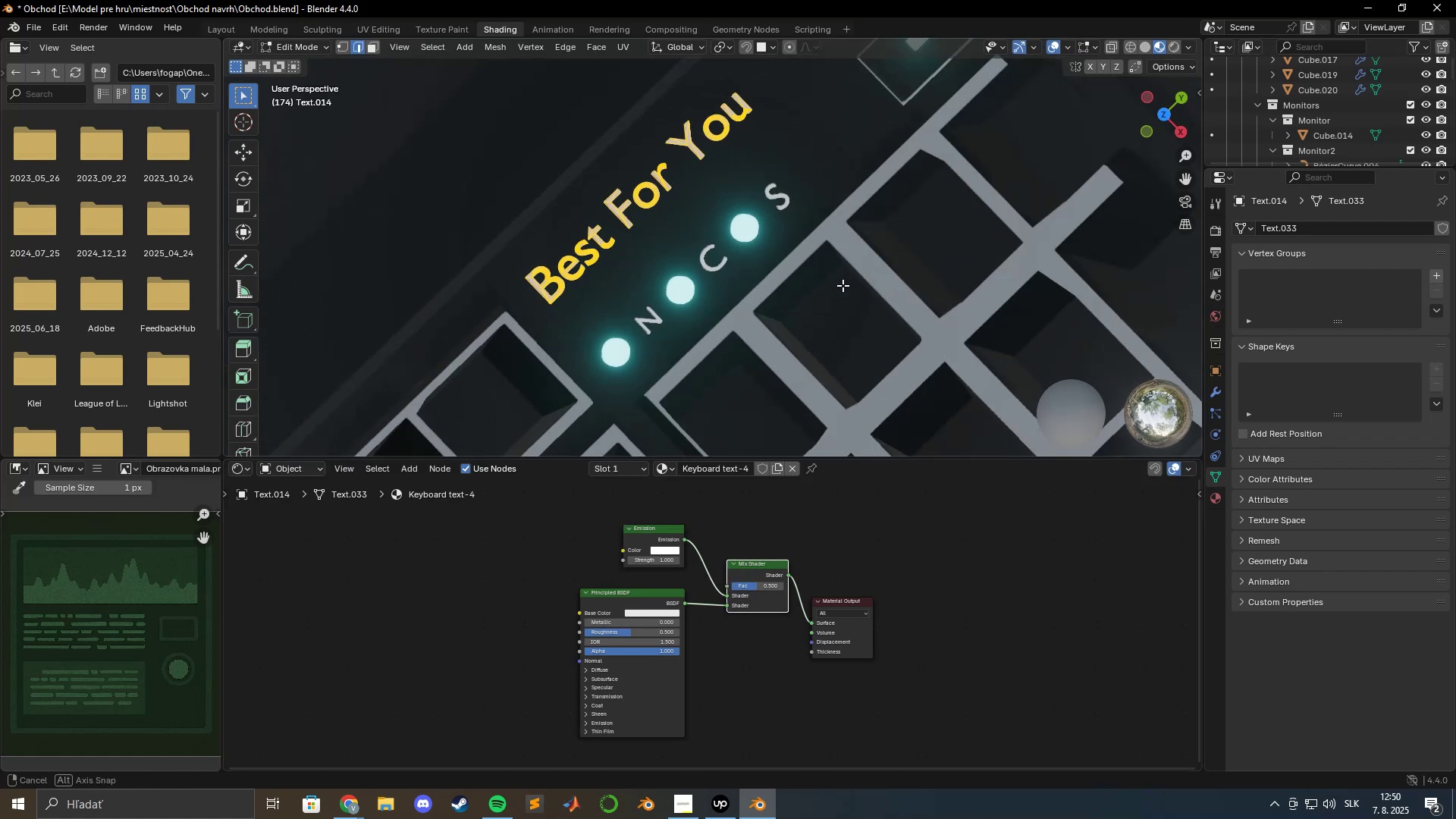 
scroll: coordinate [652, 304], scroll_direction: up, amount: 3.0
 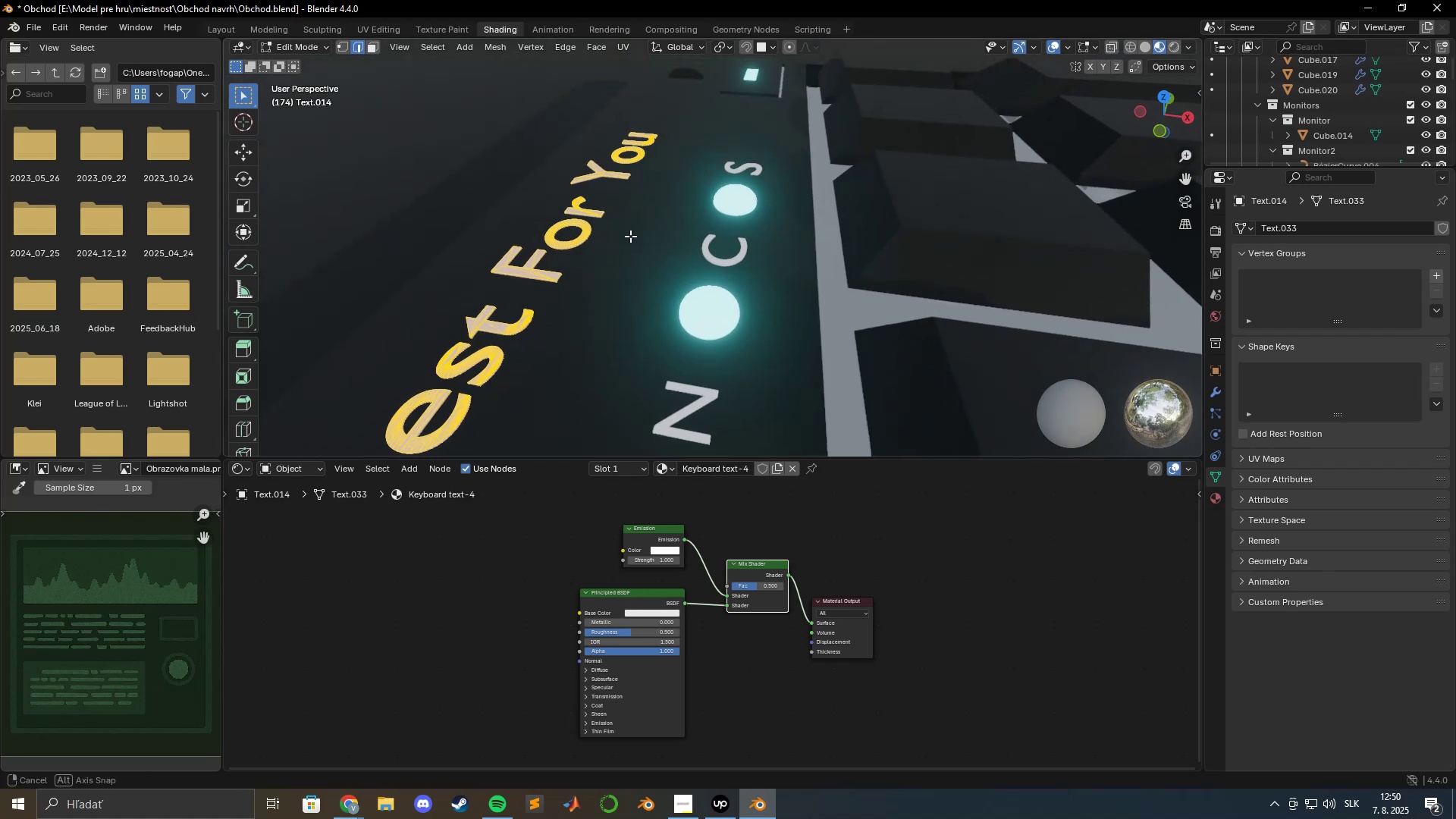 
hold_key(key=ShiftLeft, duration=0.45)
 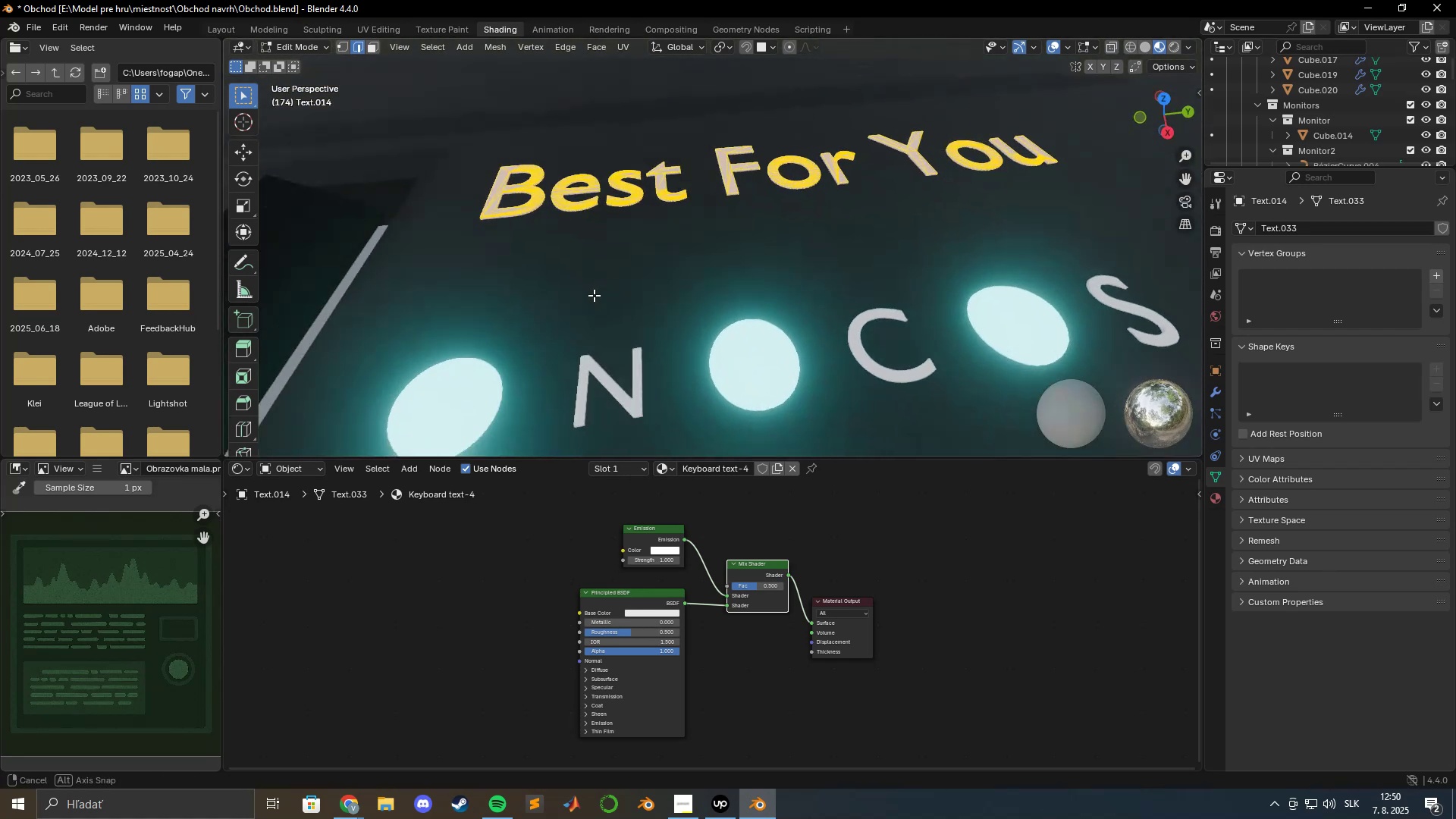 
key(Tab)
 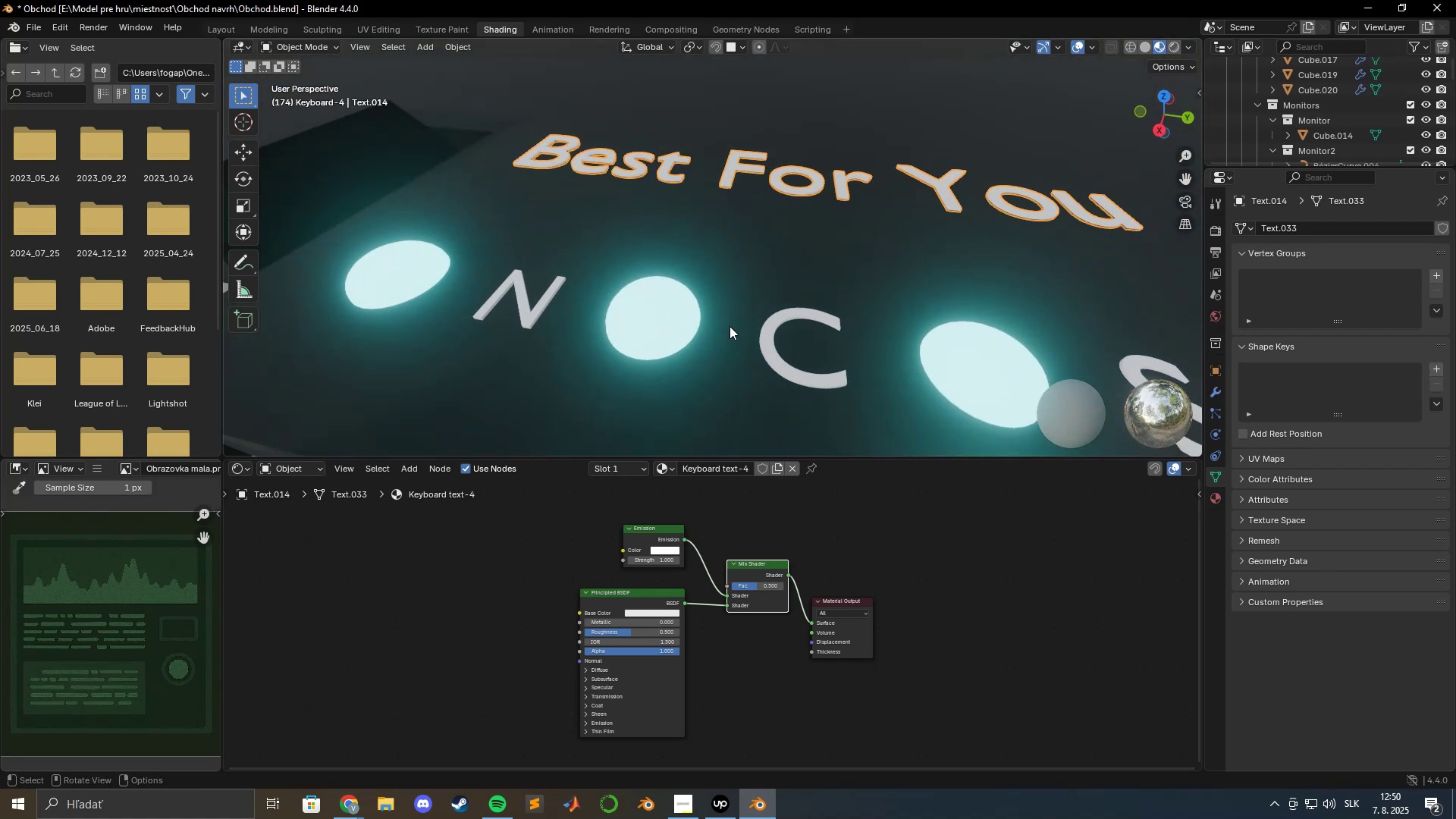 
scroll: coordinate [755, 323], scroll_direction: down, amount: 7.0
 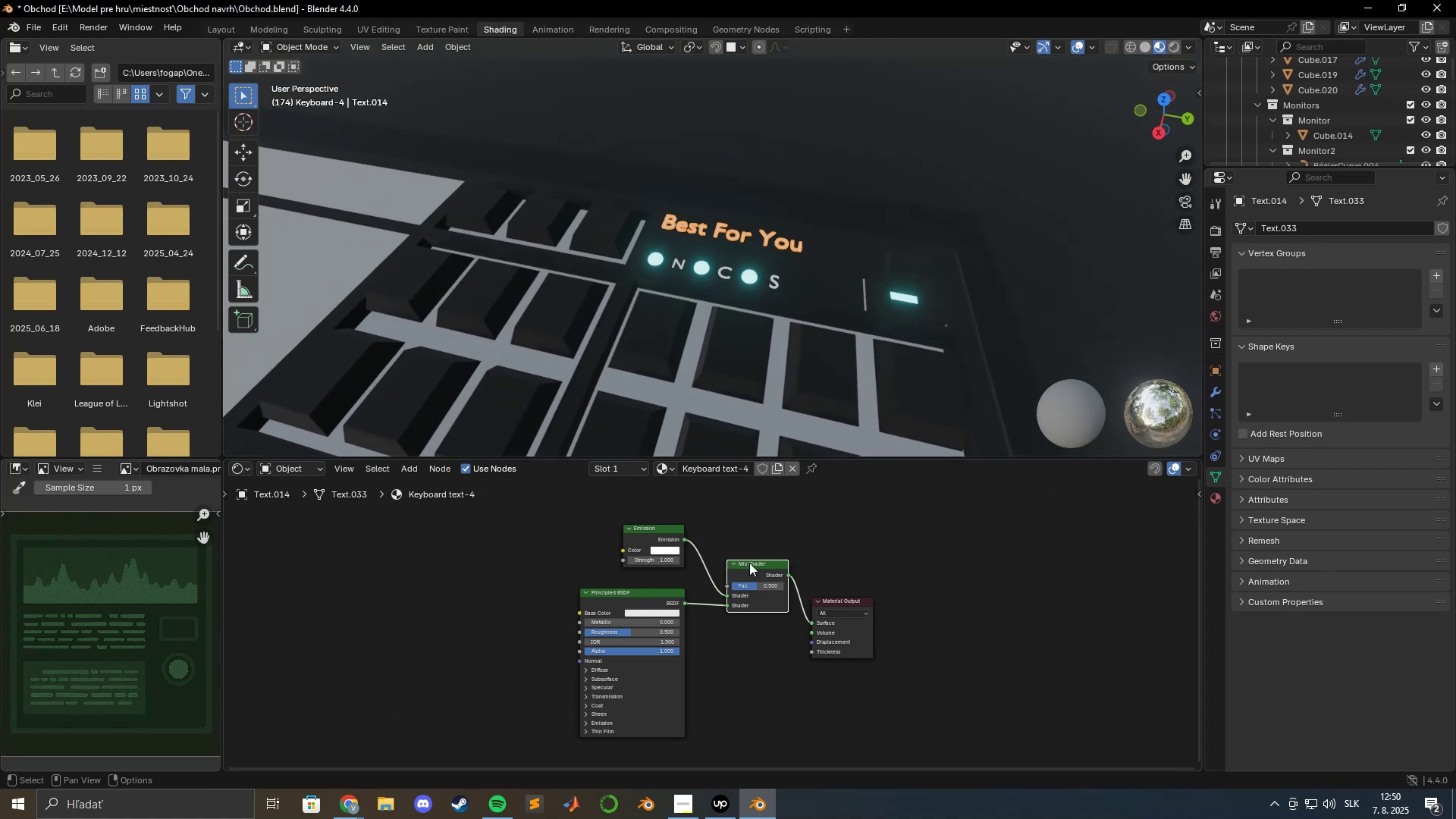 
left_click([757, 585])
 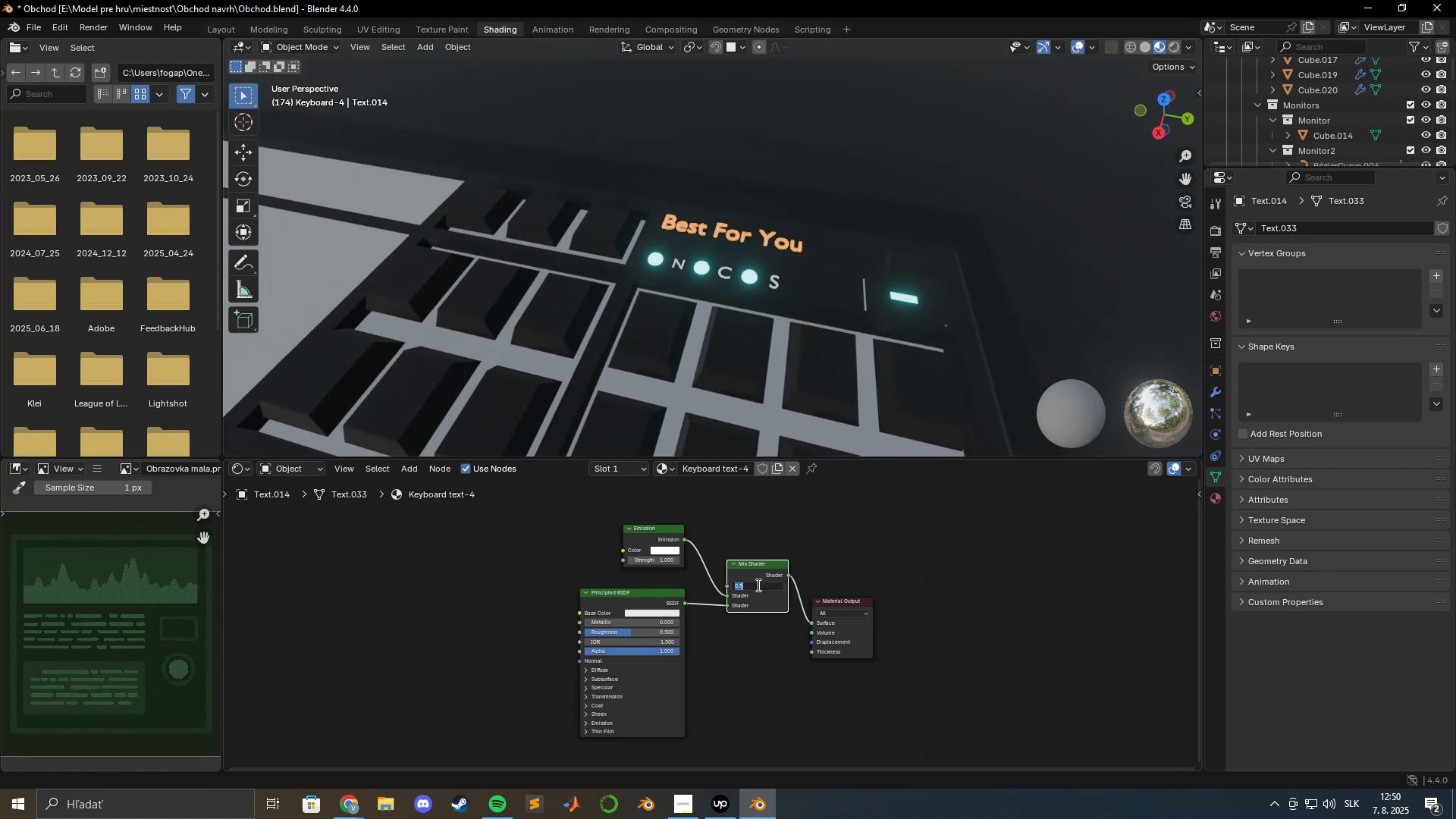 
key(Numpad0)
 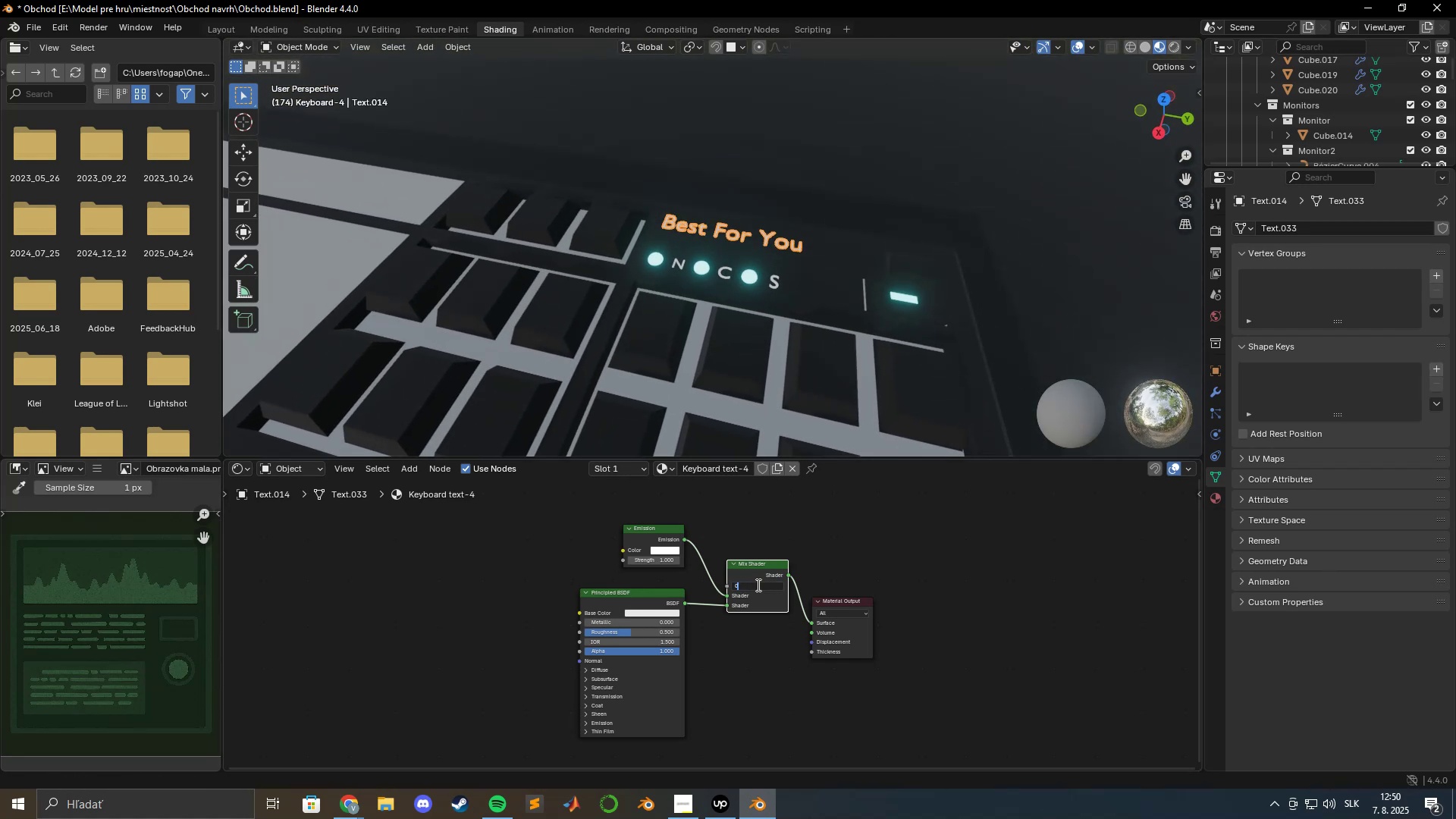 
key(NumpadDecimal)
 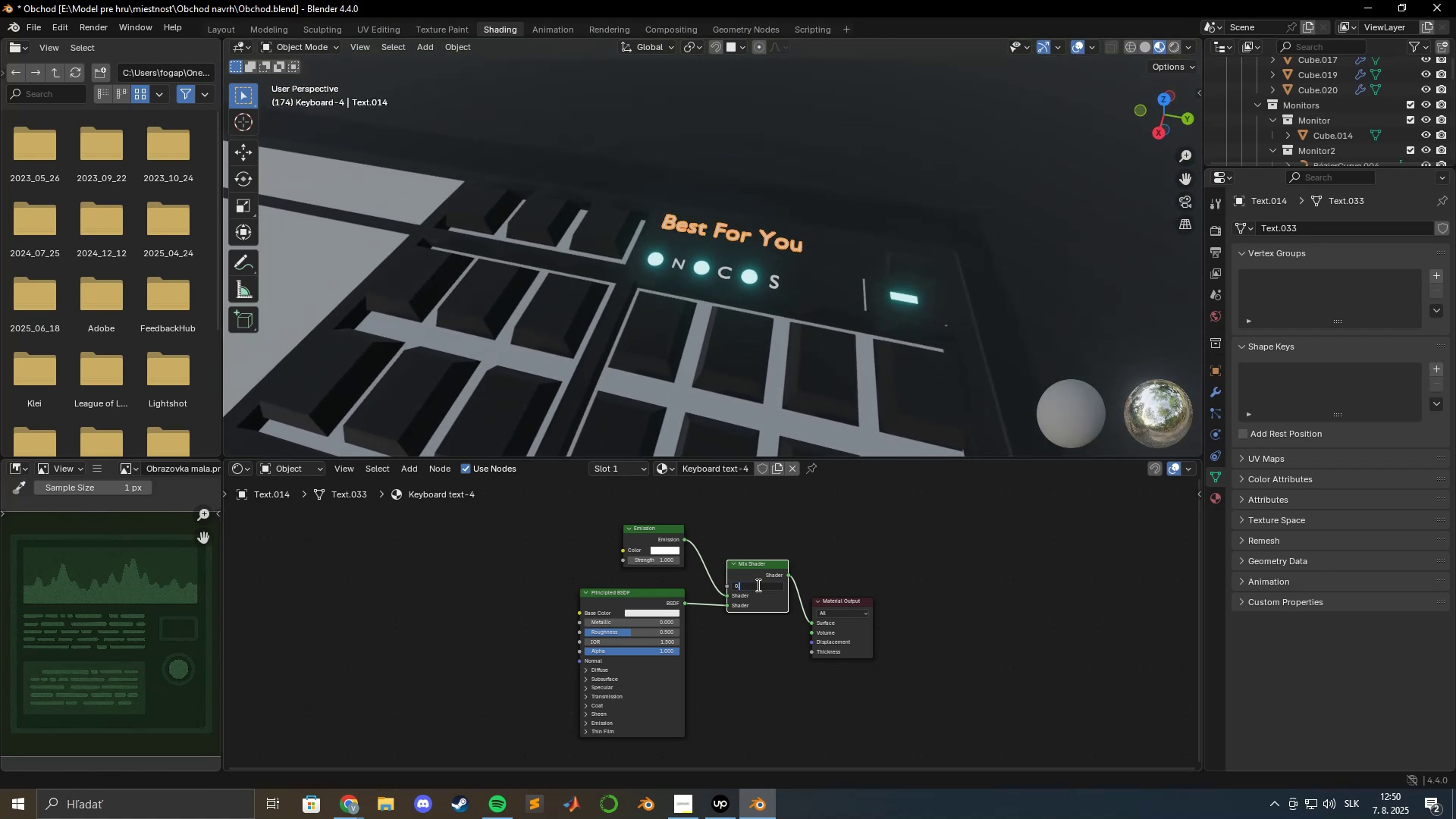 
key(Numpad7)
 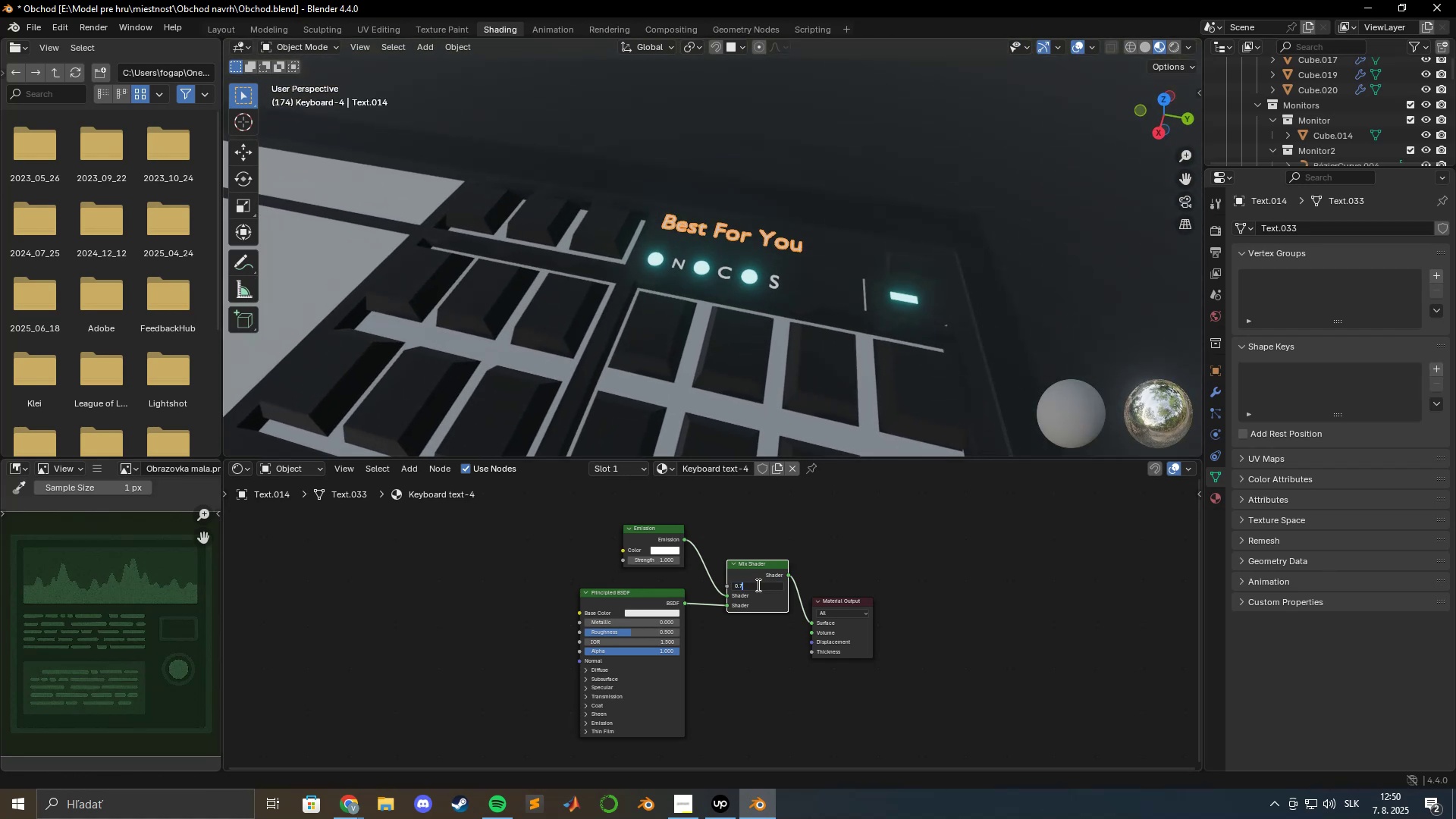 
key(Enter)
 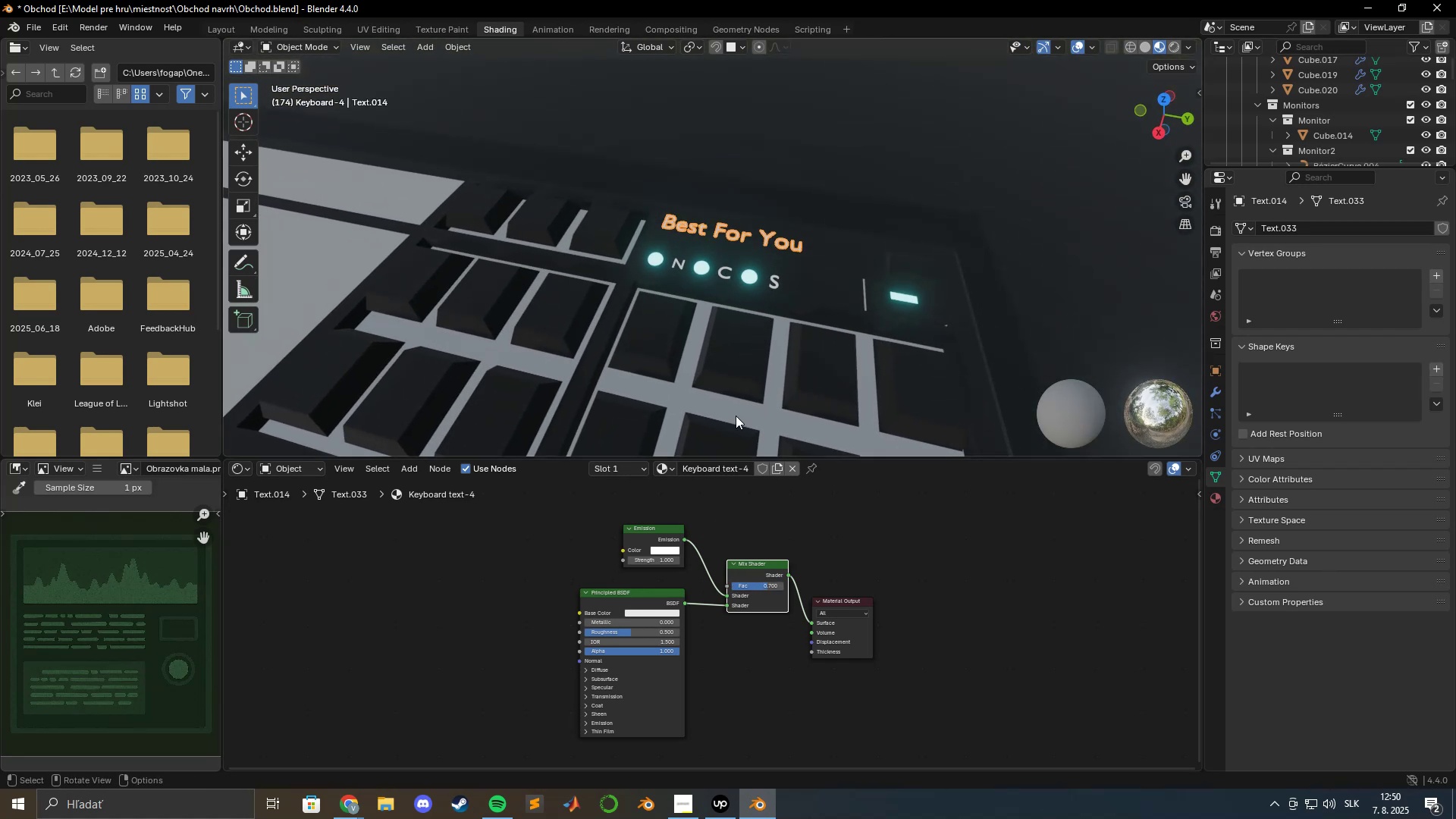 
hold_key(key=ShiftLeft, duration=0.38)
 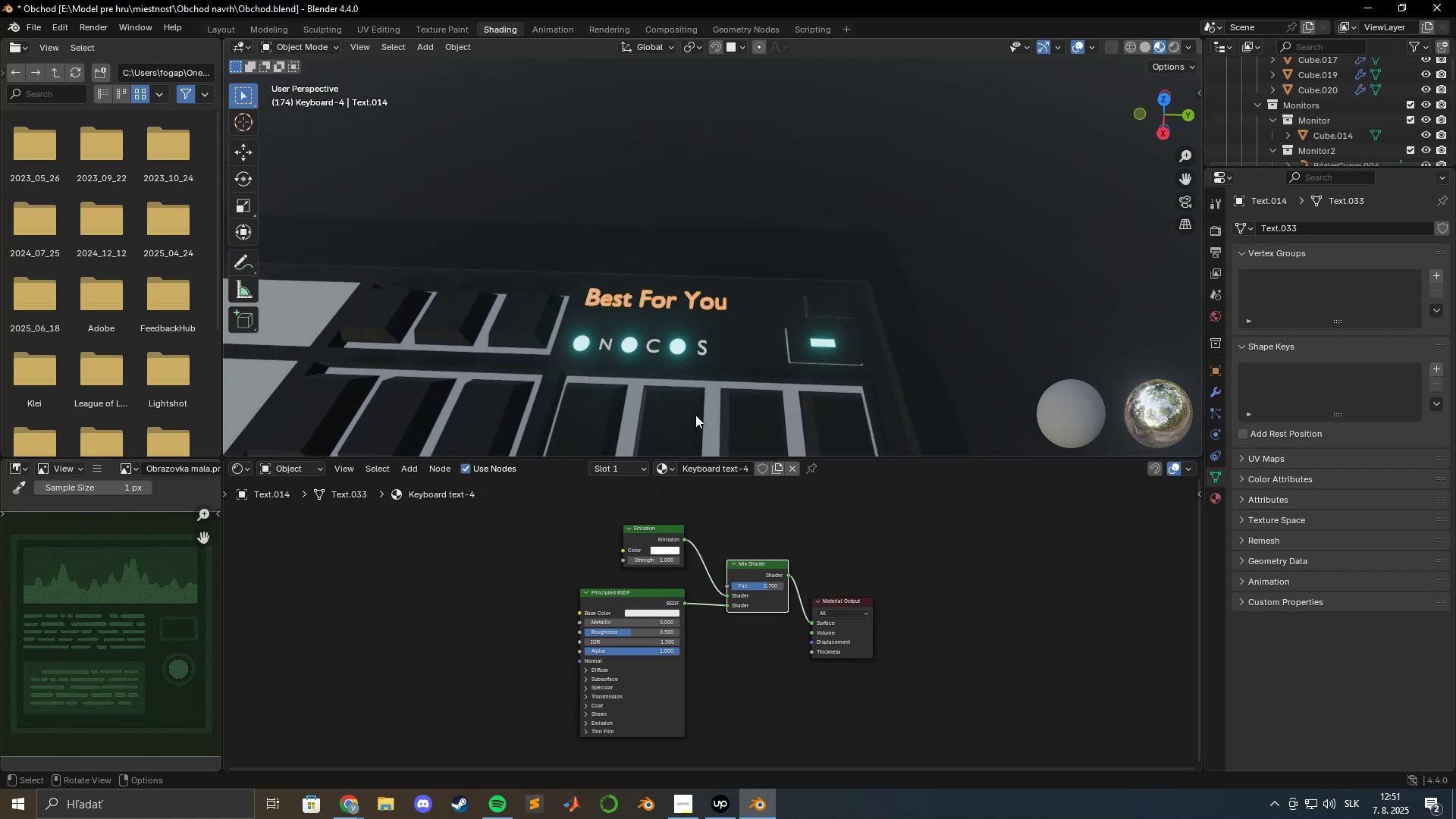 
scroll: coordinate [697, 406], scroll_direction: up, amount: 2.0
 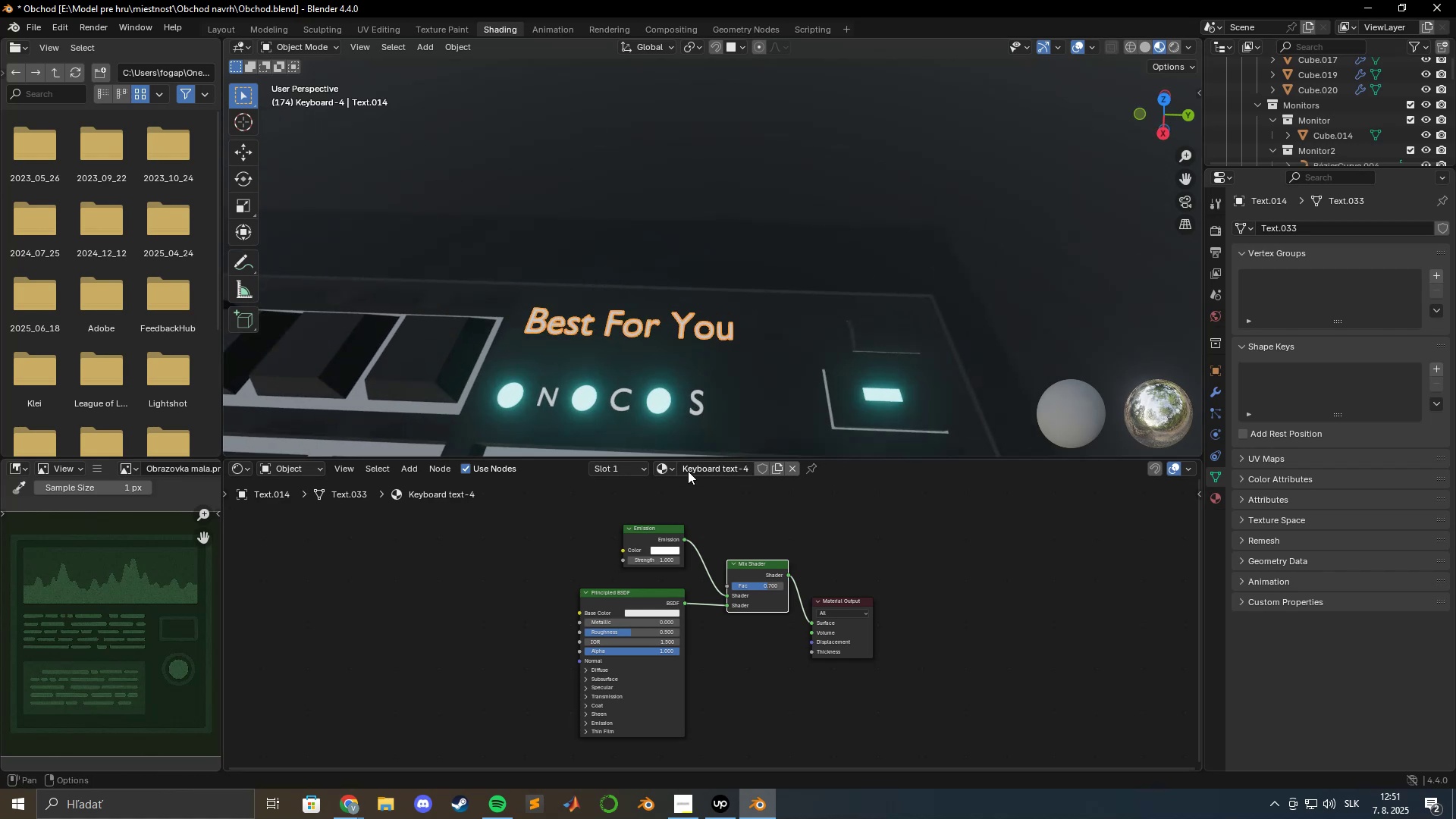 
left_click([667, 468])
 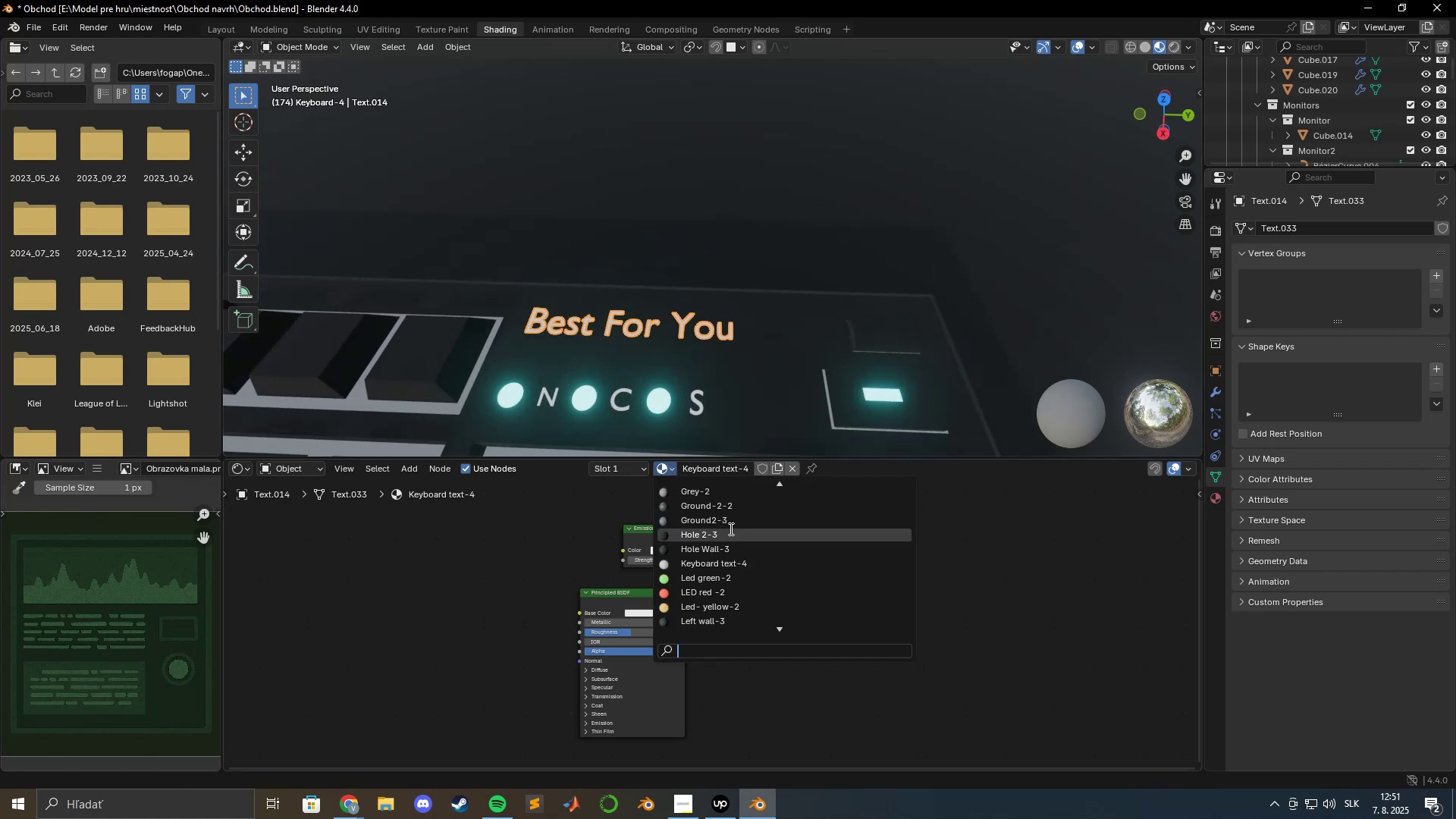 
left_click([713, 498])
 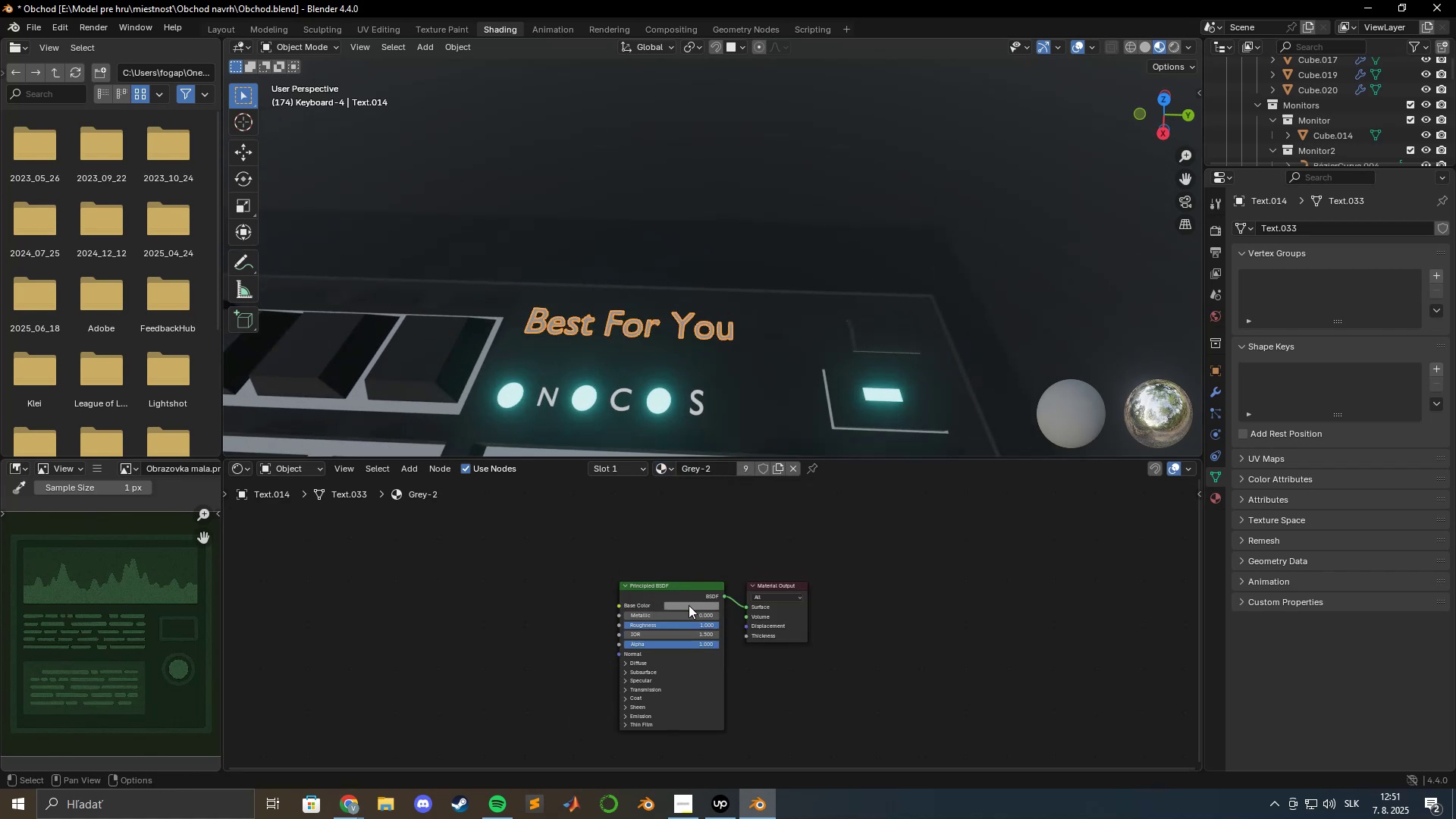 
left_click([689, 605])
 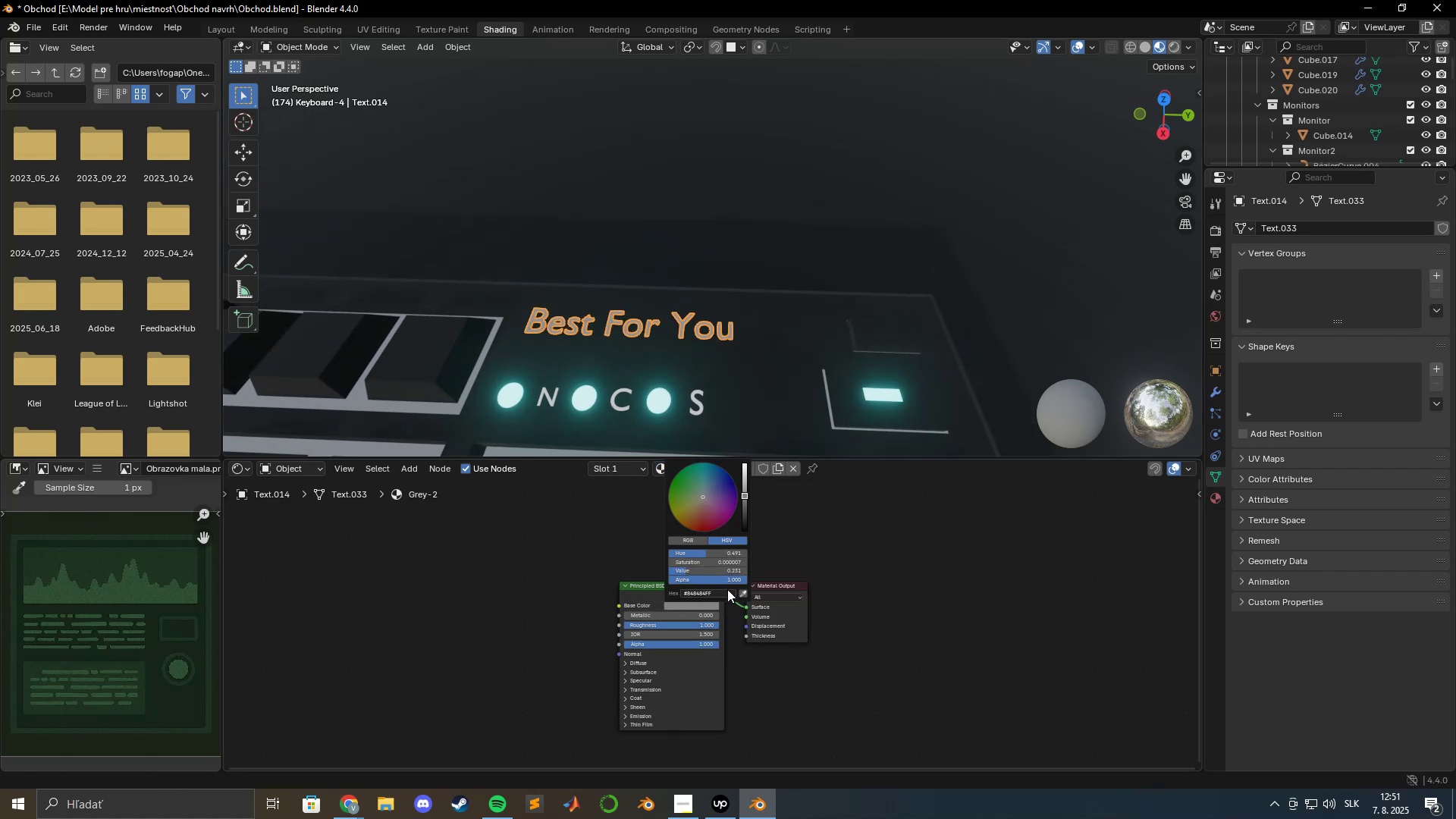 
left_click([723, 595])
 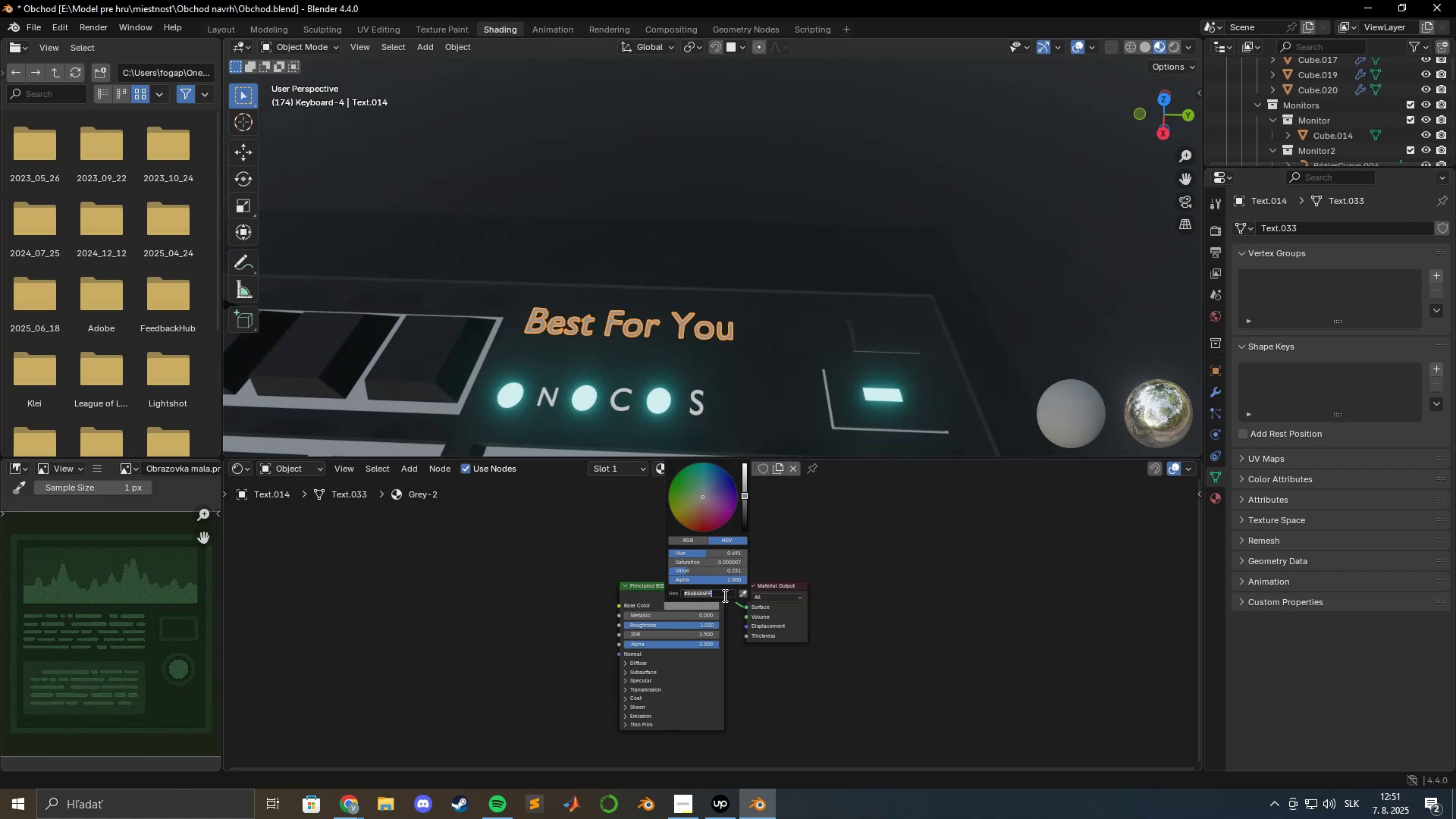 
key(Control+C)
 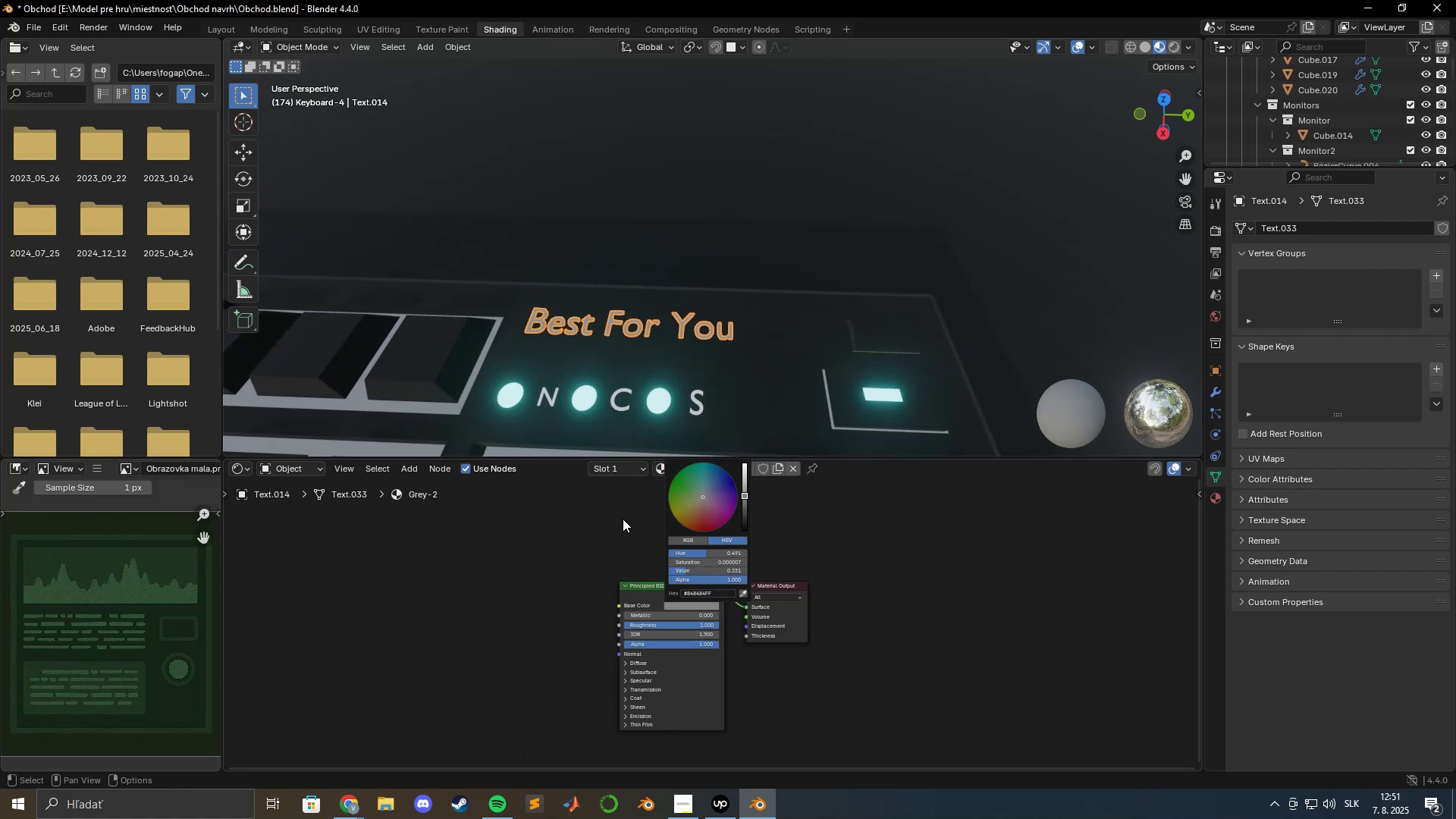 
left_click([667, 469])
 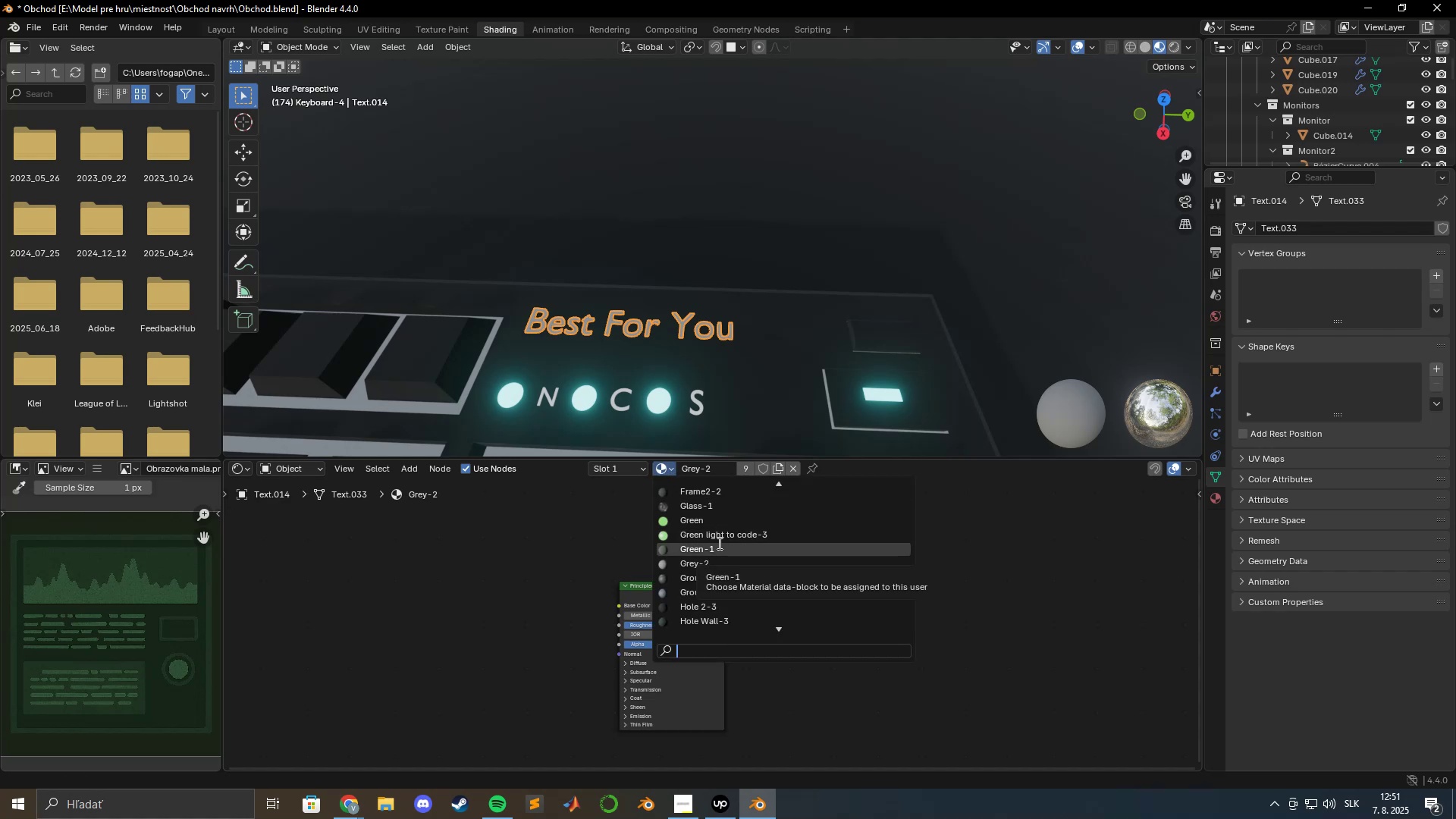 
type(key)
 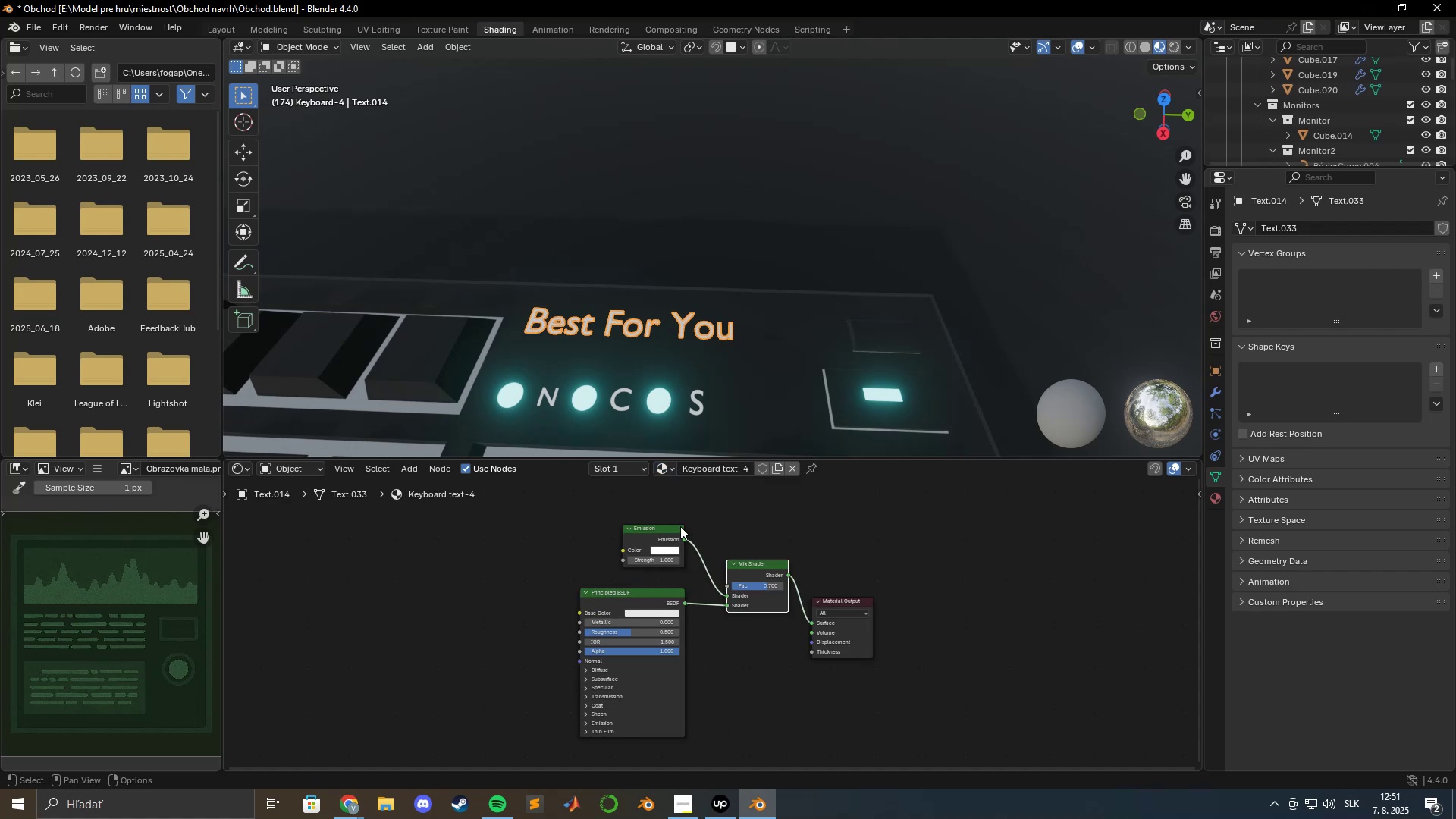 
left_click([673, 469])
 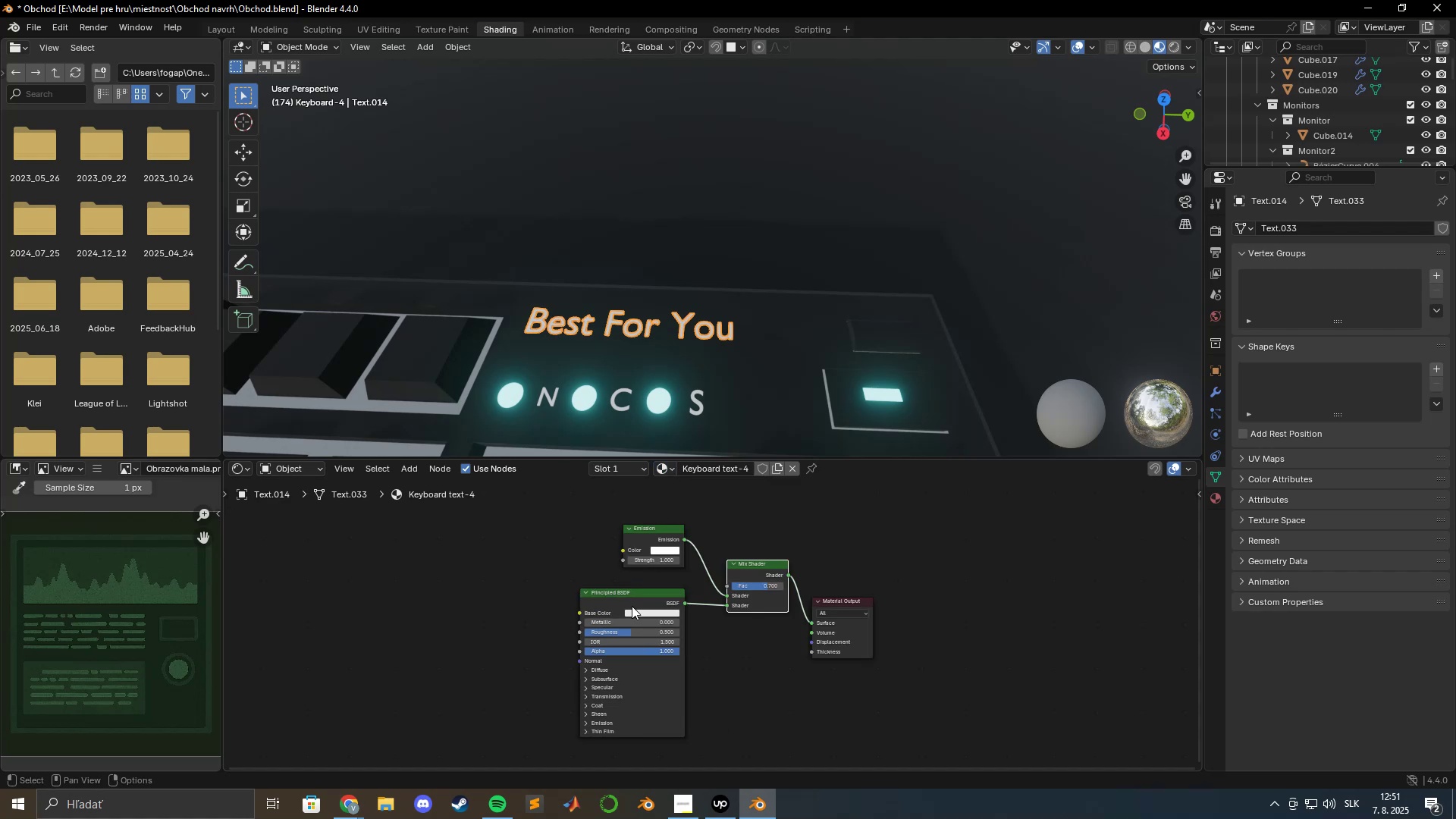 
left_click([645, 616])
 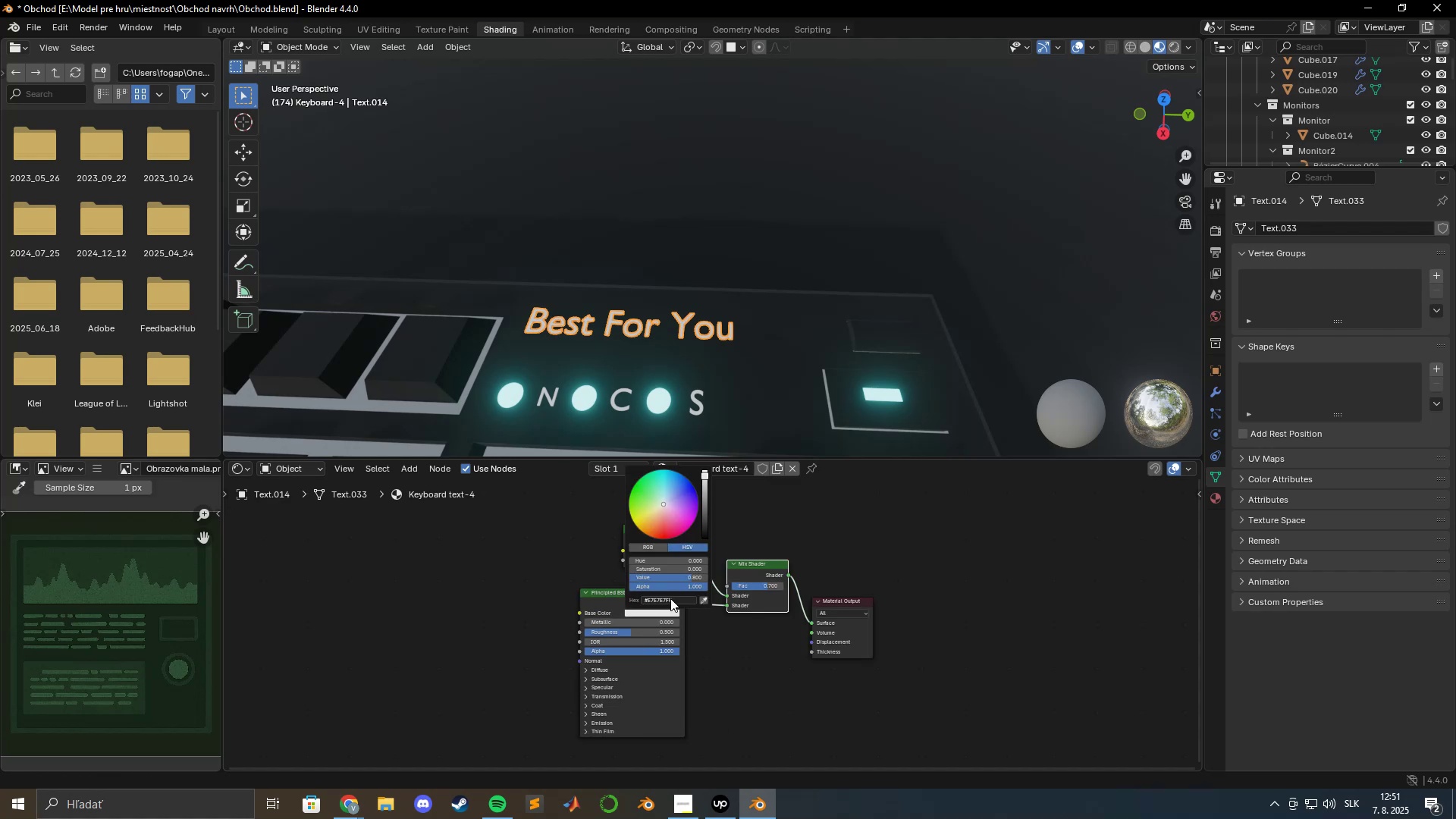 
key(Control+V)
 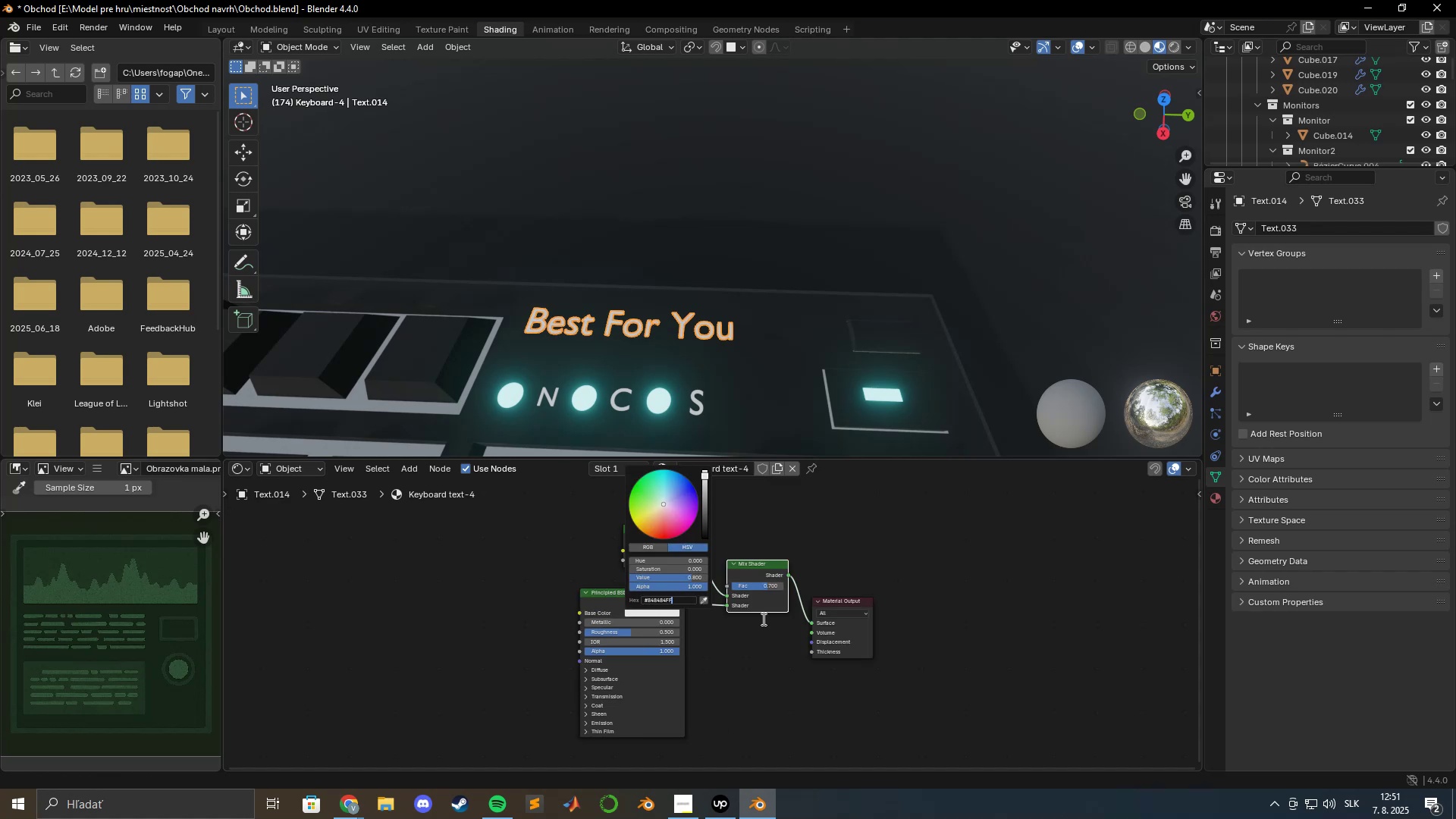 
key(Enter)
 